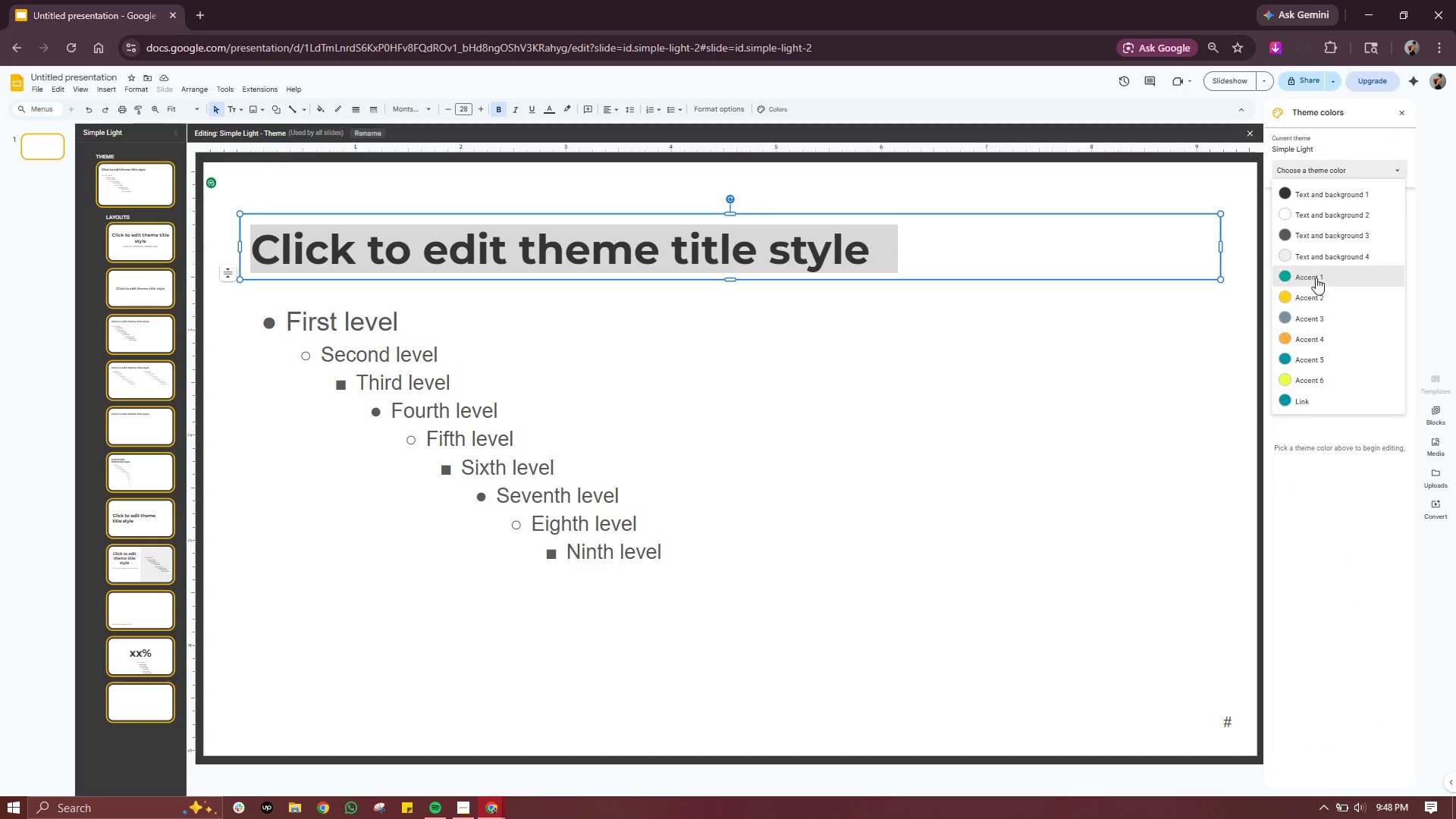 
left_click([1316, 277])
 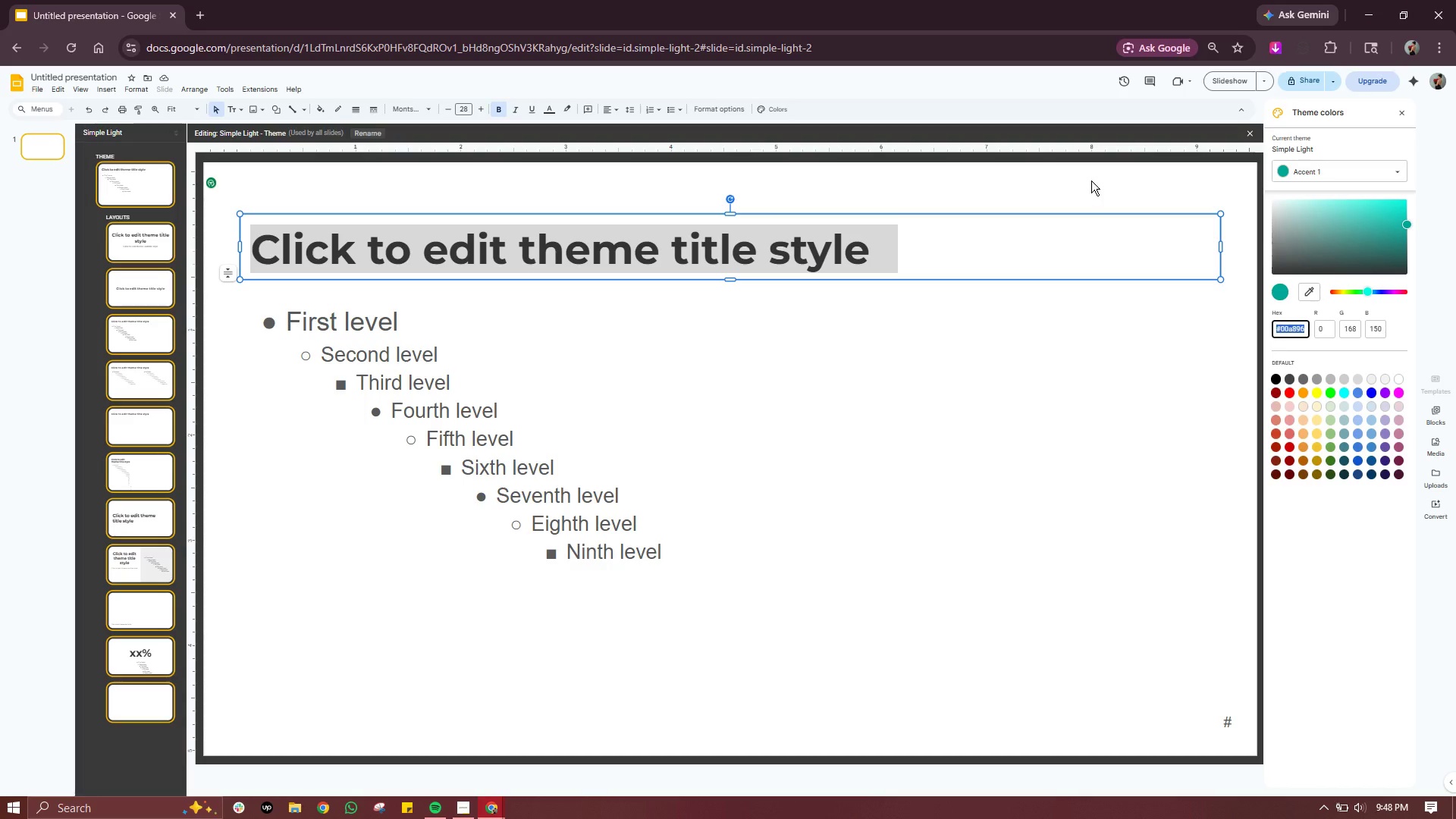 
left_click([1090, 180])
 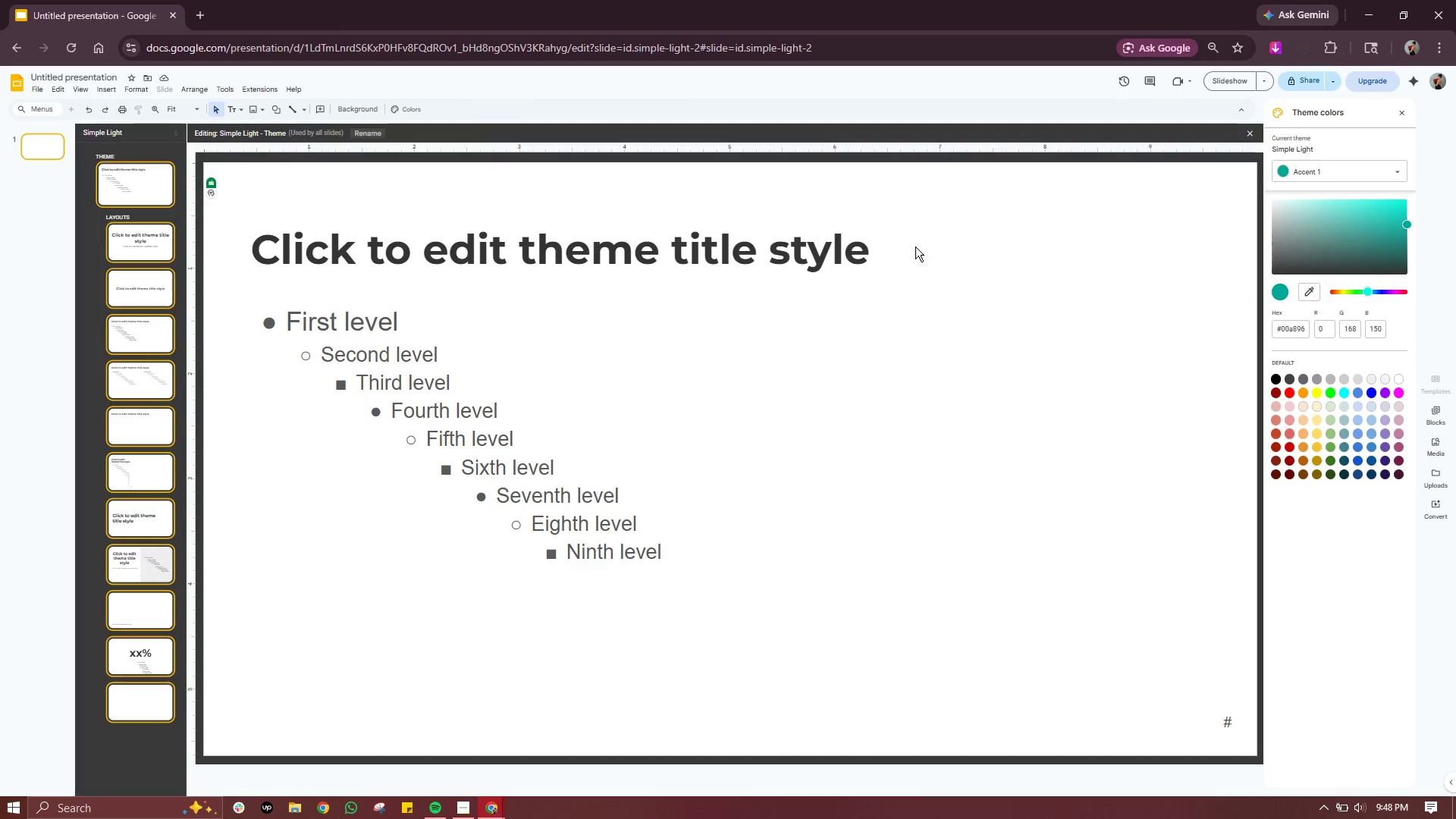 
double_click([915, 246])
 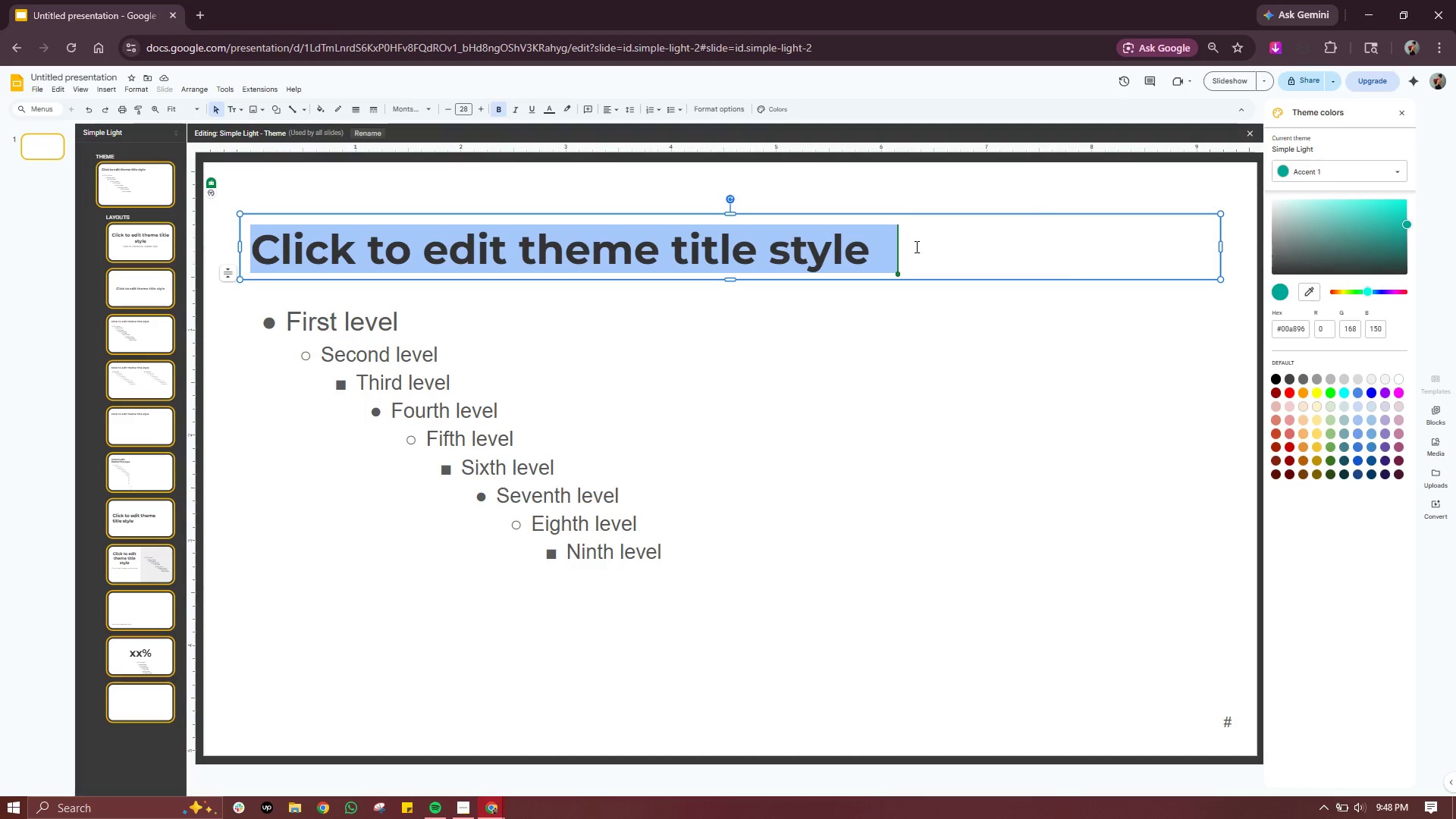 
triple_click([915, 246])
 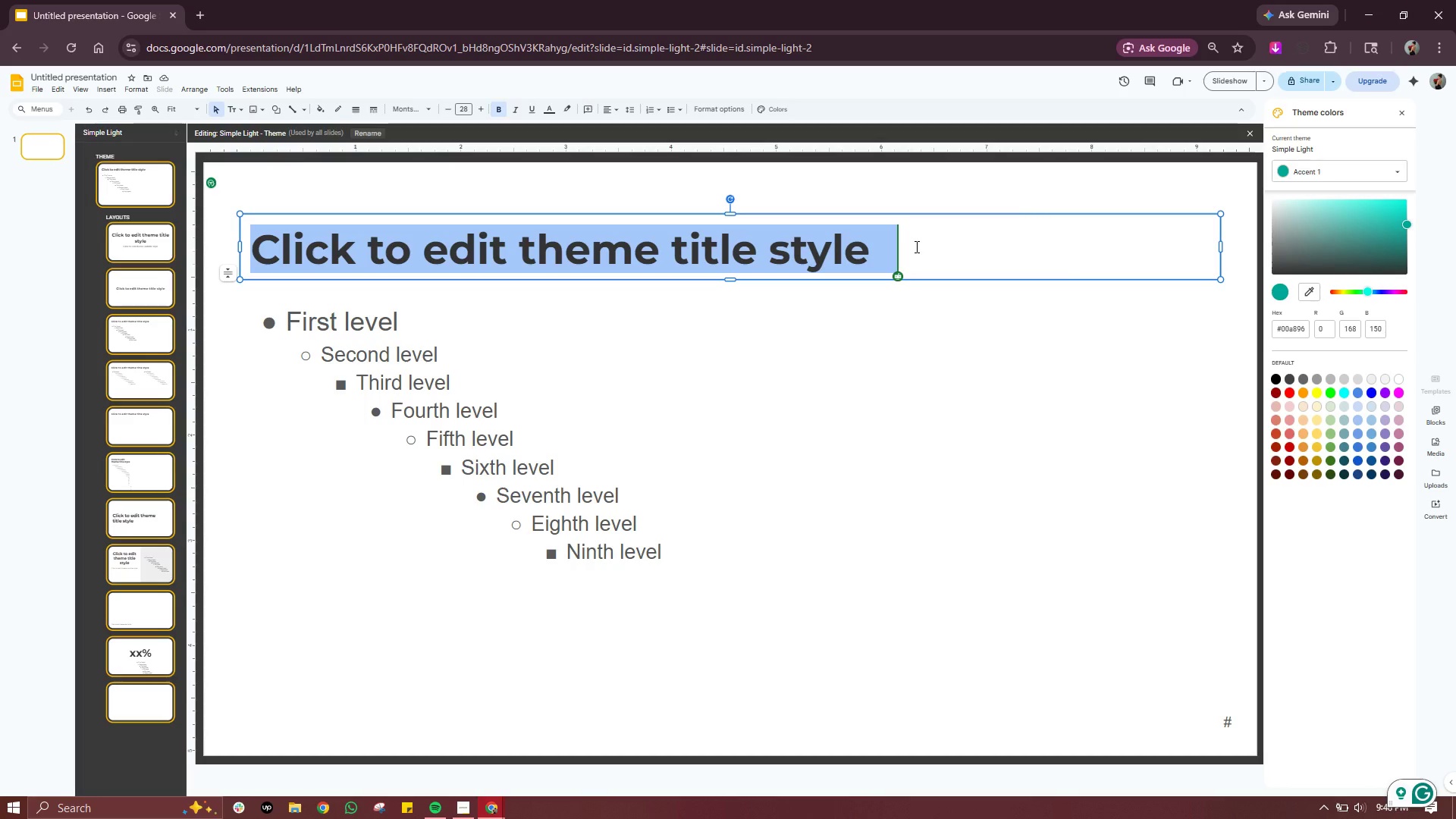 
key(Enter)
 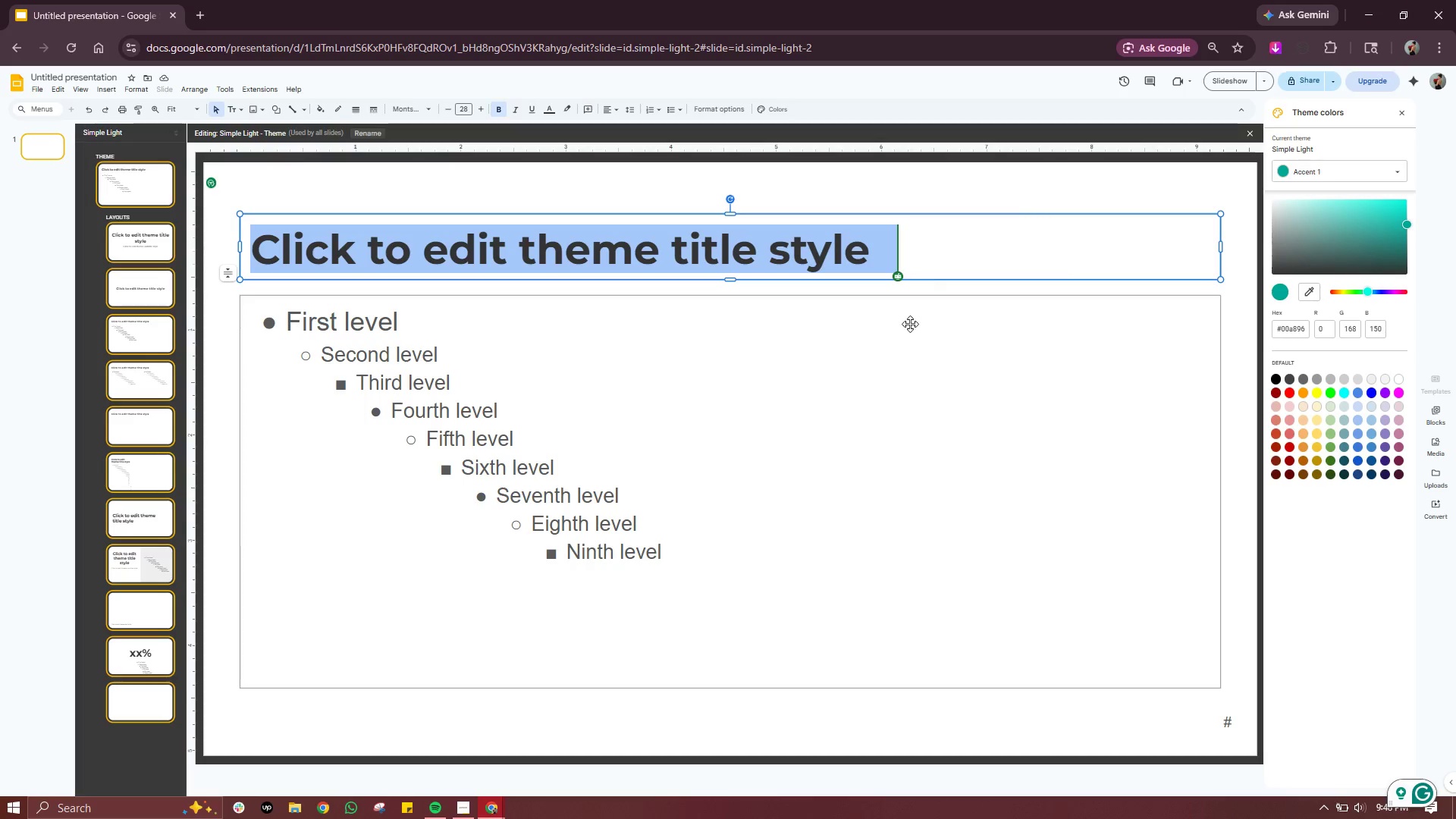 
left_click_drag(start_coordinate=[910, 325], to_coordinate=[908, 329])
 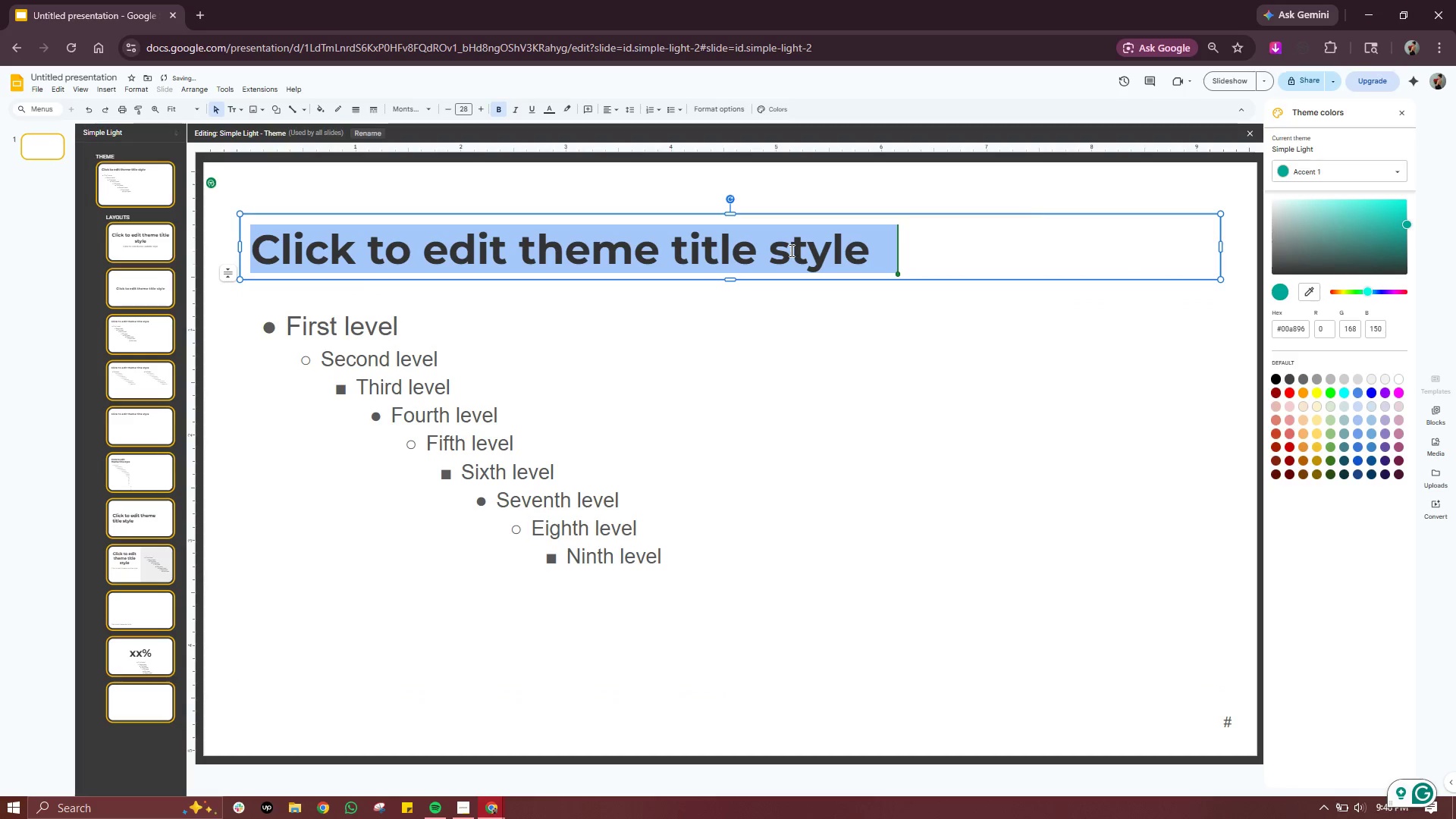 
double_click([790, 250])
 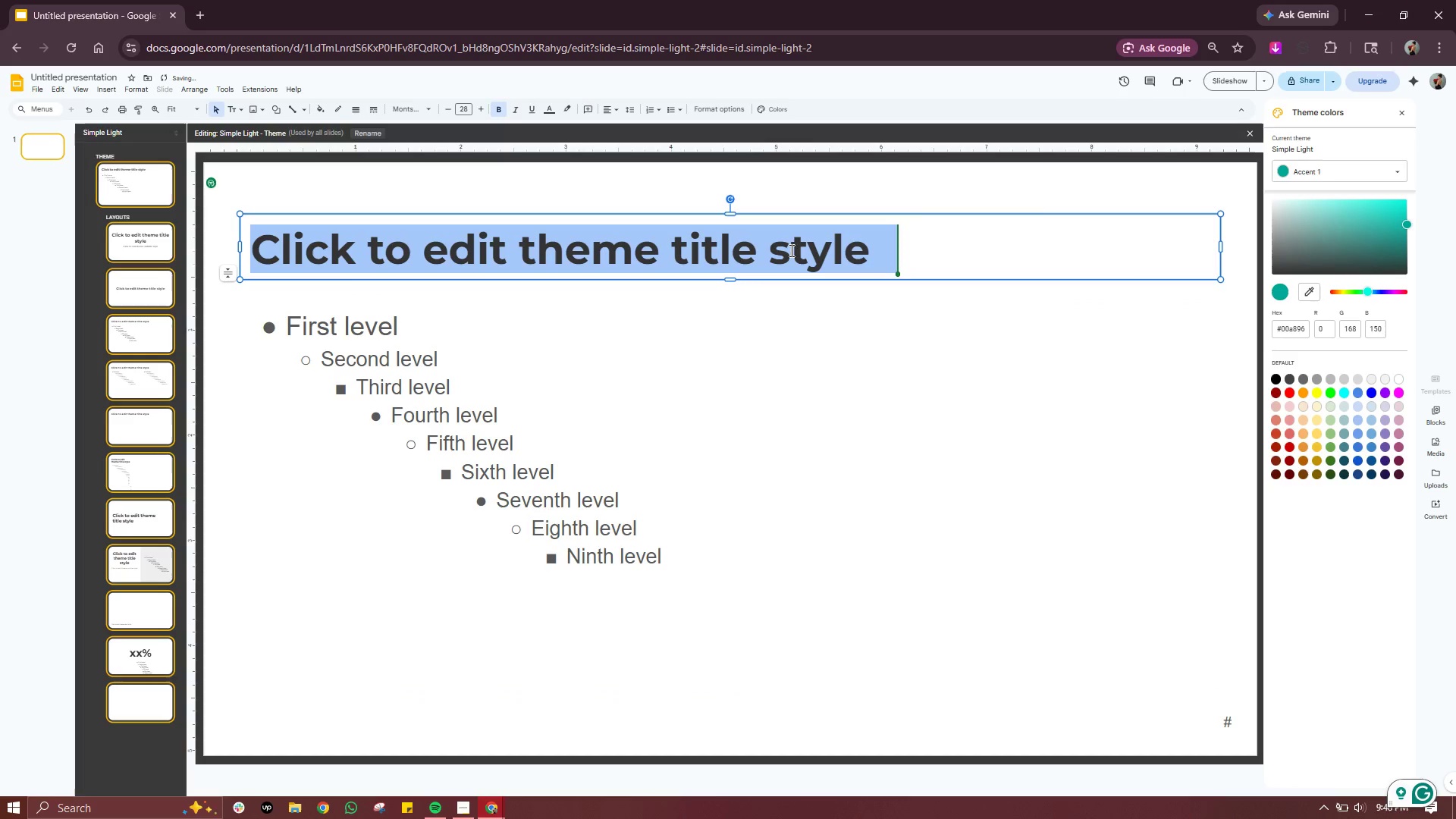 
triple_click([790, 250])
 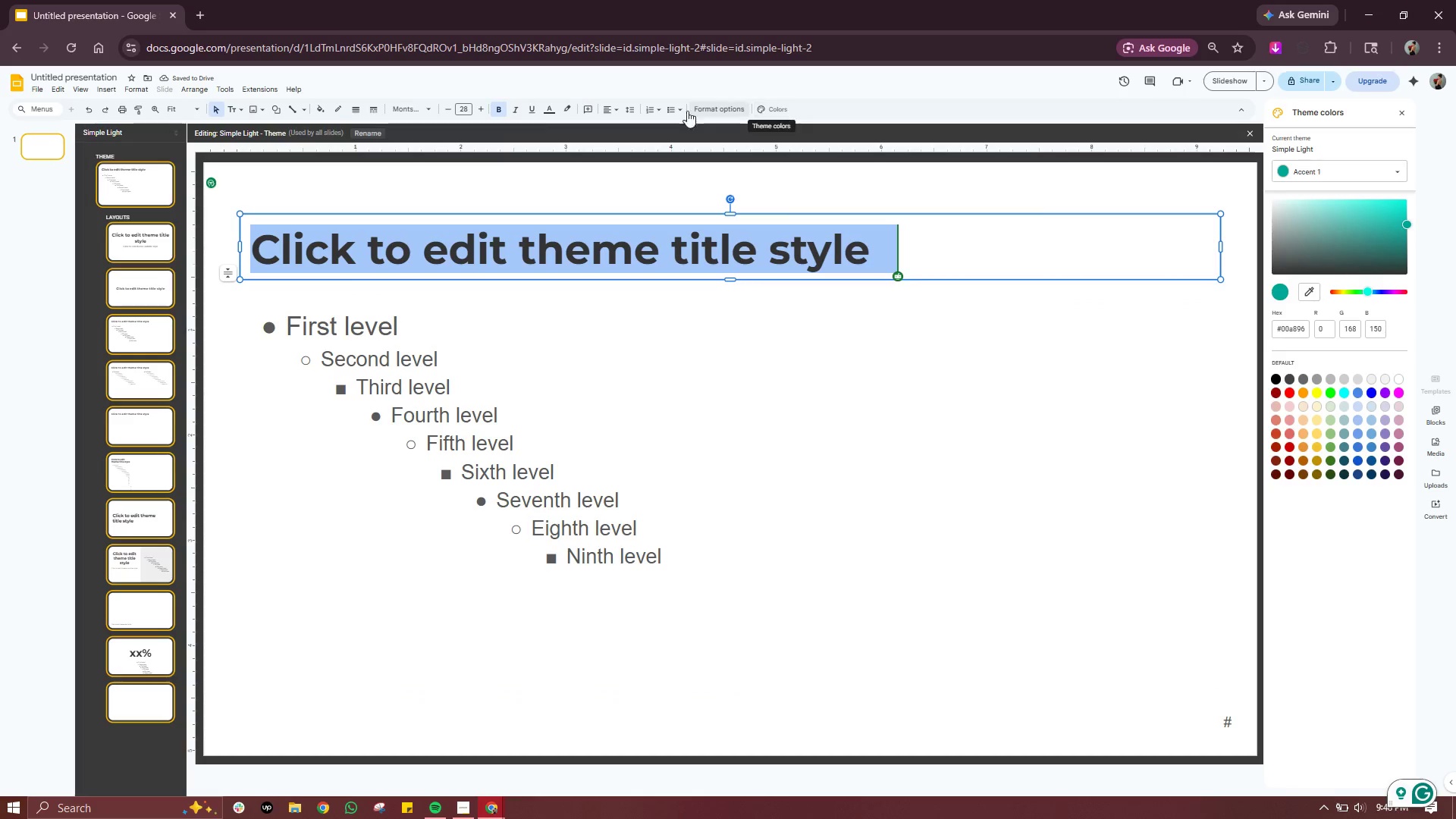 
left_click([557, 111])
 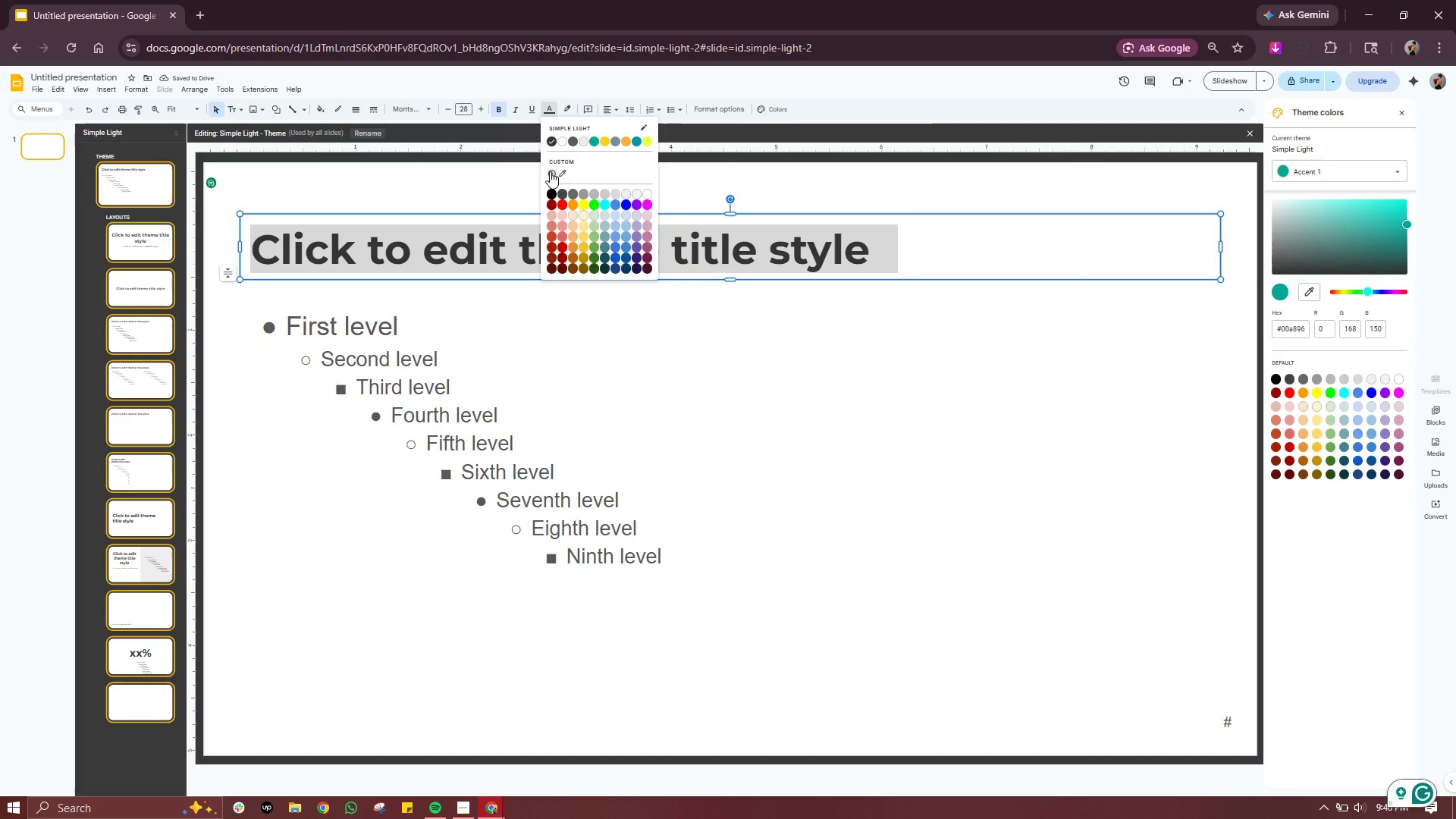 
left_click([550, 171])
 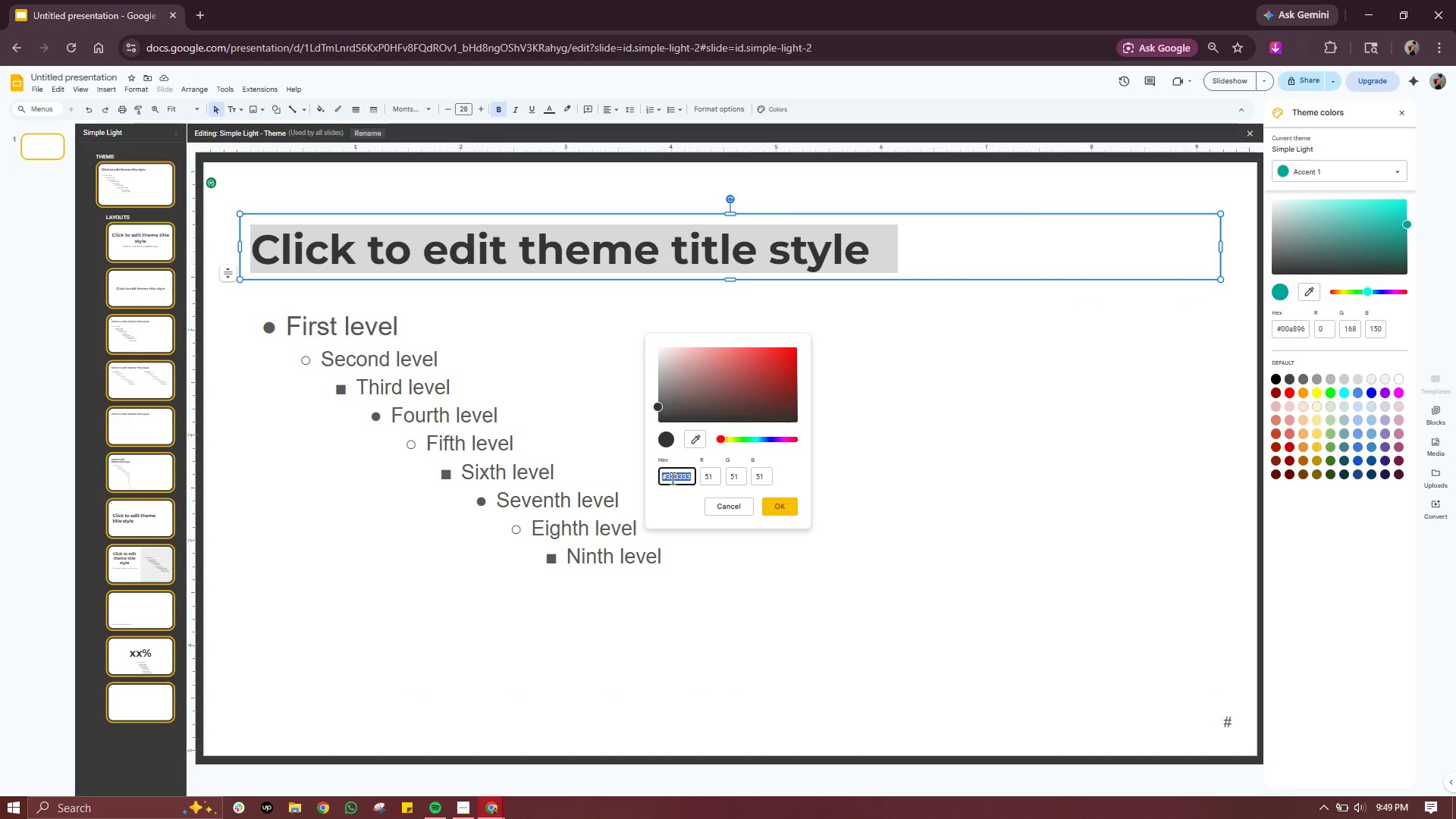 
type(00A896)
 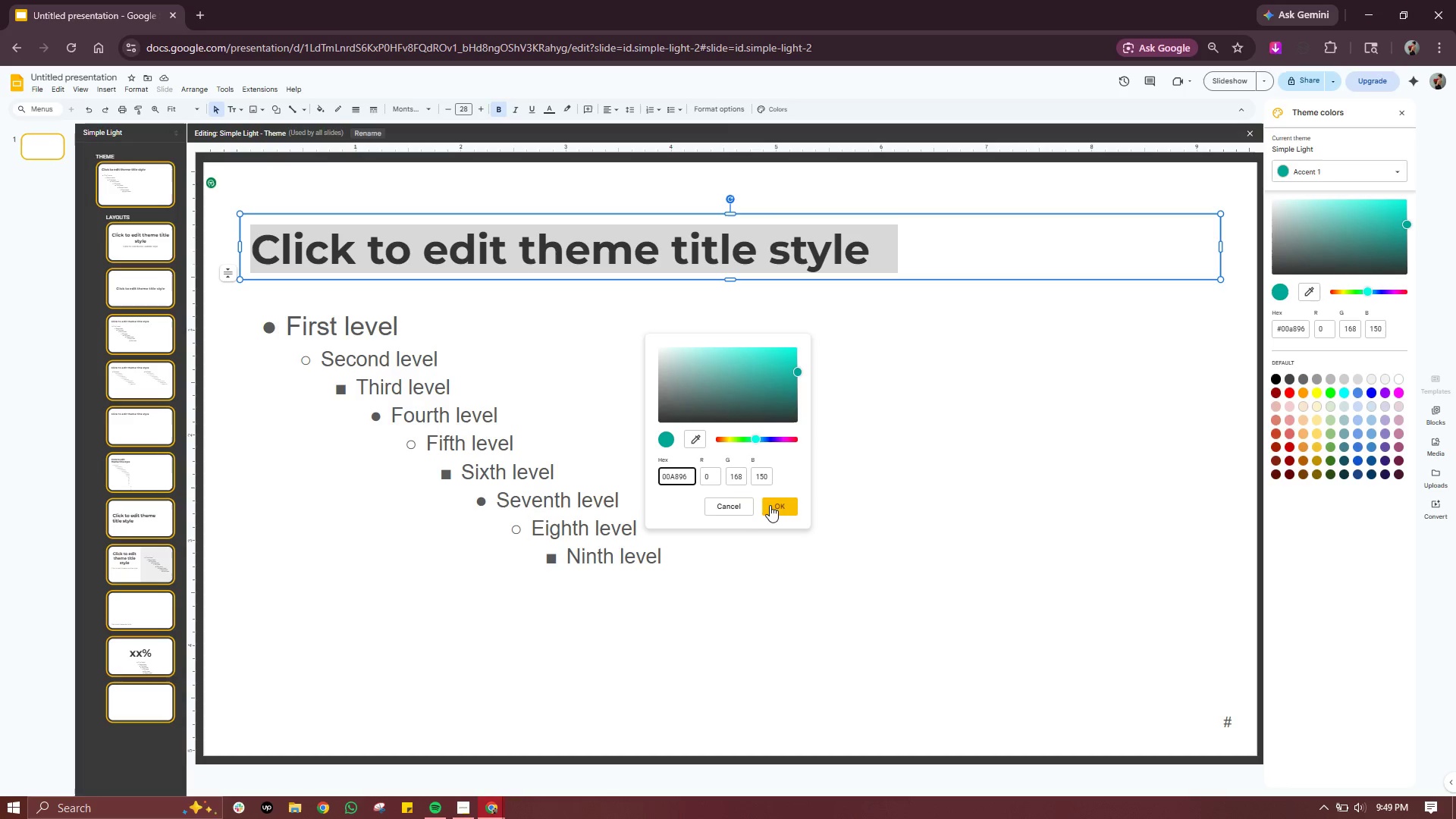 
left_click([777, 505])
 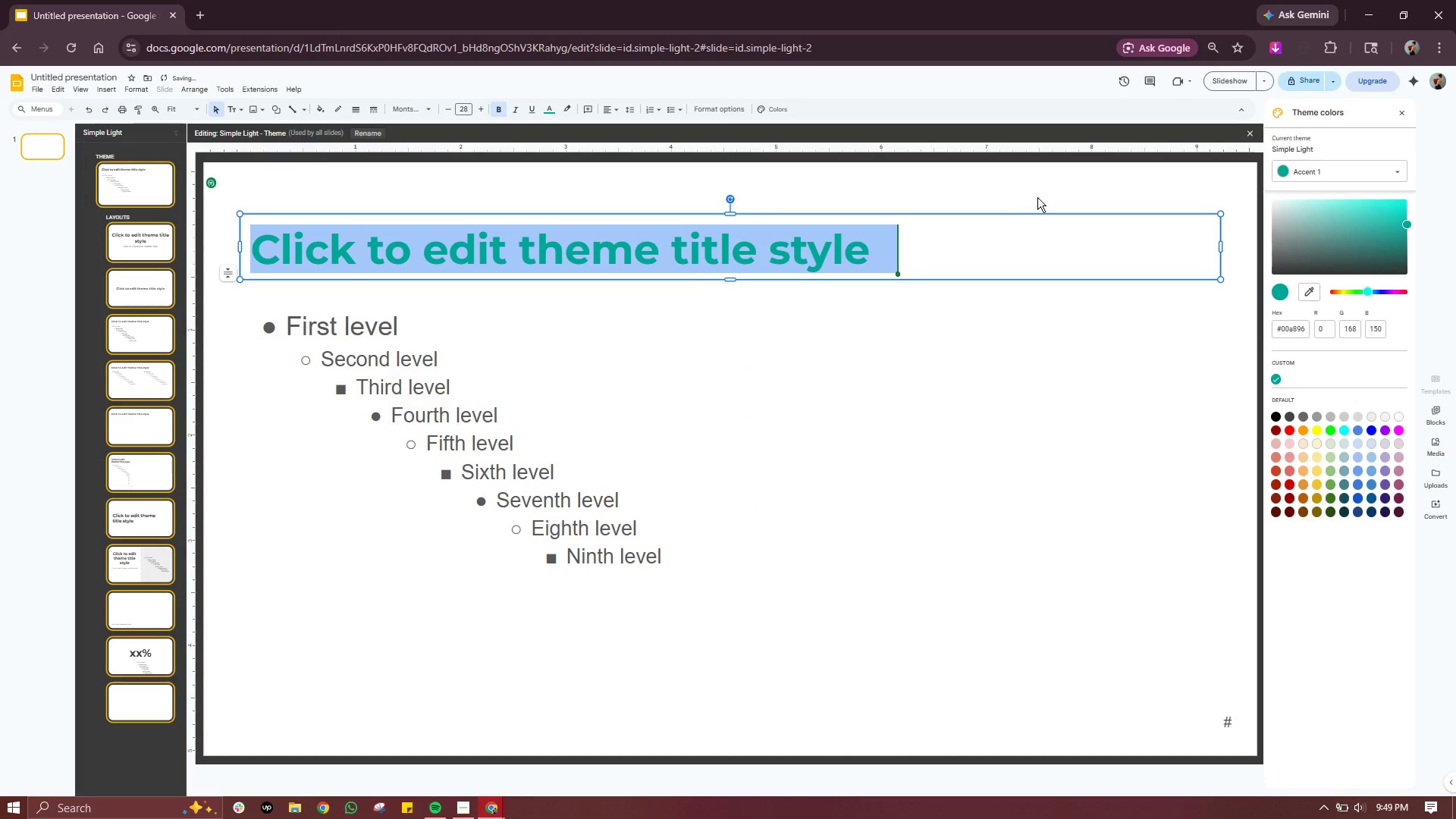 
left_click([1036, 175])
 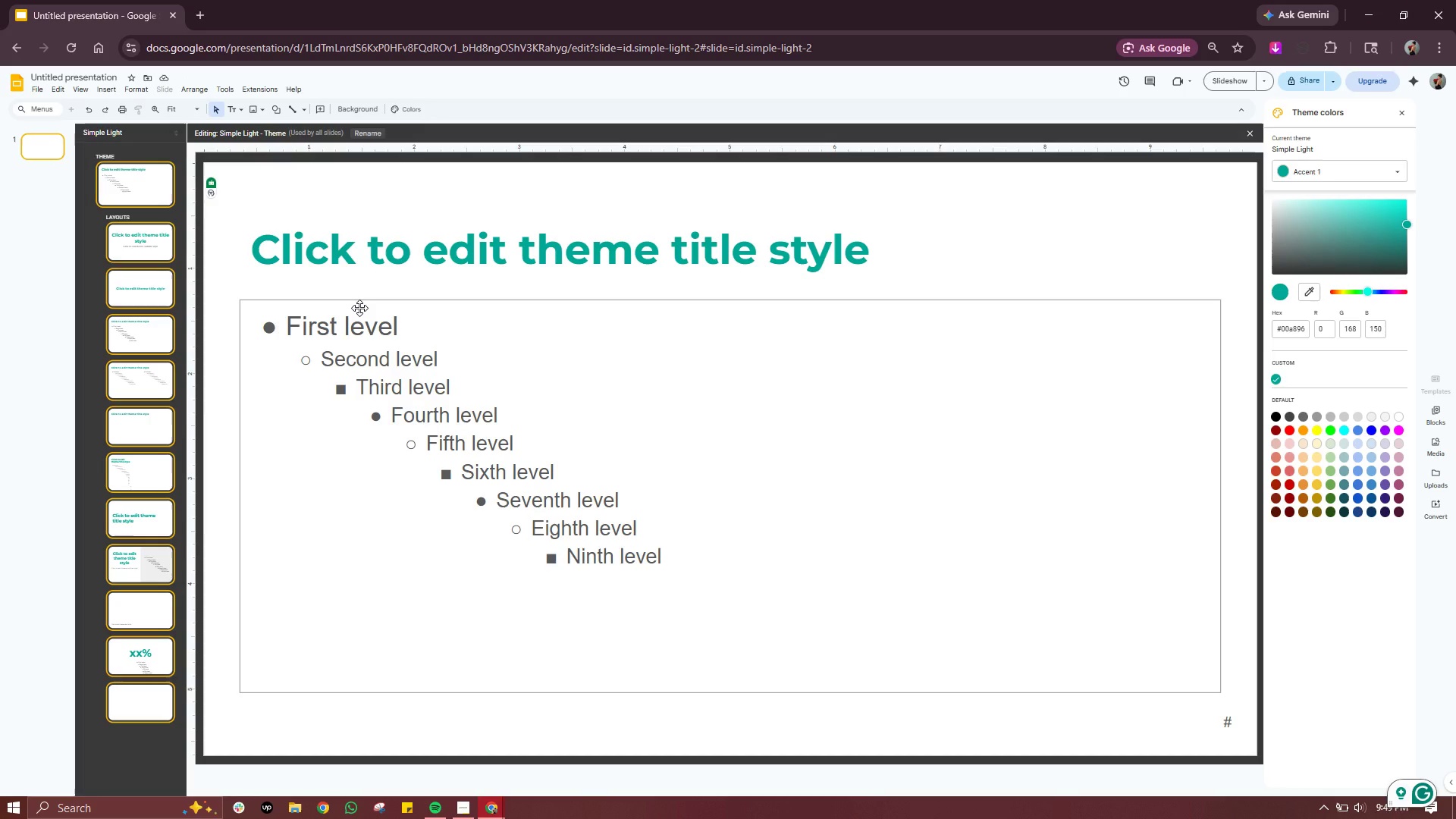 
wait(10.45)
 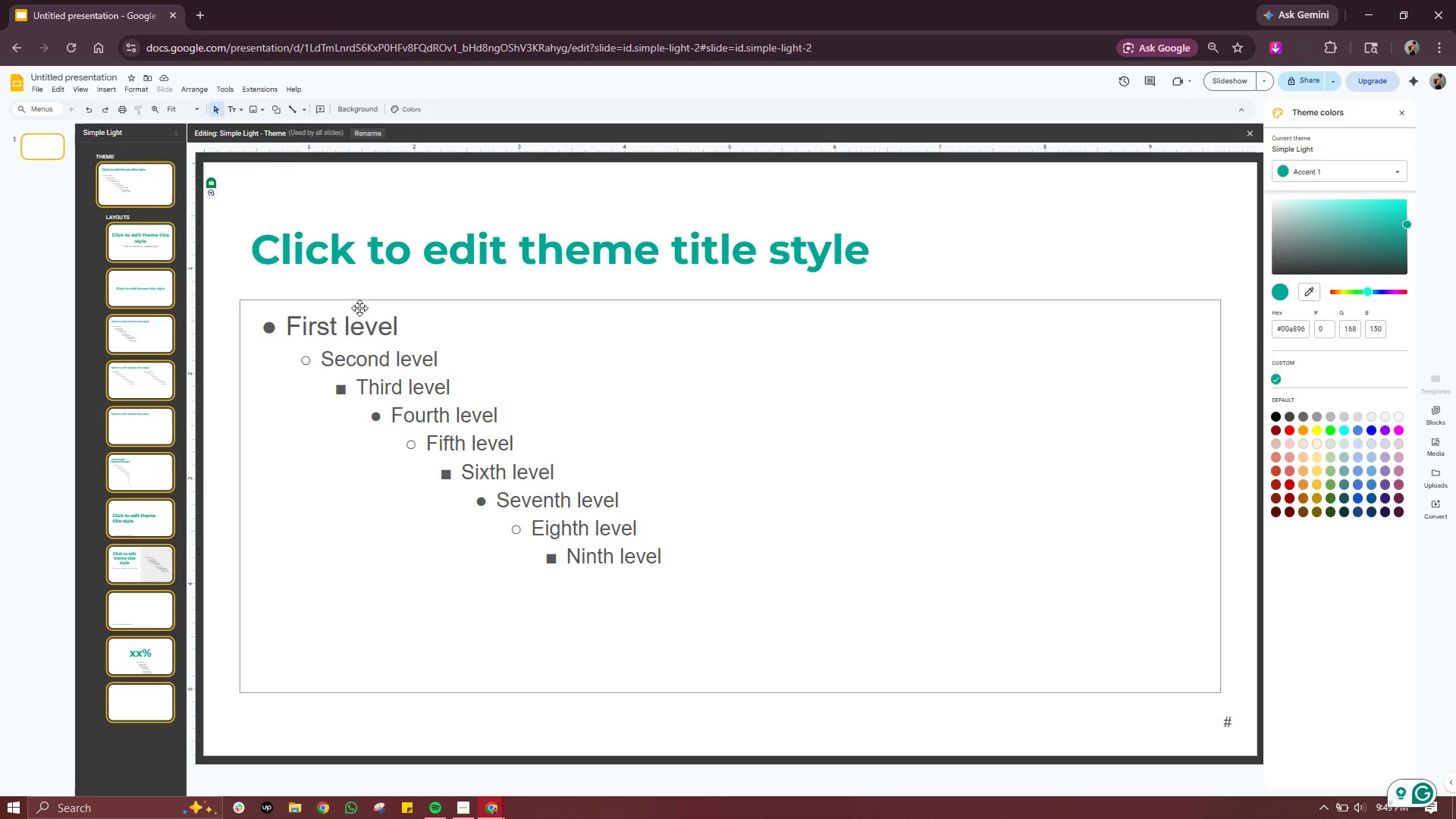 
double_click([357, 315])
 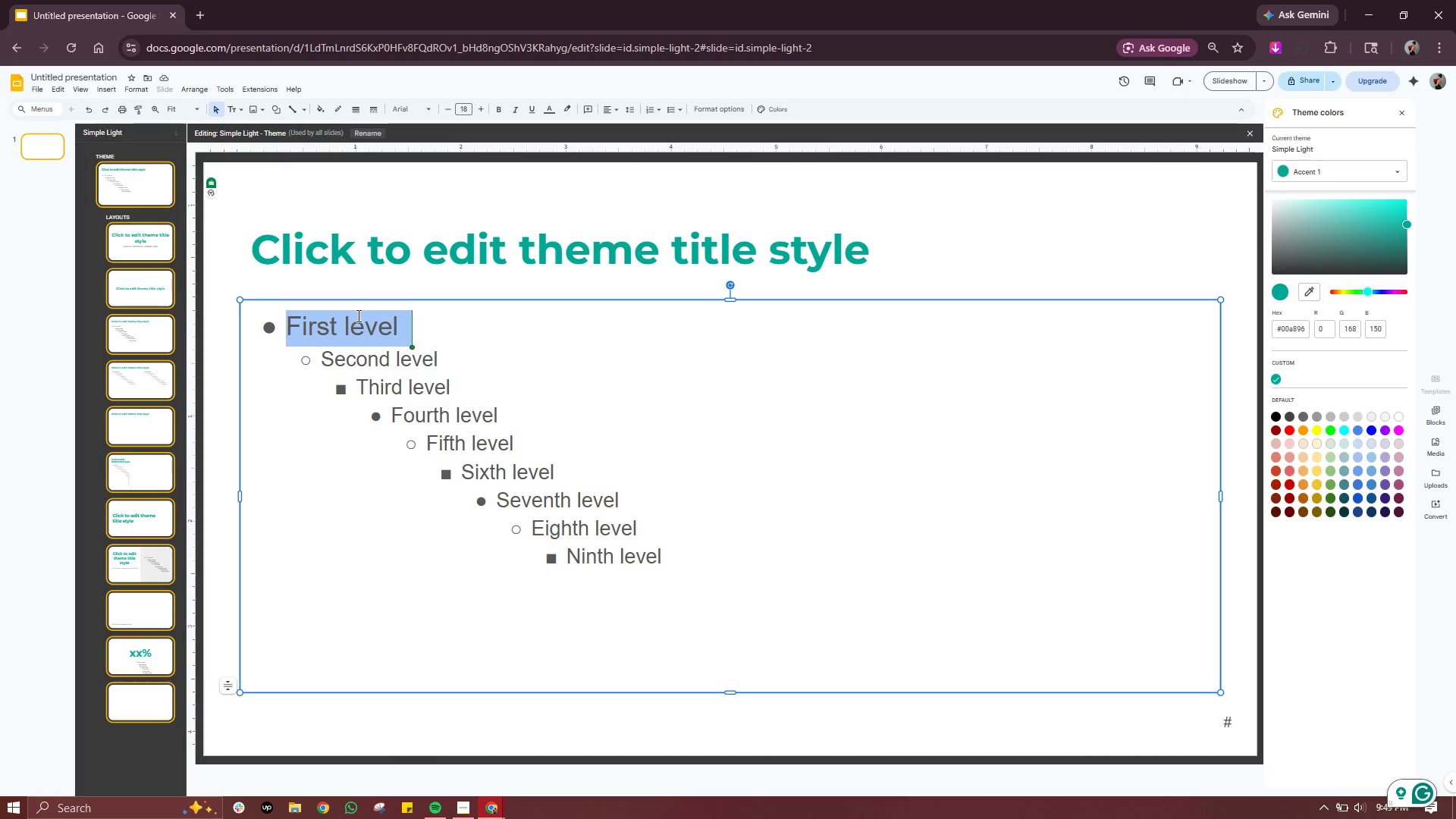 
triple_click([357, 315])
 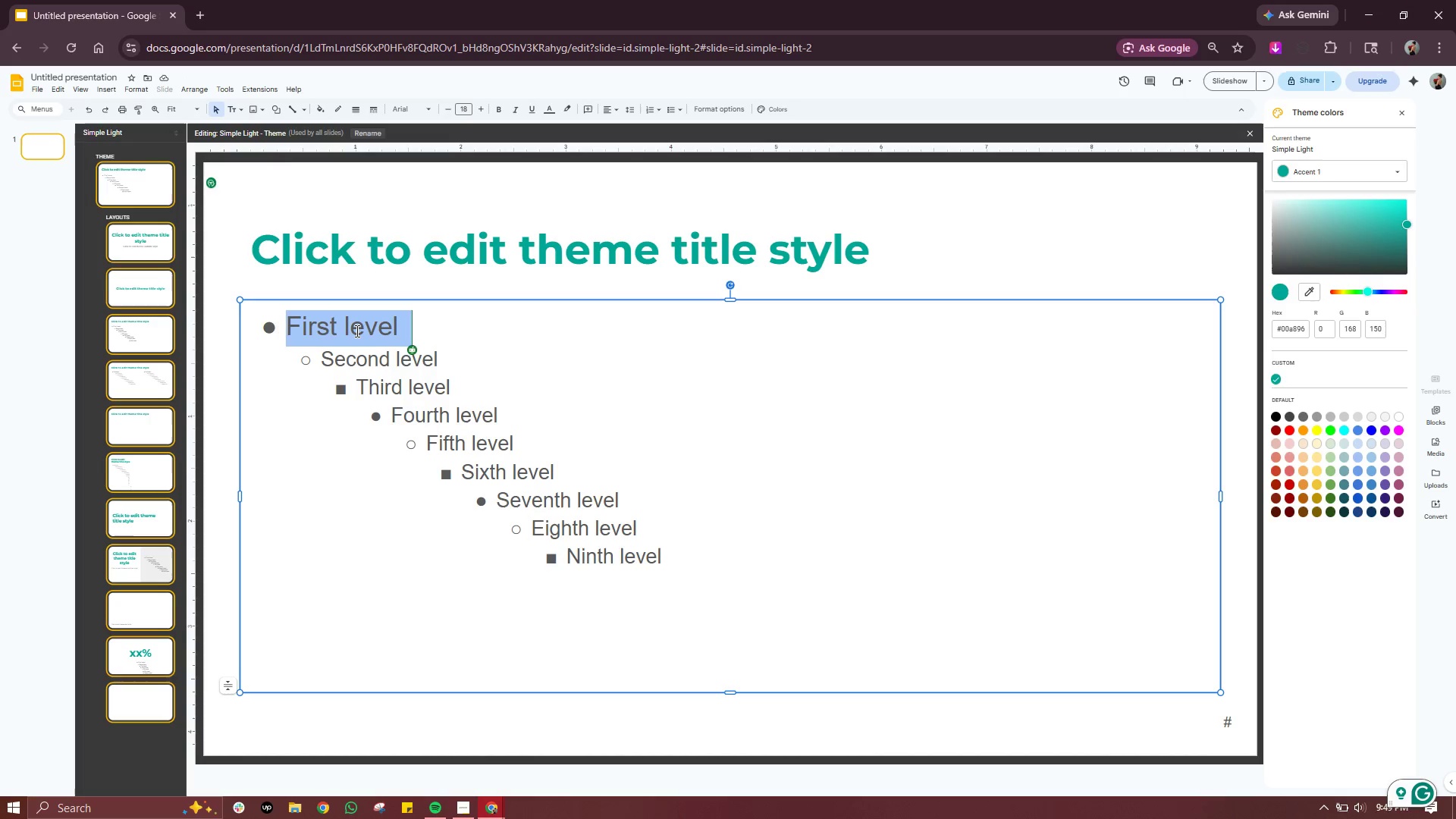 
double_click([356, 331])
 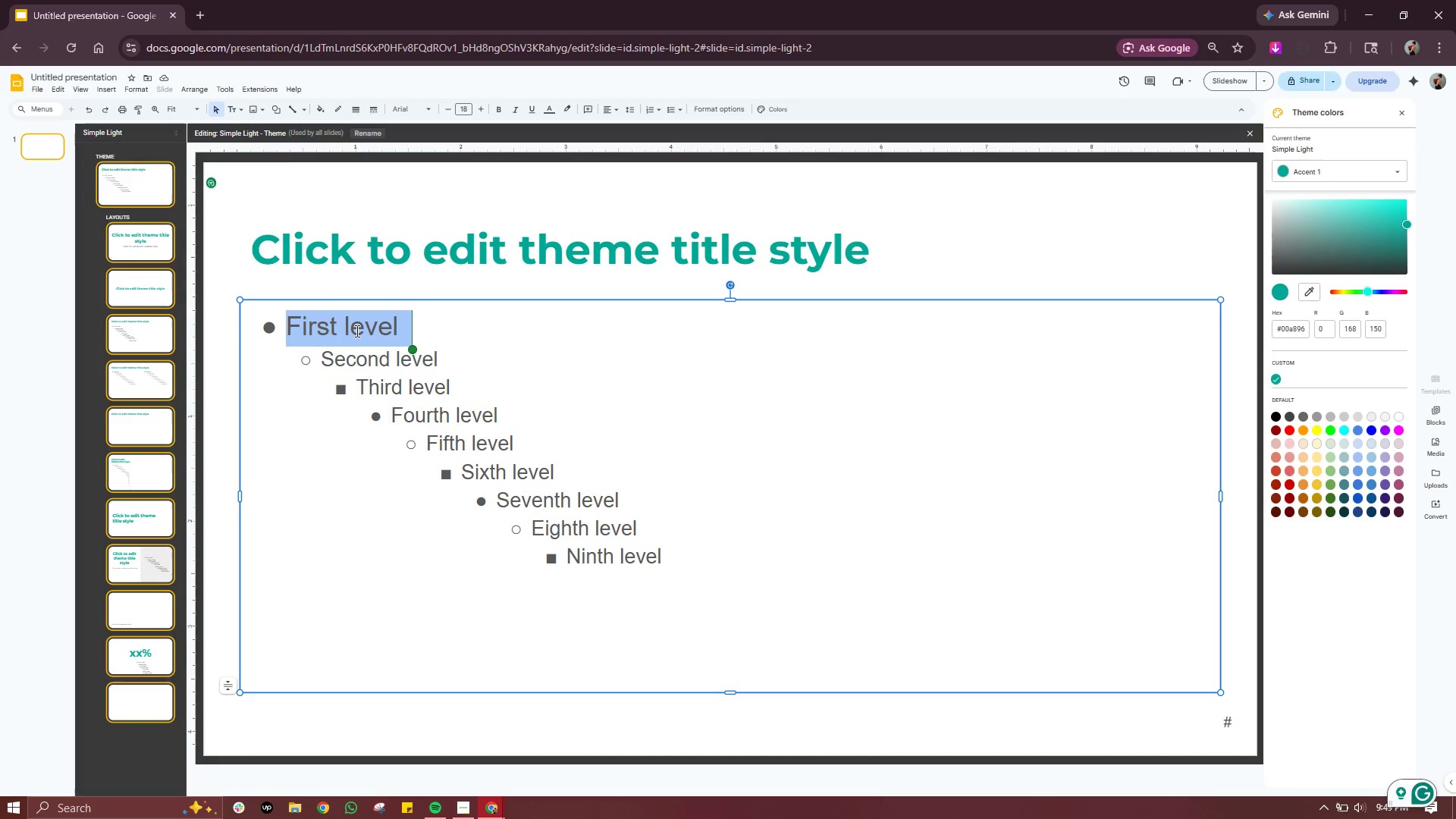 
triple_click([356, 331])
 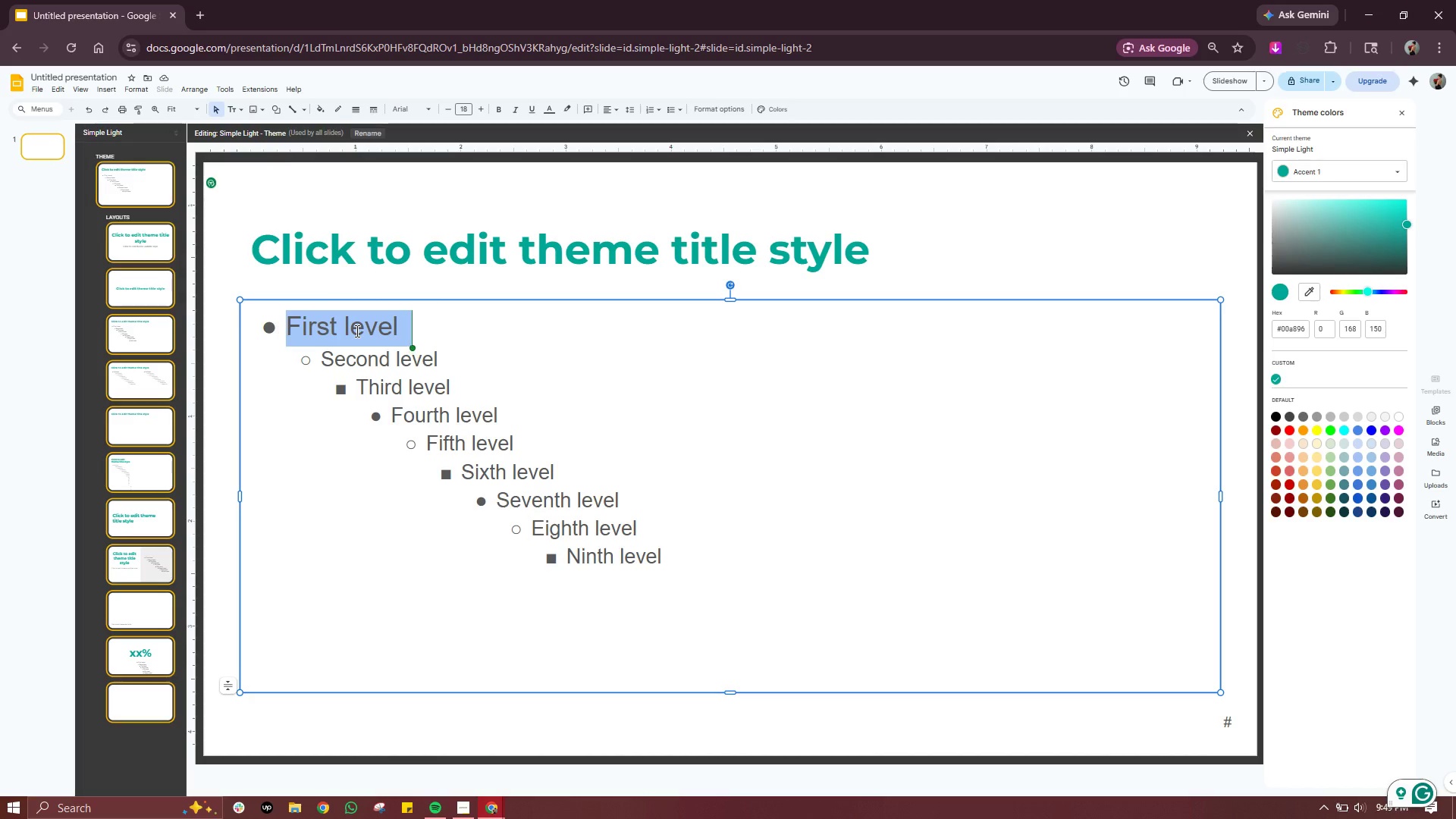 
triple_click([356, 331])
 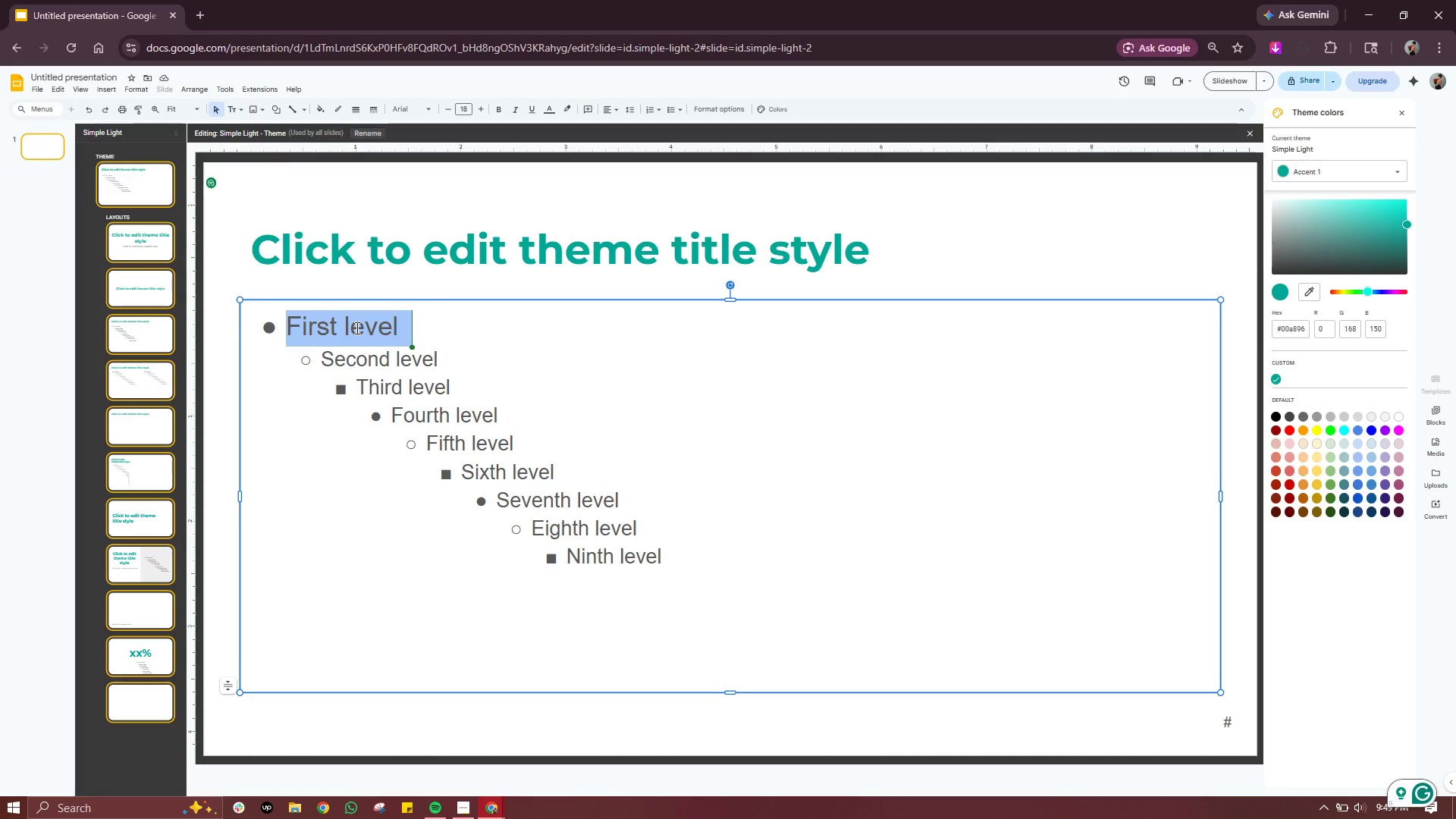 
double_click([356, 328])
 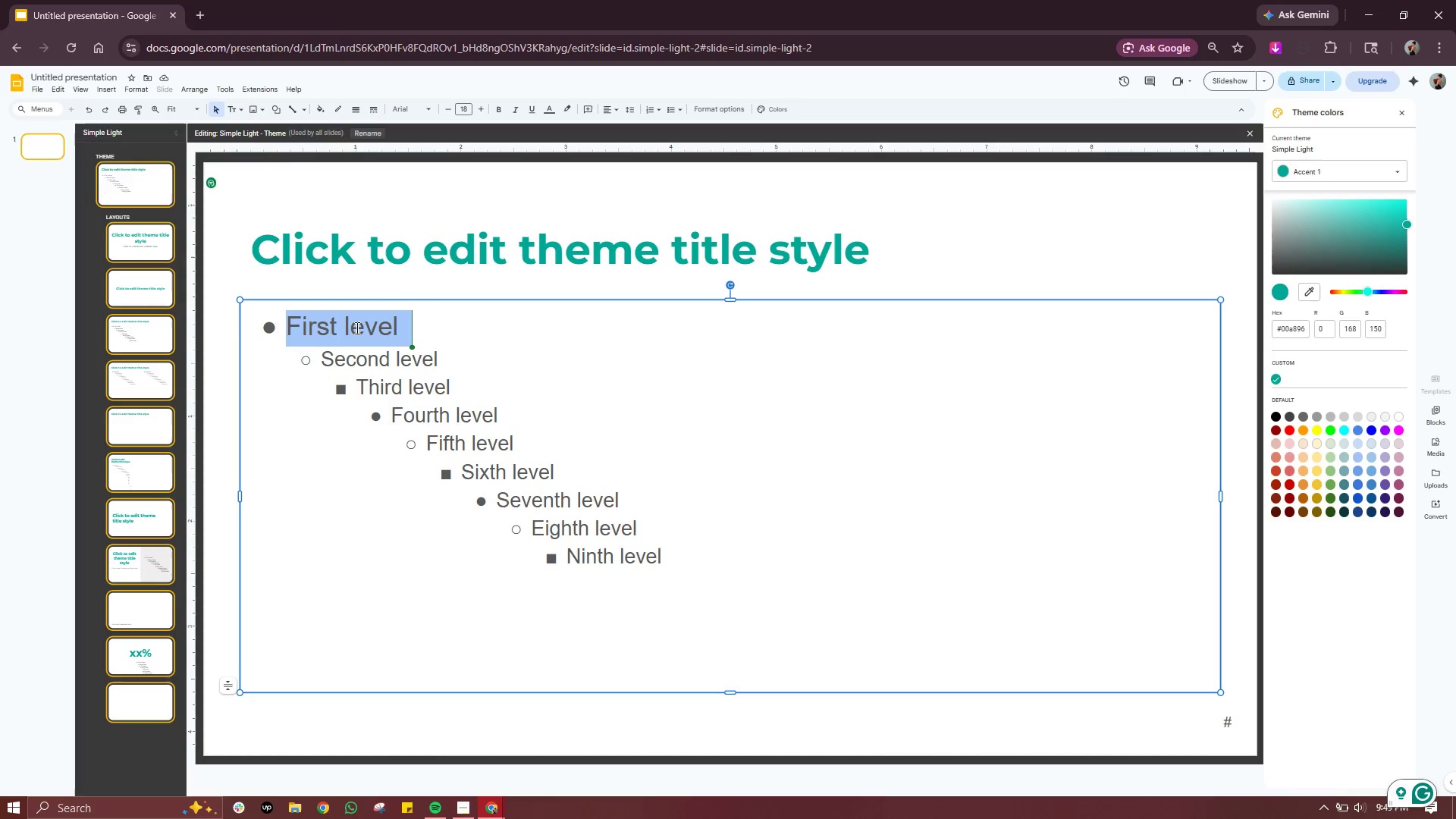 
triple_click([356, 328])
 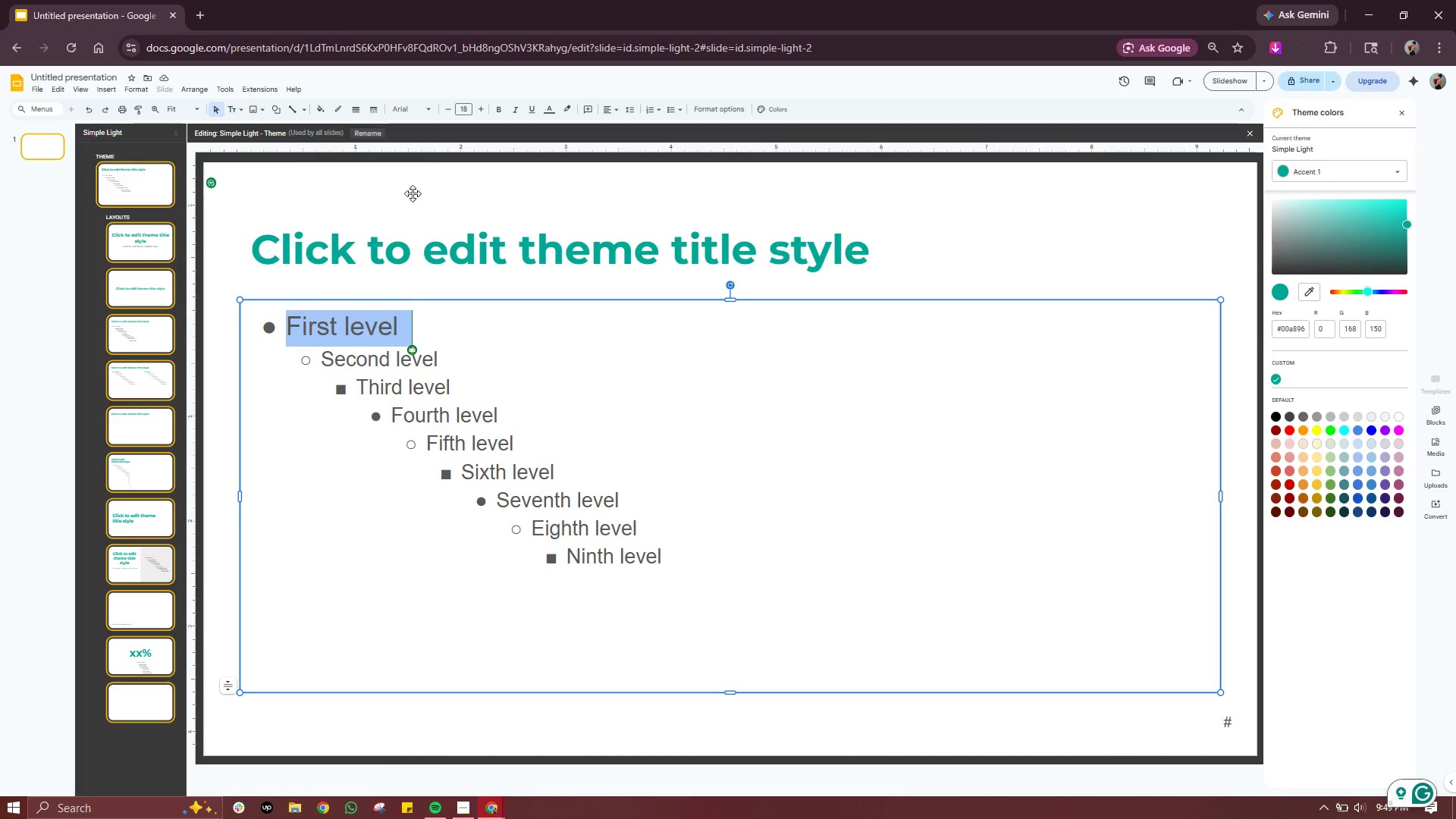 
left_click([494, 106])
 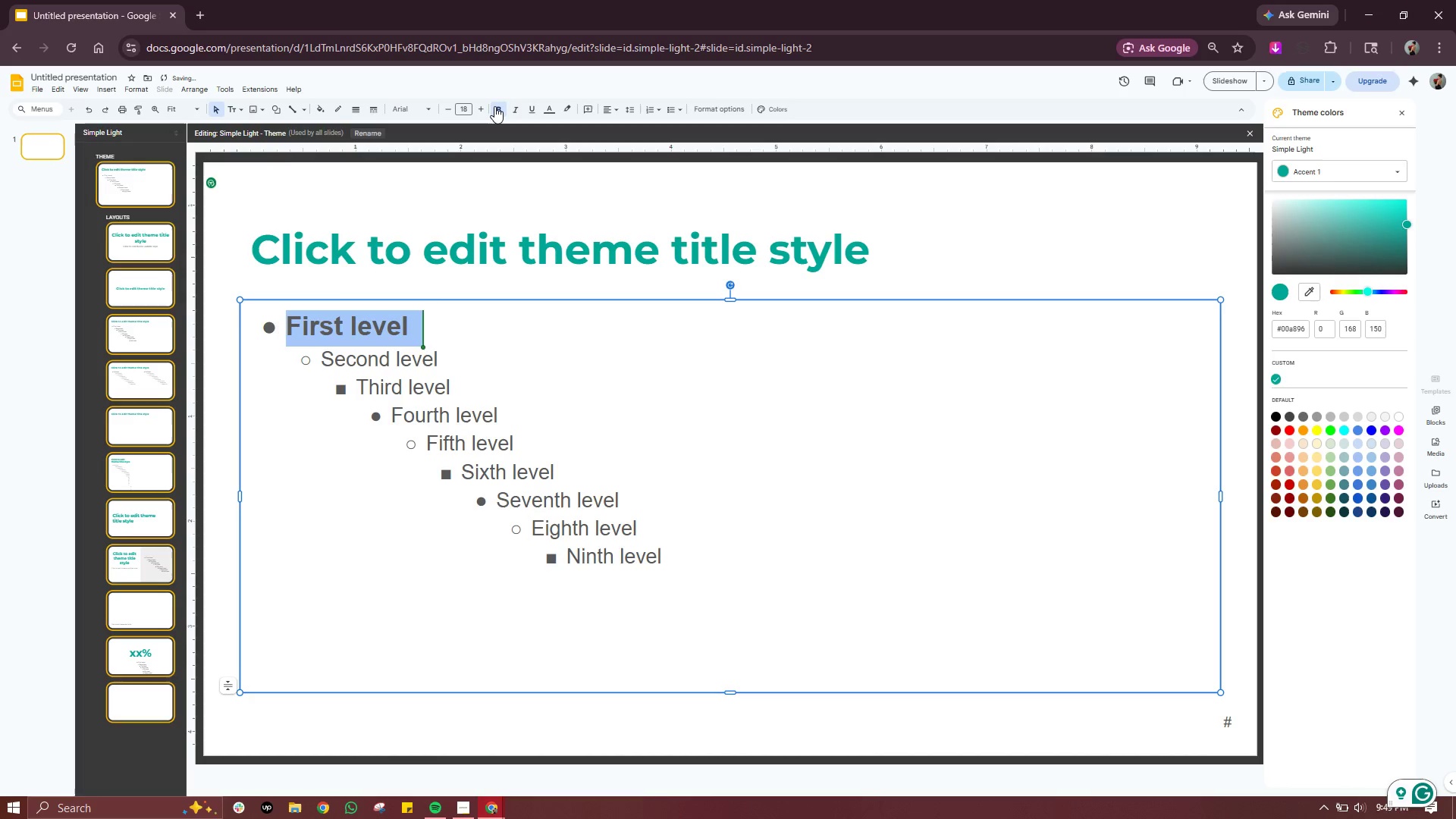 
left_click([494, 106])
 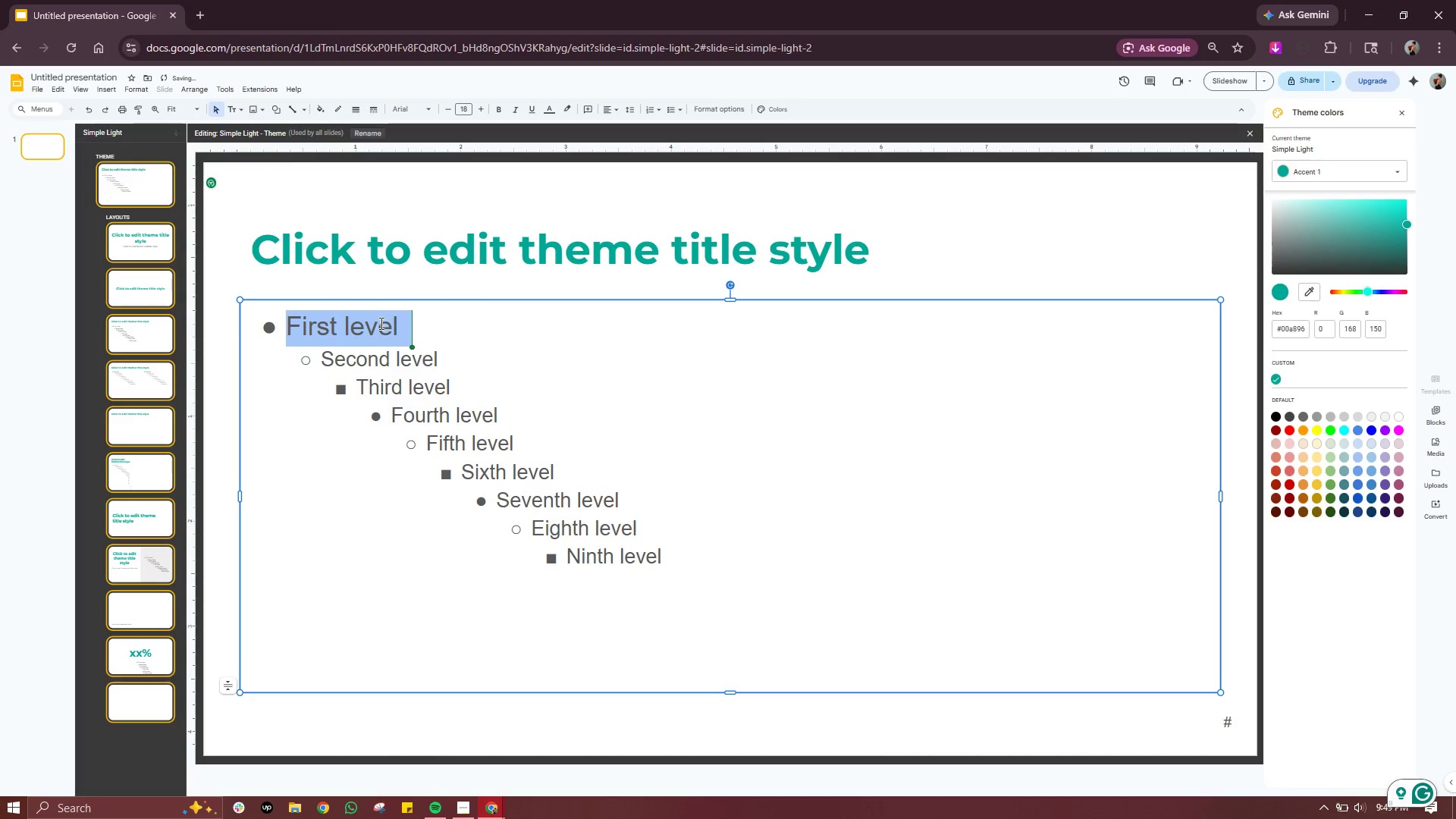 
double_click([379, 325])
 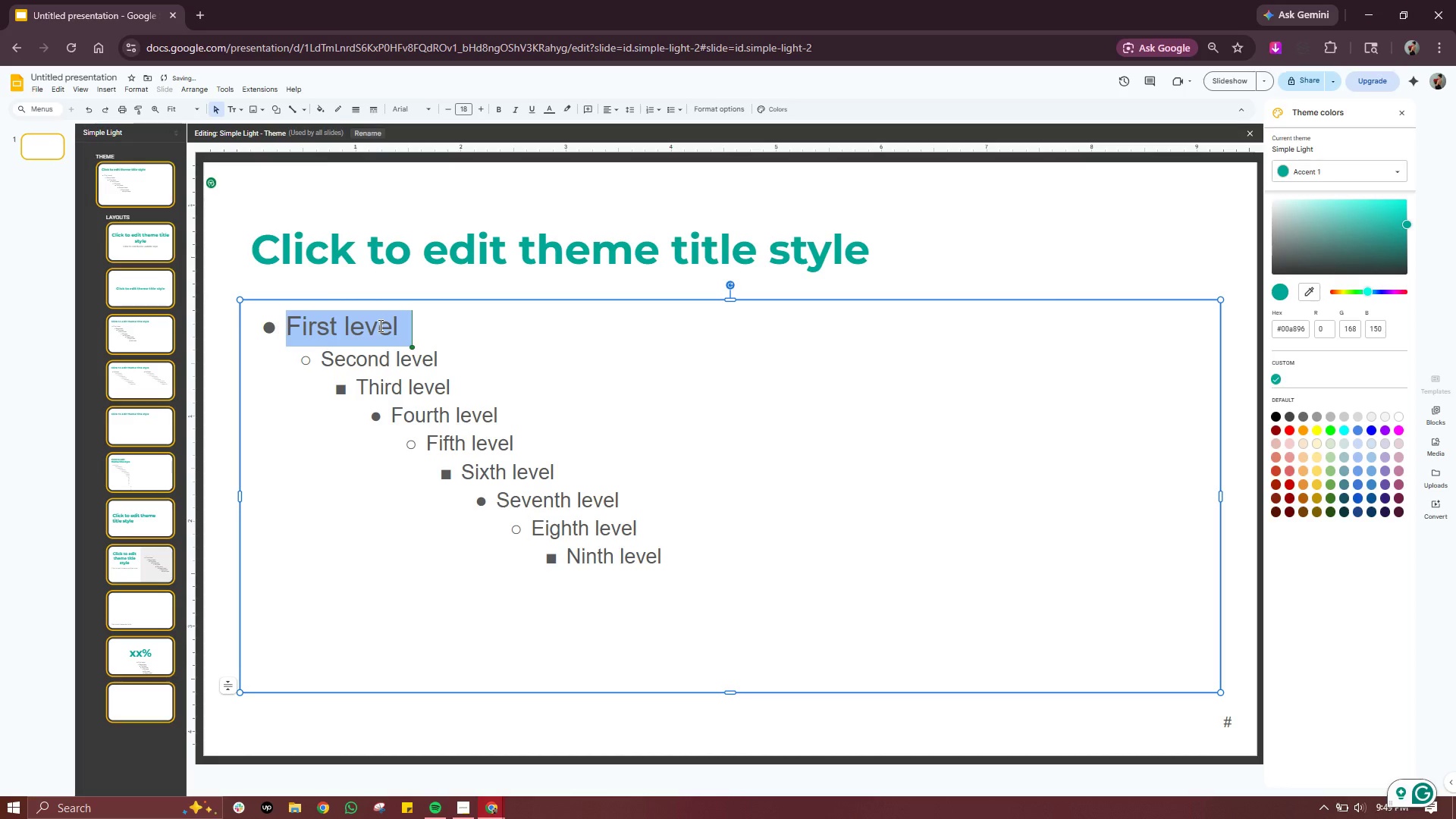 
triple_click([379, 325])
 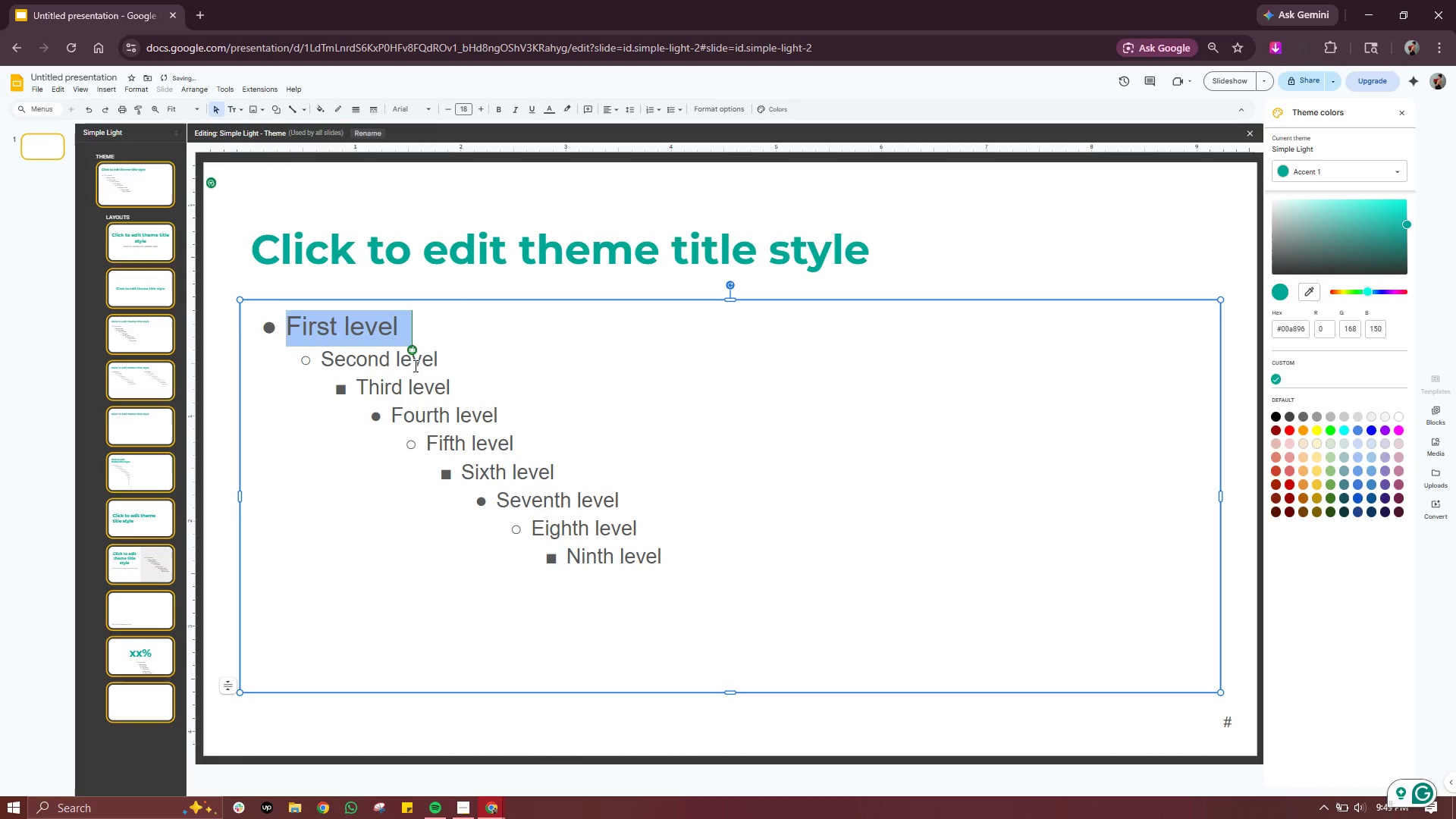 
left_click([414, 366])
 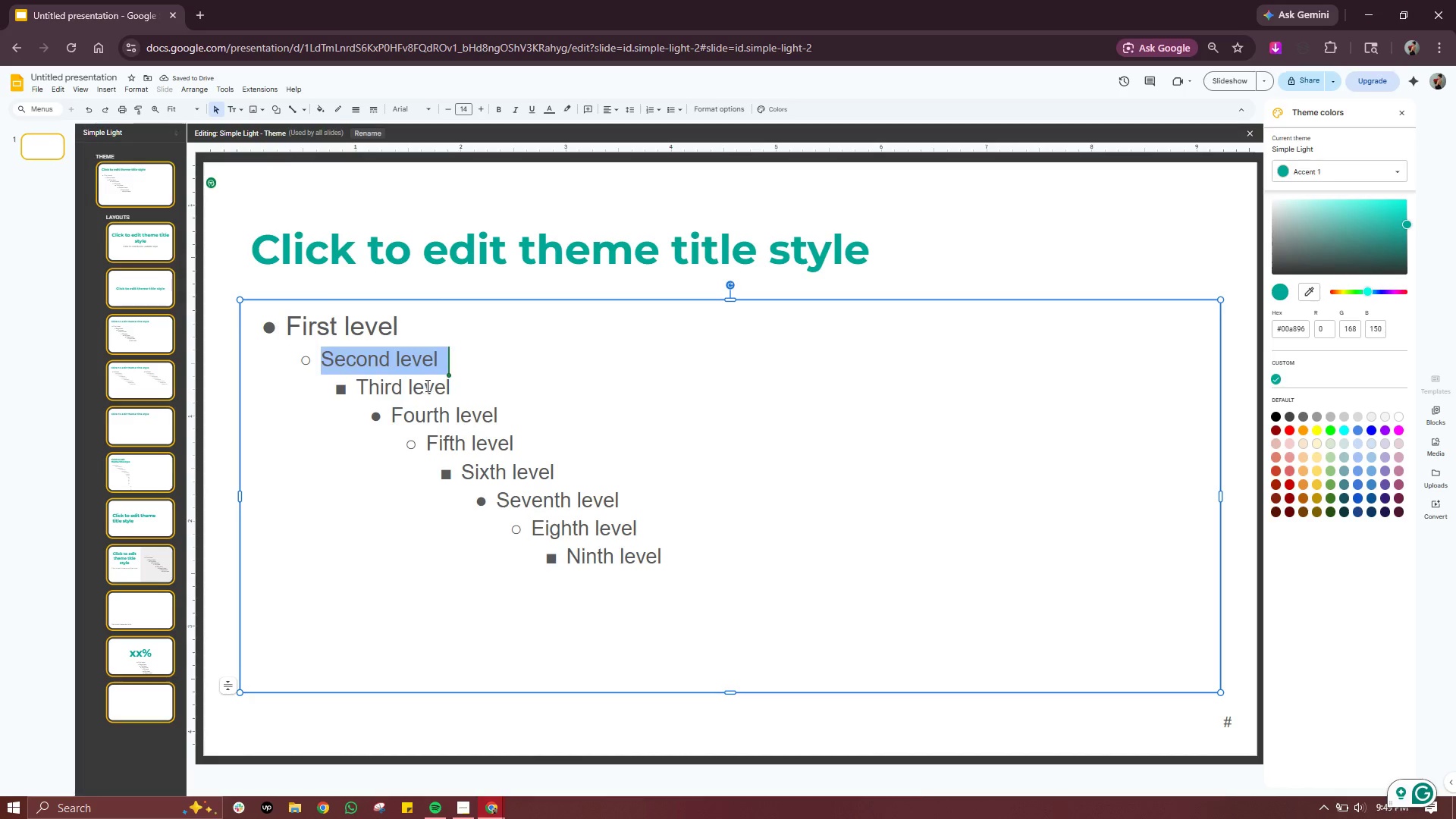 
left_click([426, 385])
 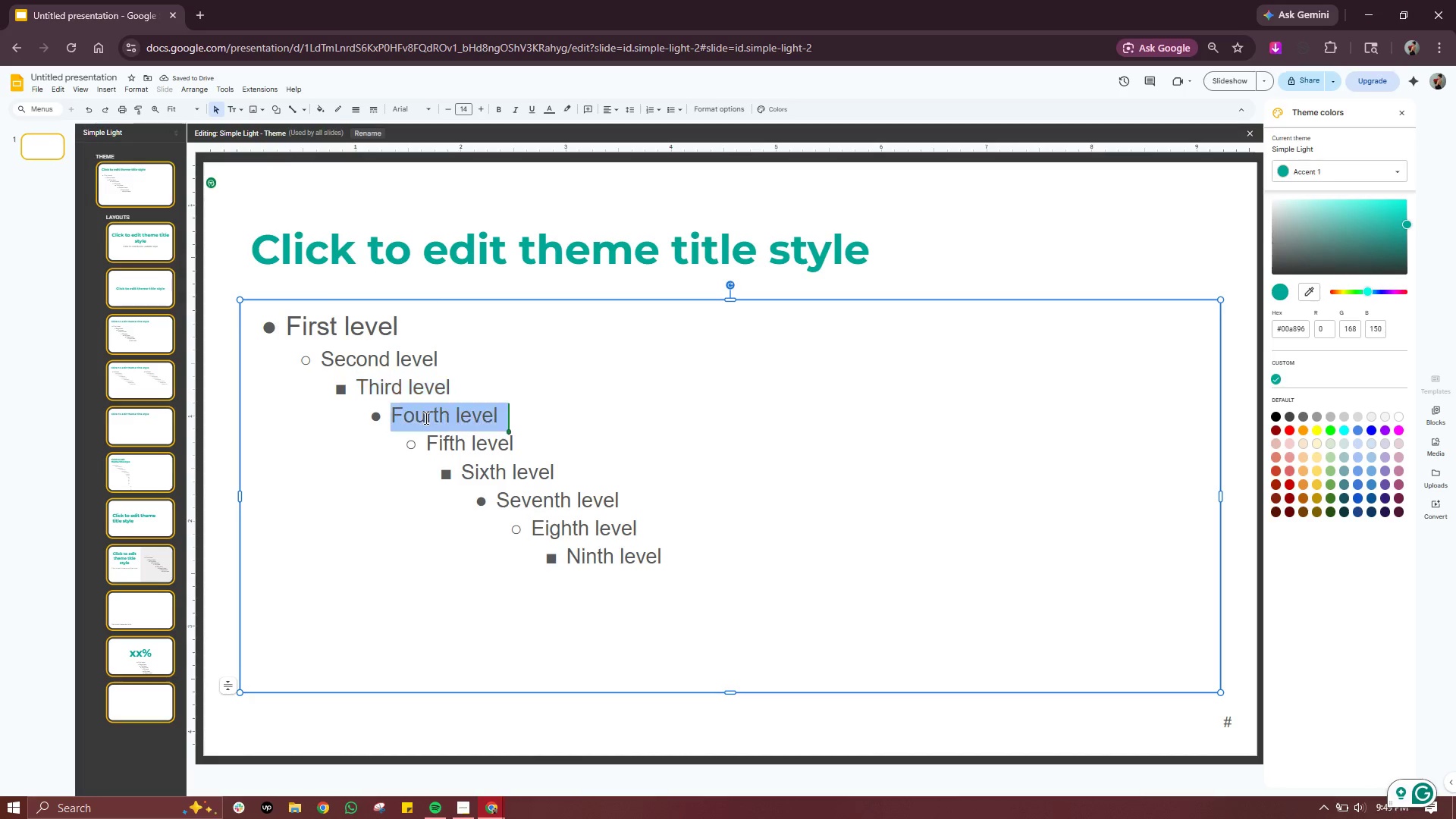 
left_click([425, 418])
 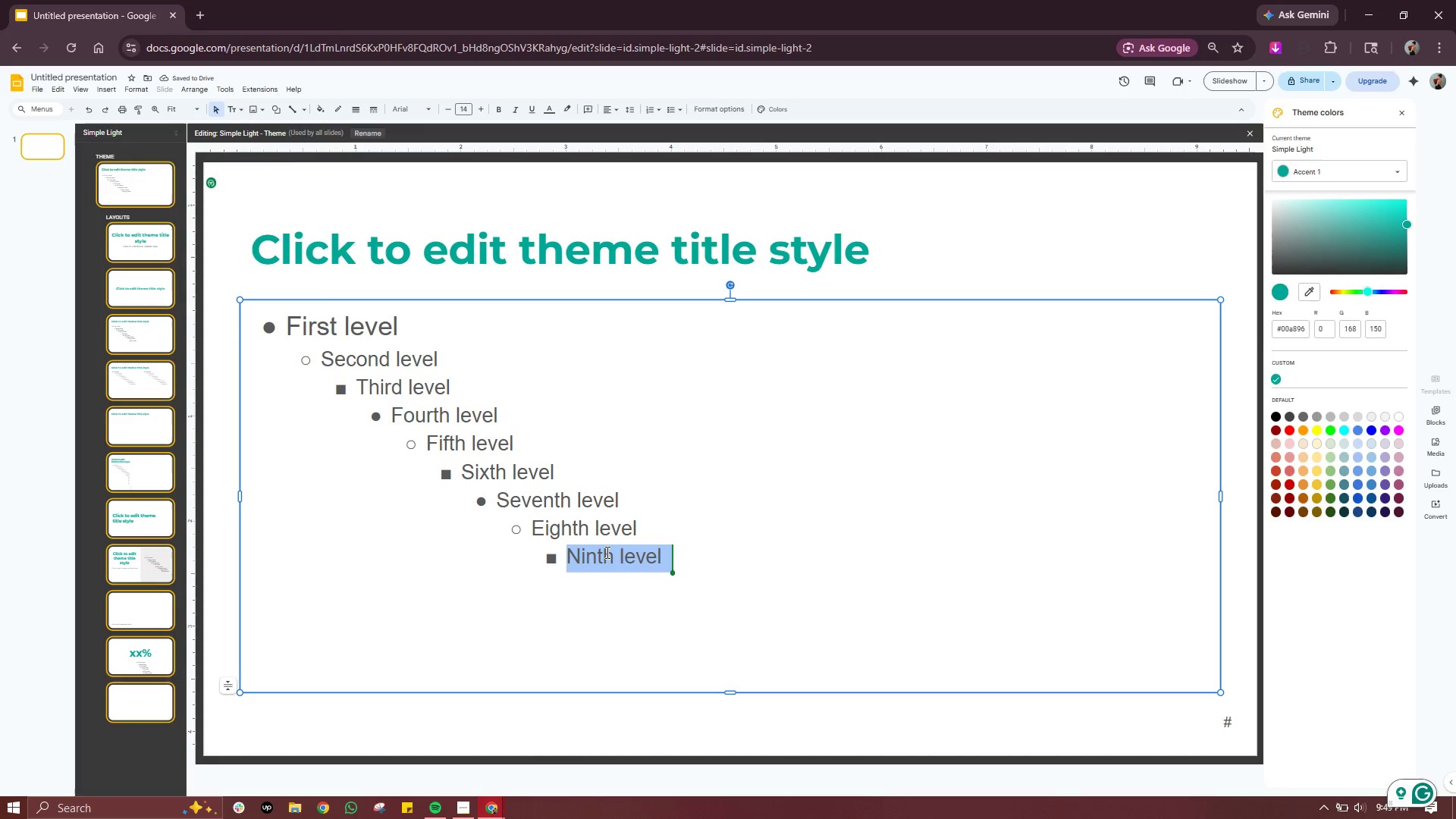 
left_click([606, 552])
 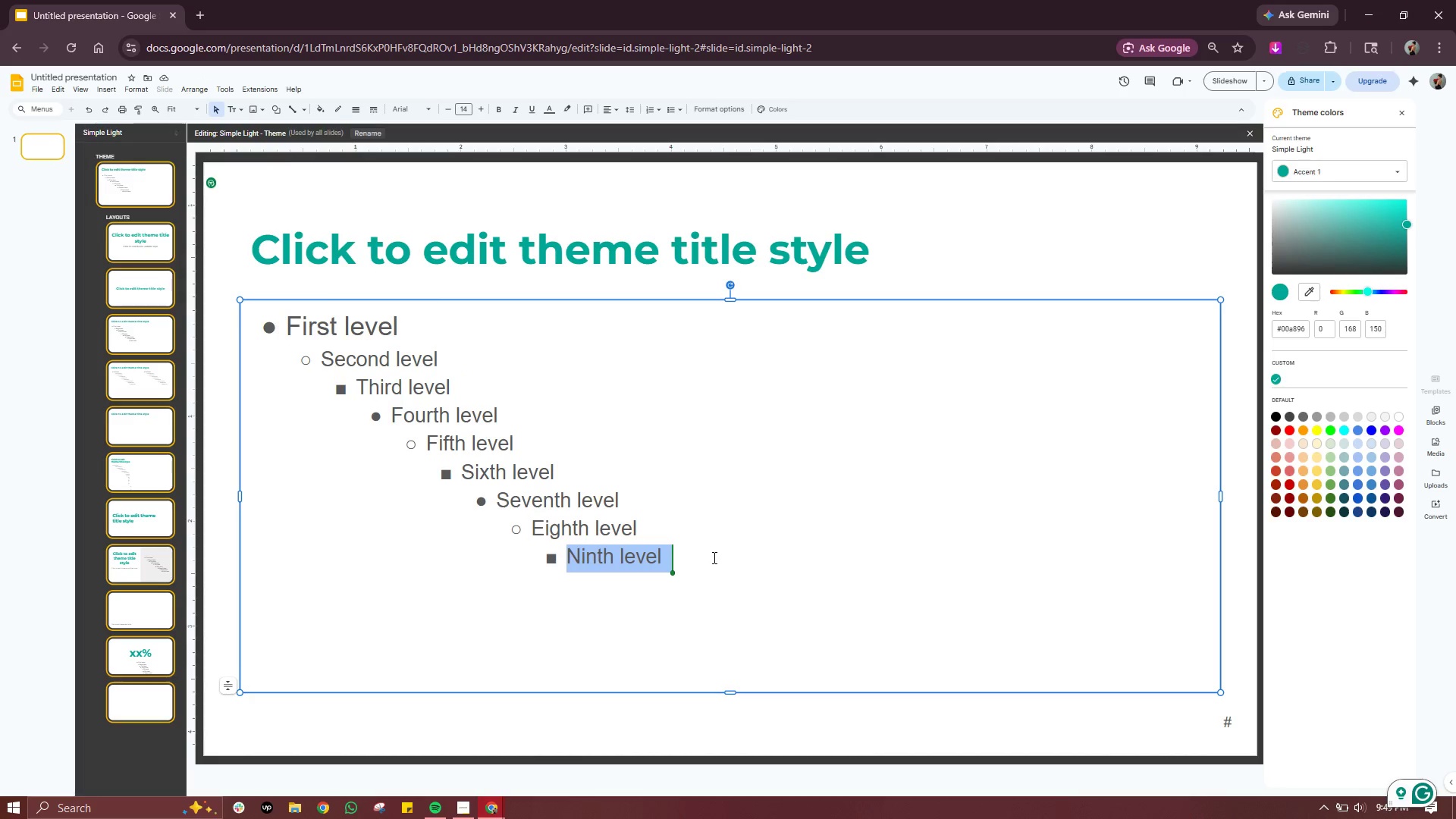 
left_click([697, 561])
 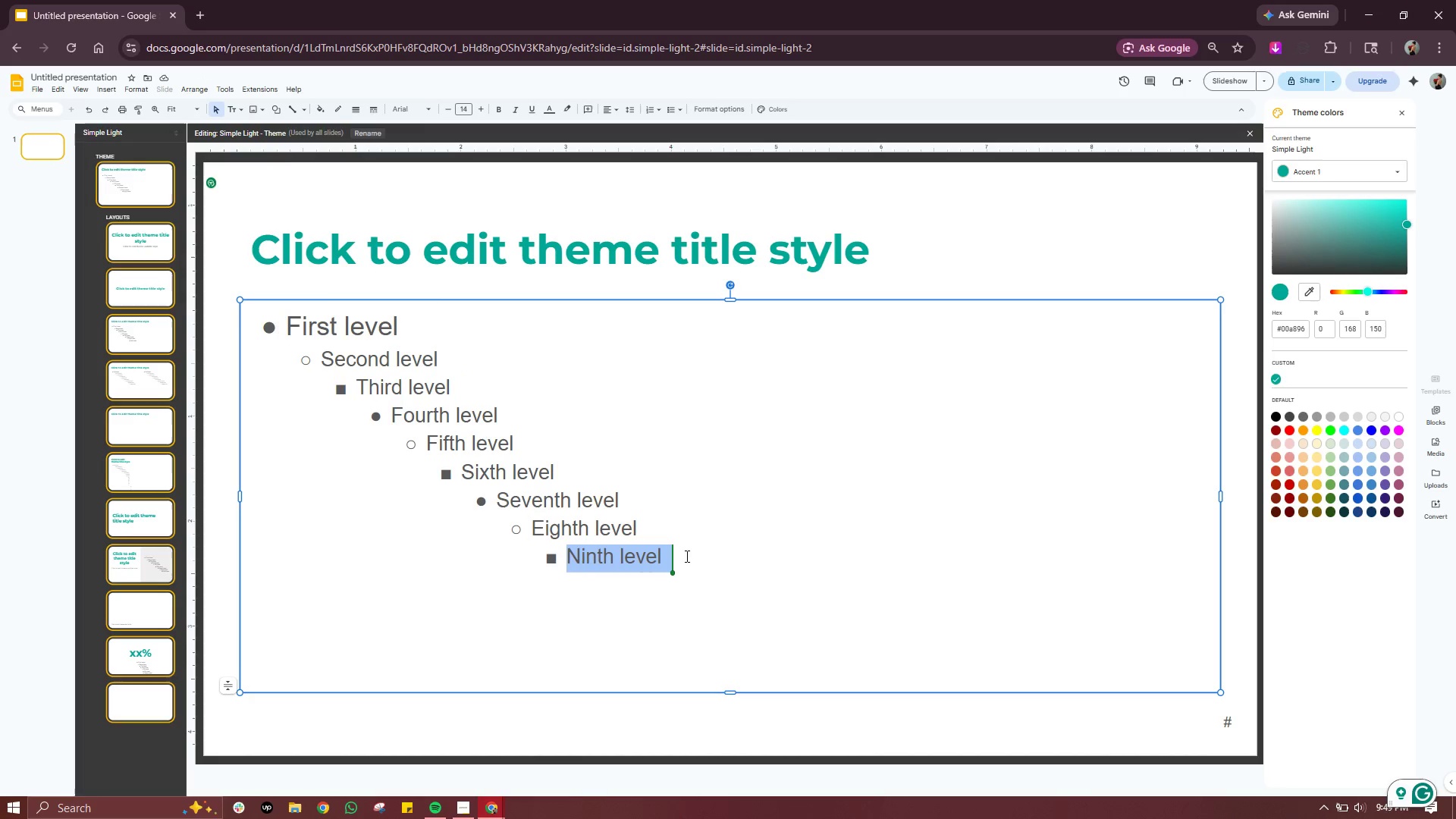 
double_click([692, 554])
 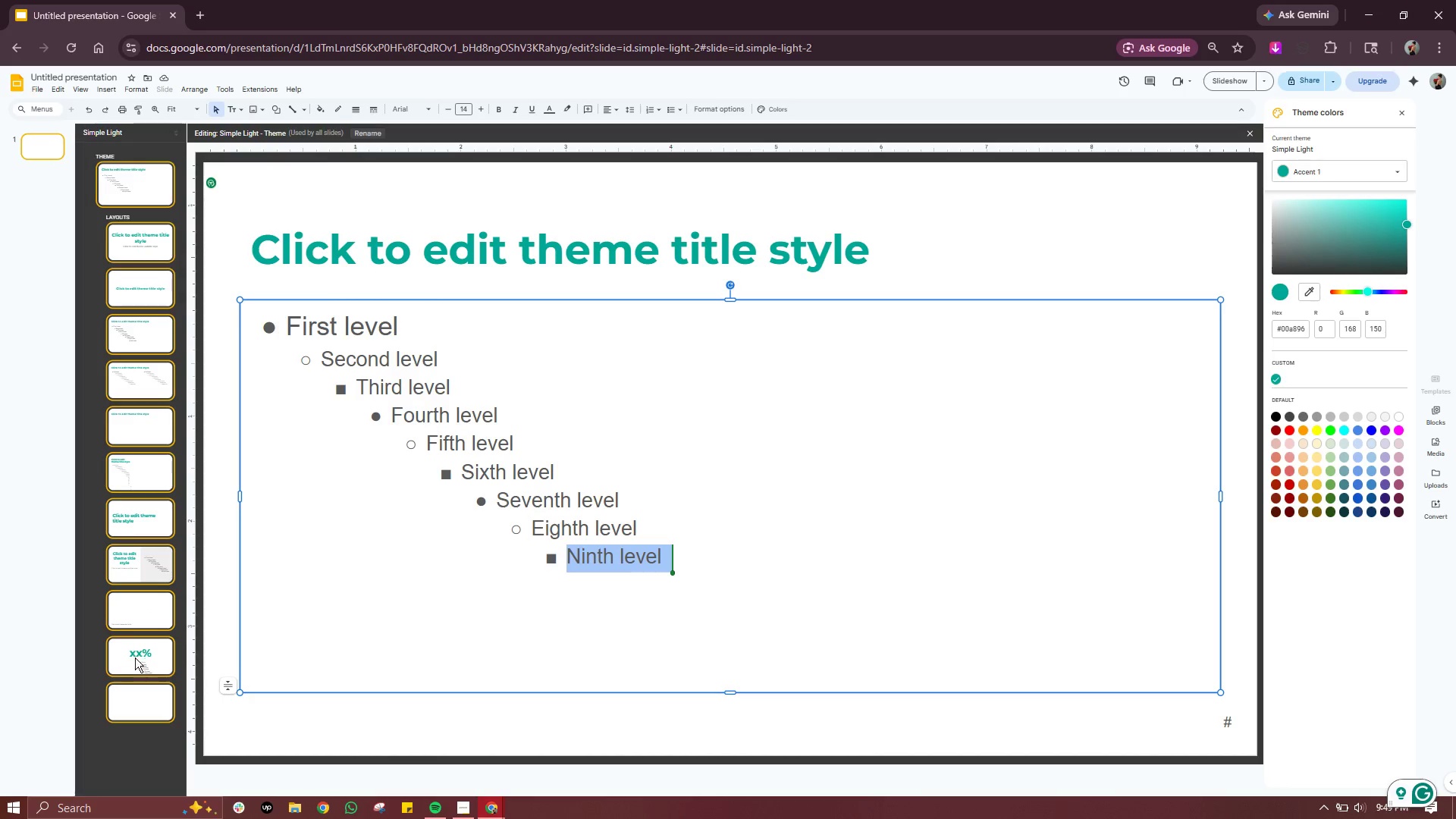 
wait(7.81)
 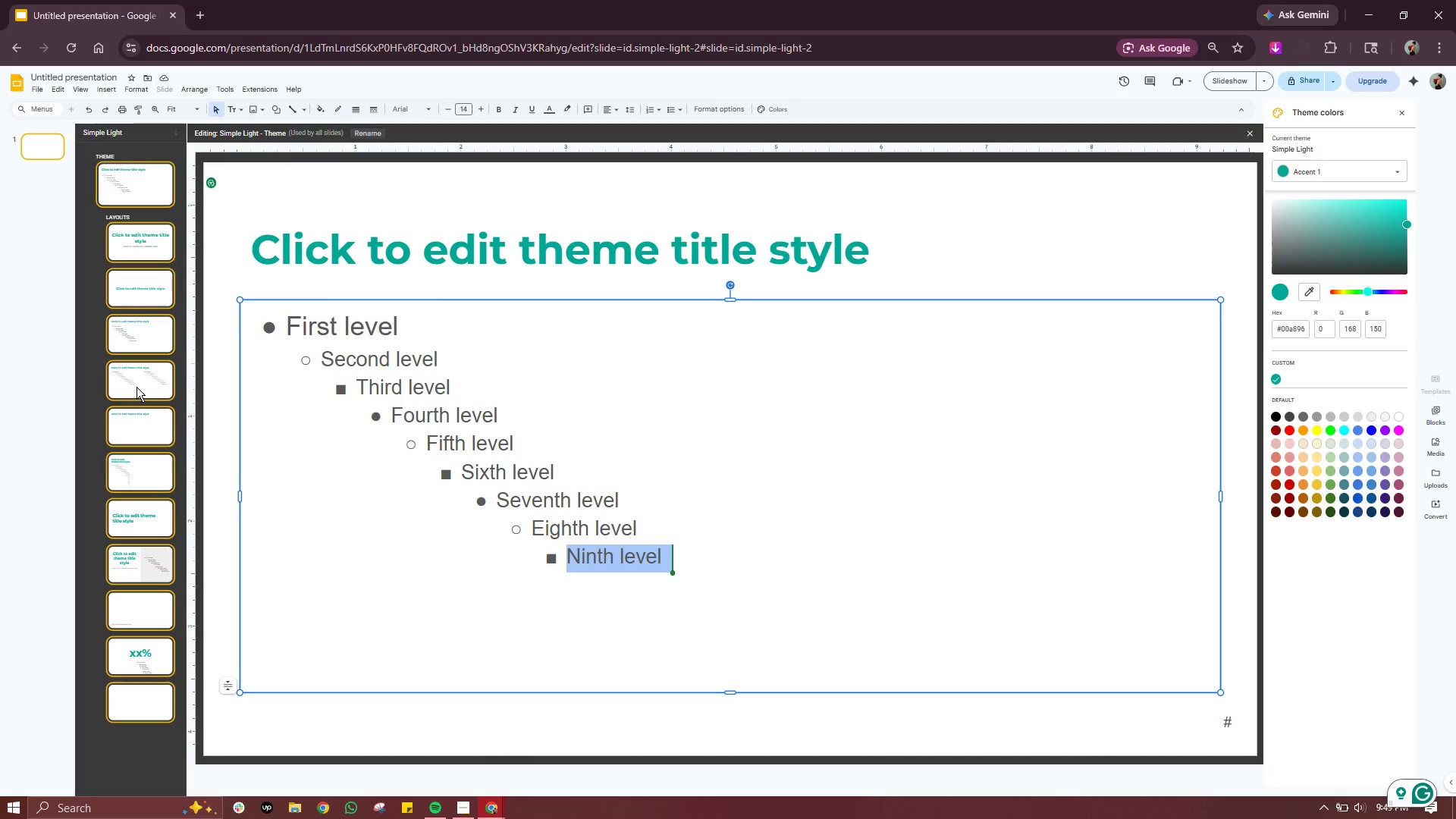 
left_click([939, 251])
 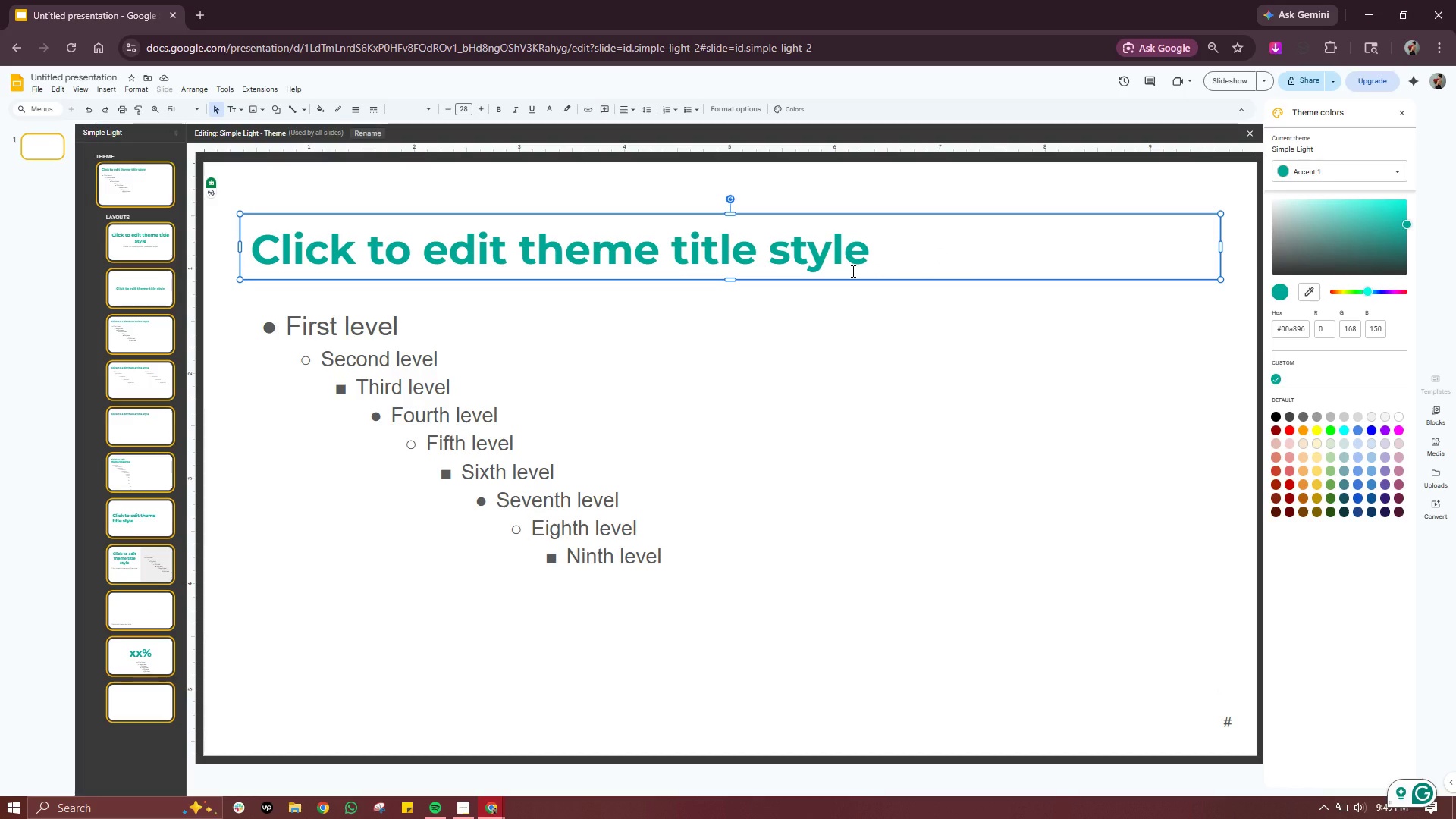 
wait(6.7)
 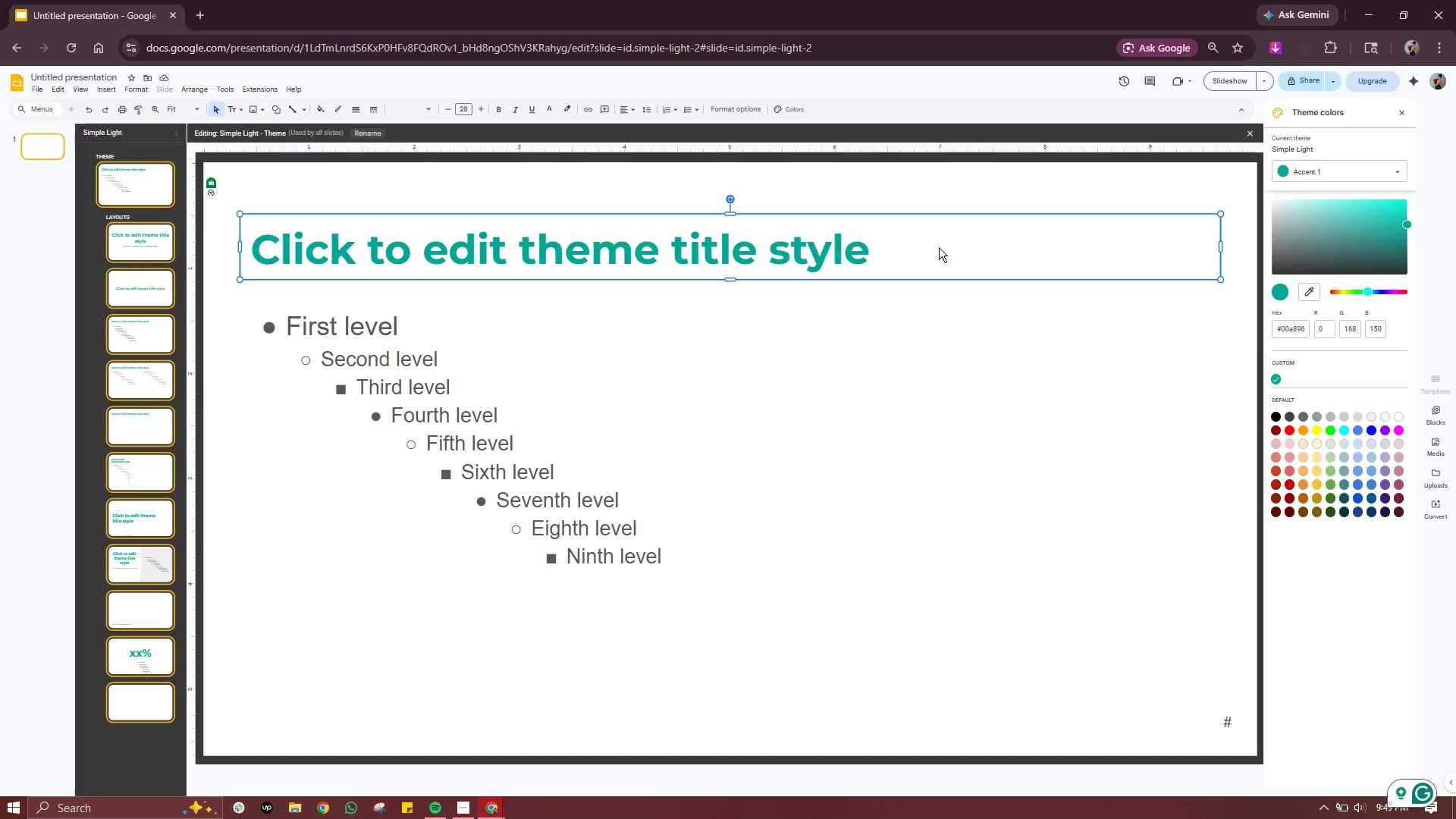 
left_click([140, 181])
 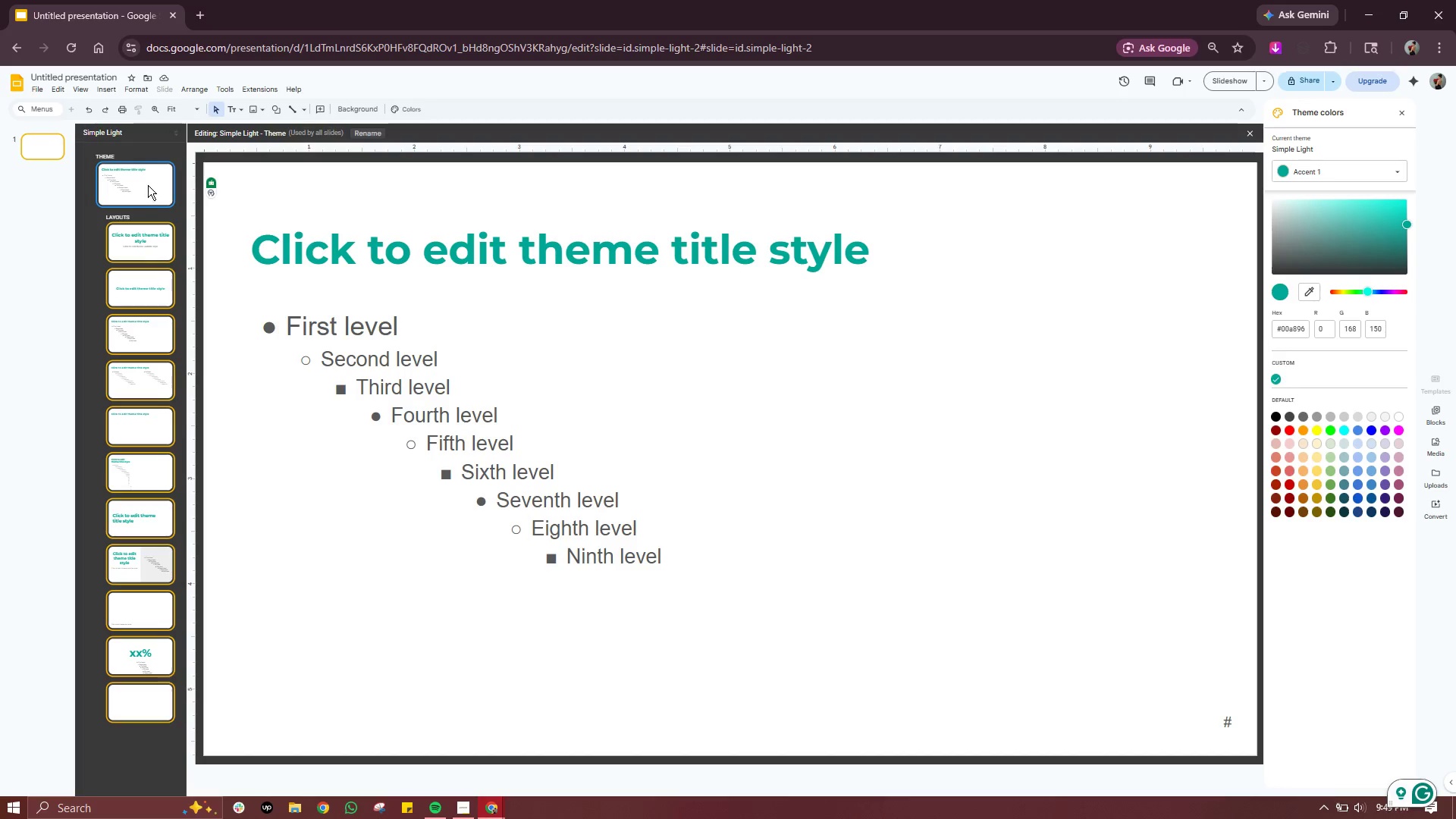 
right_click([148, 184])
 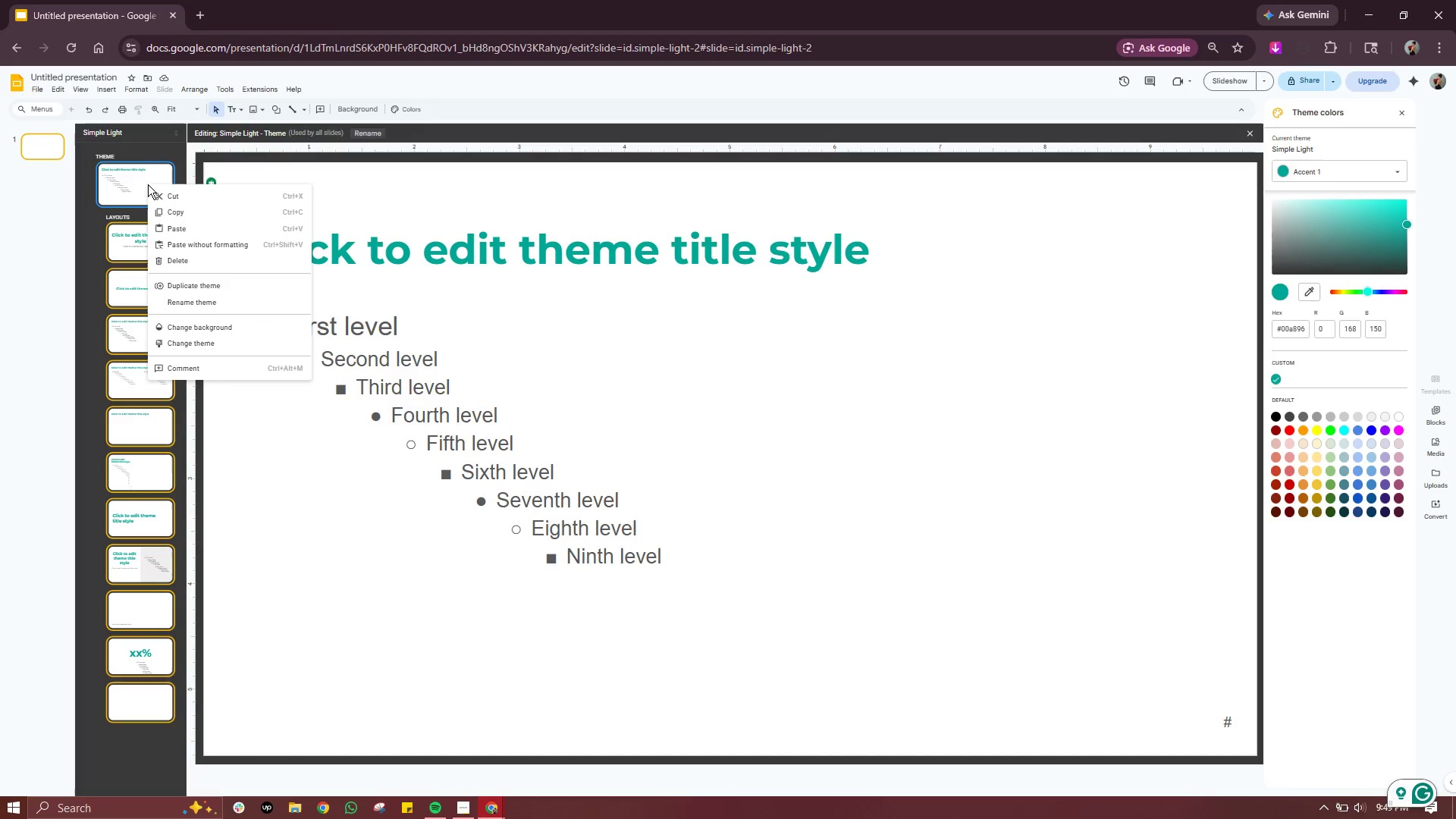 
left_click([127, 165])
 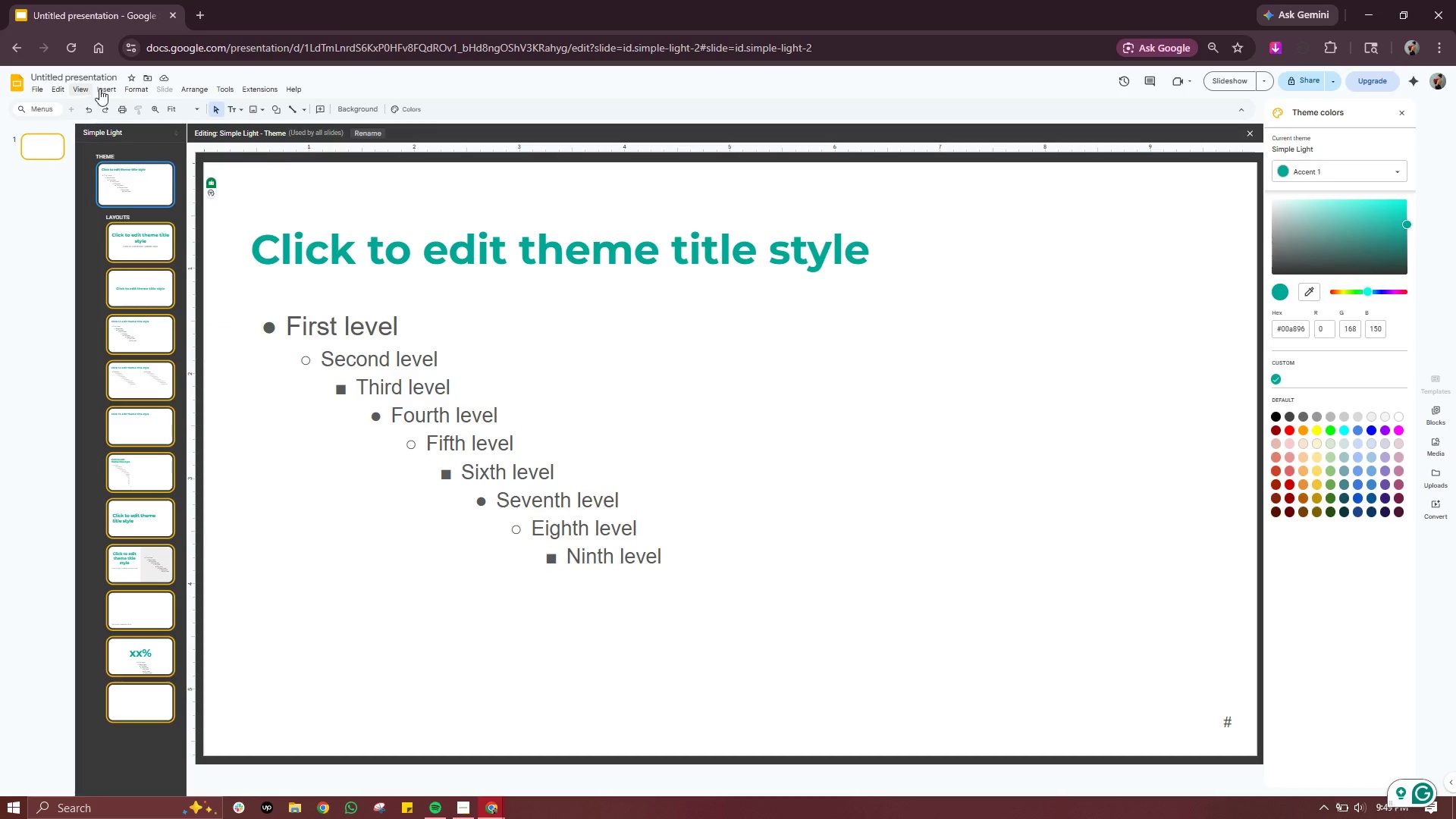 
left_click([108, 86])
 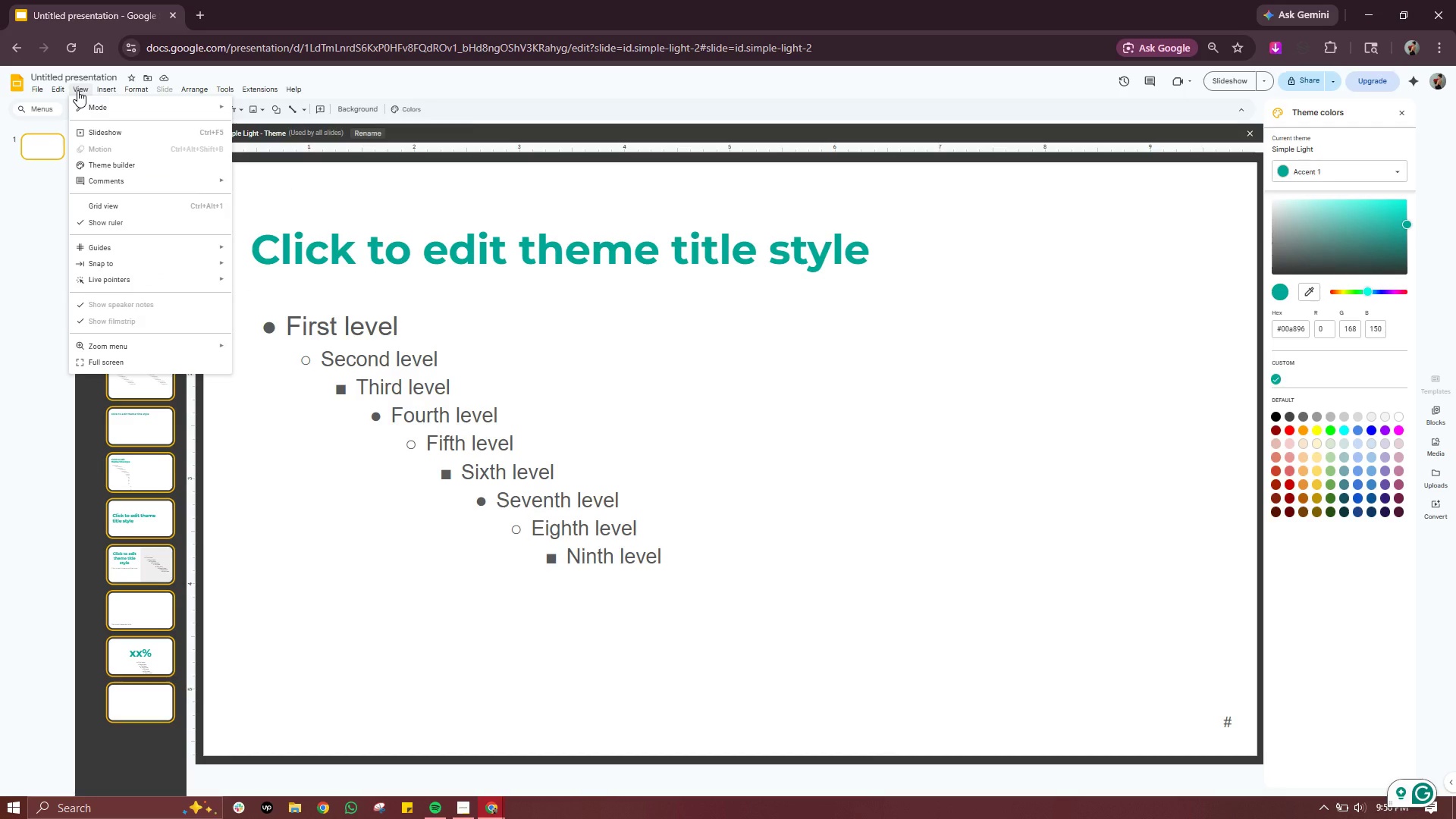 
wait(6.06)
 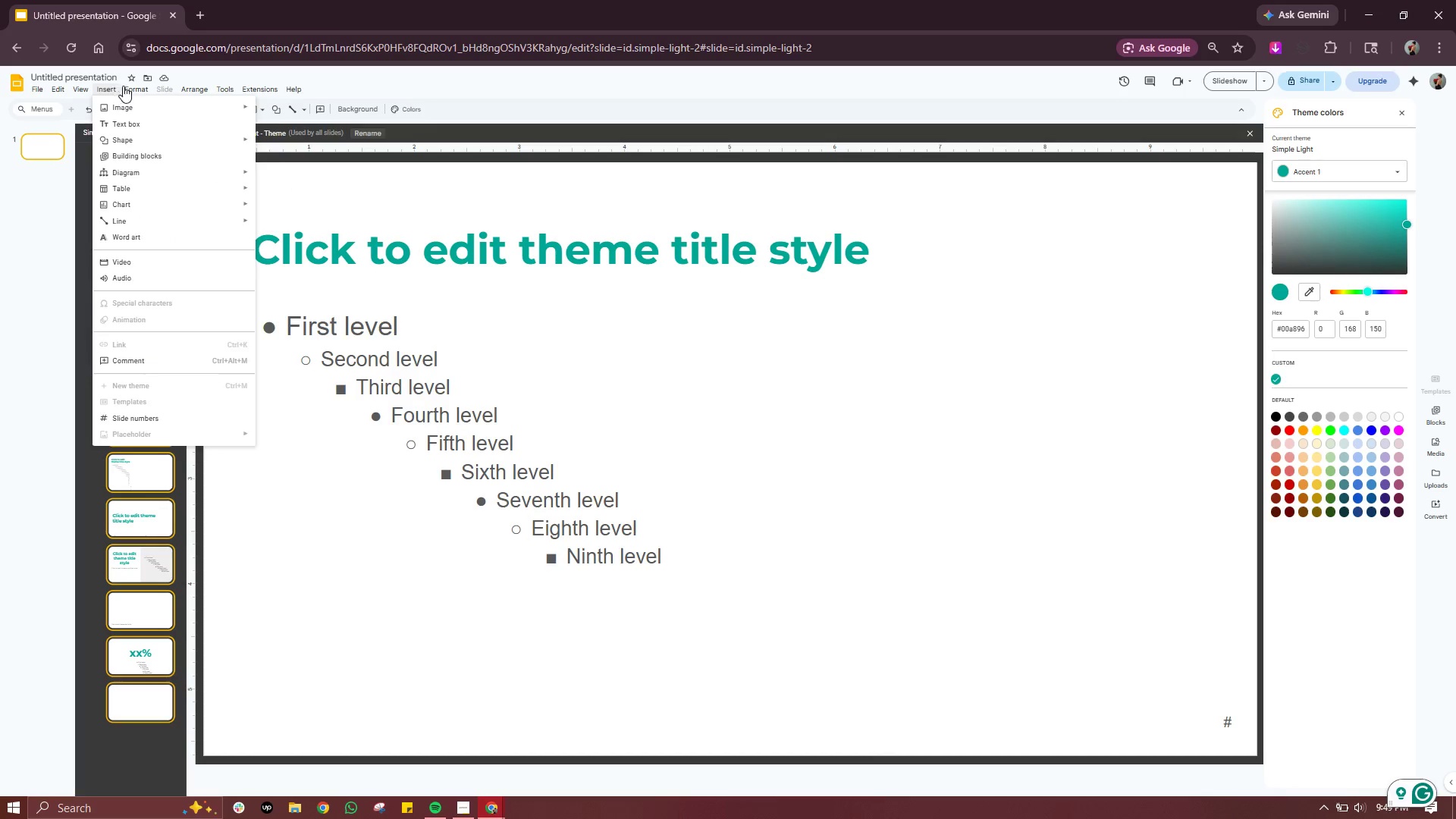 
left_click([351, 207])
 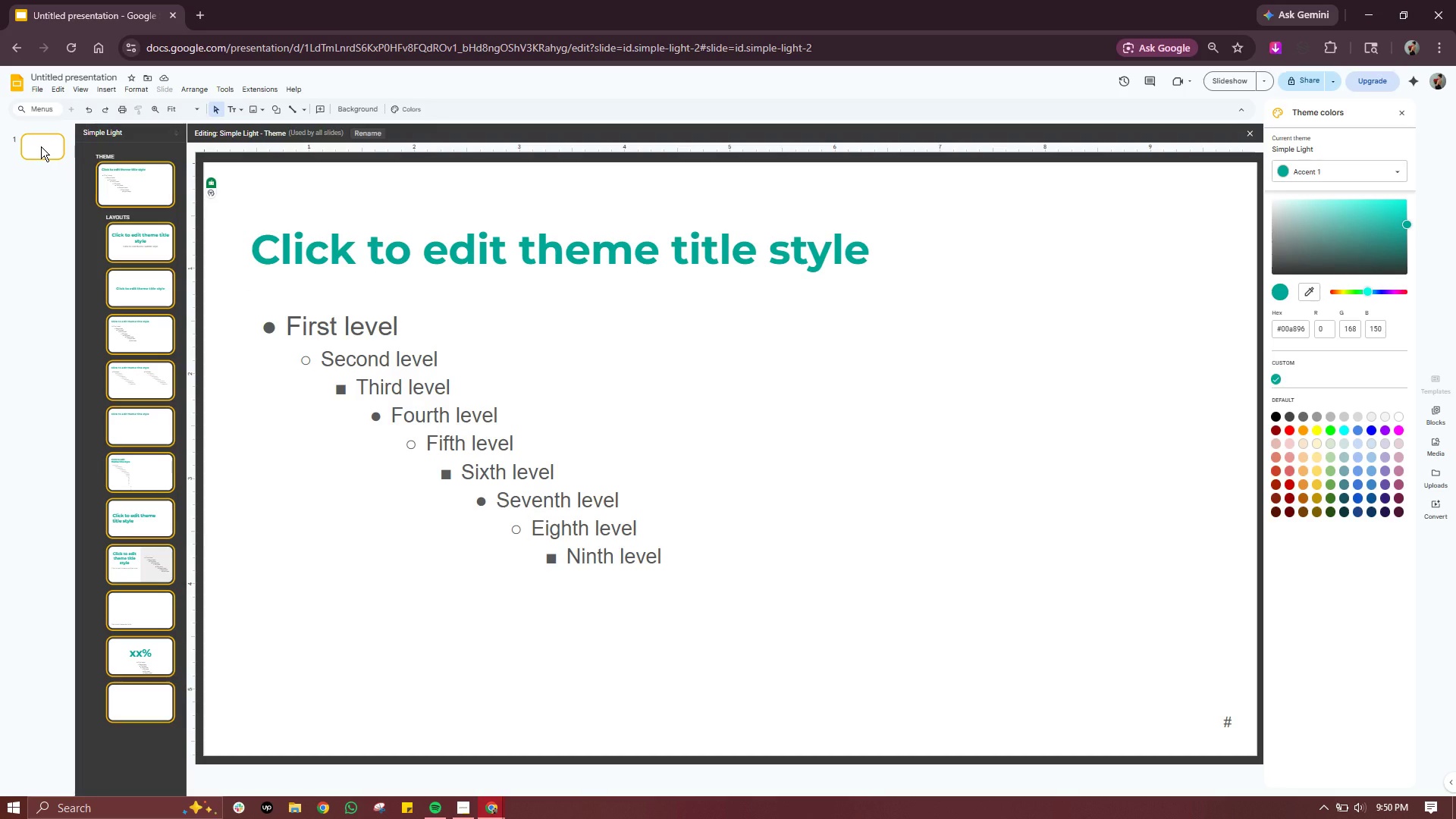 
right_click([41, 146])
 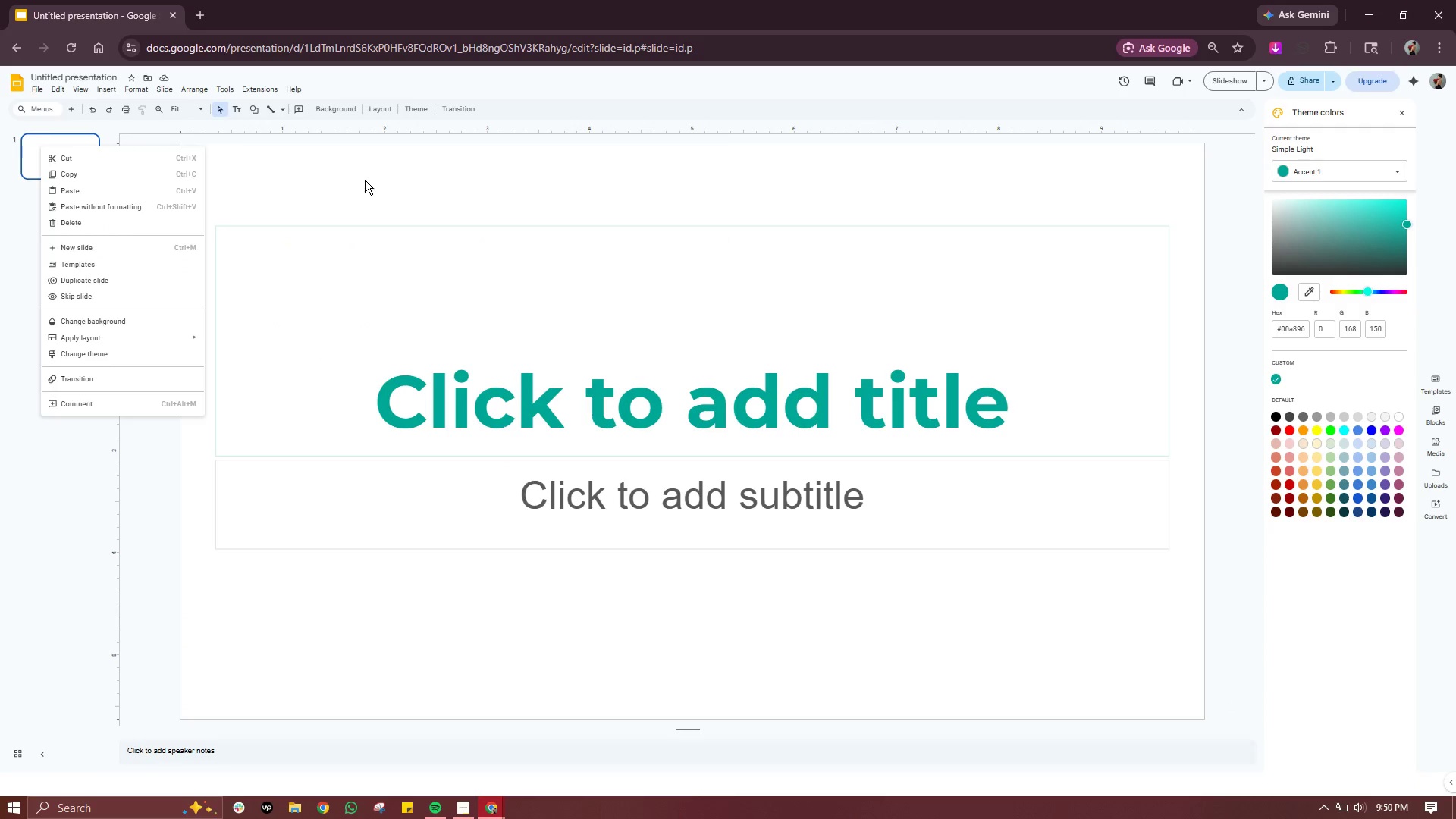 
left_click([385, 173])
 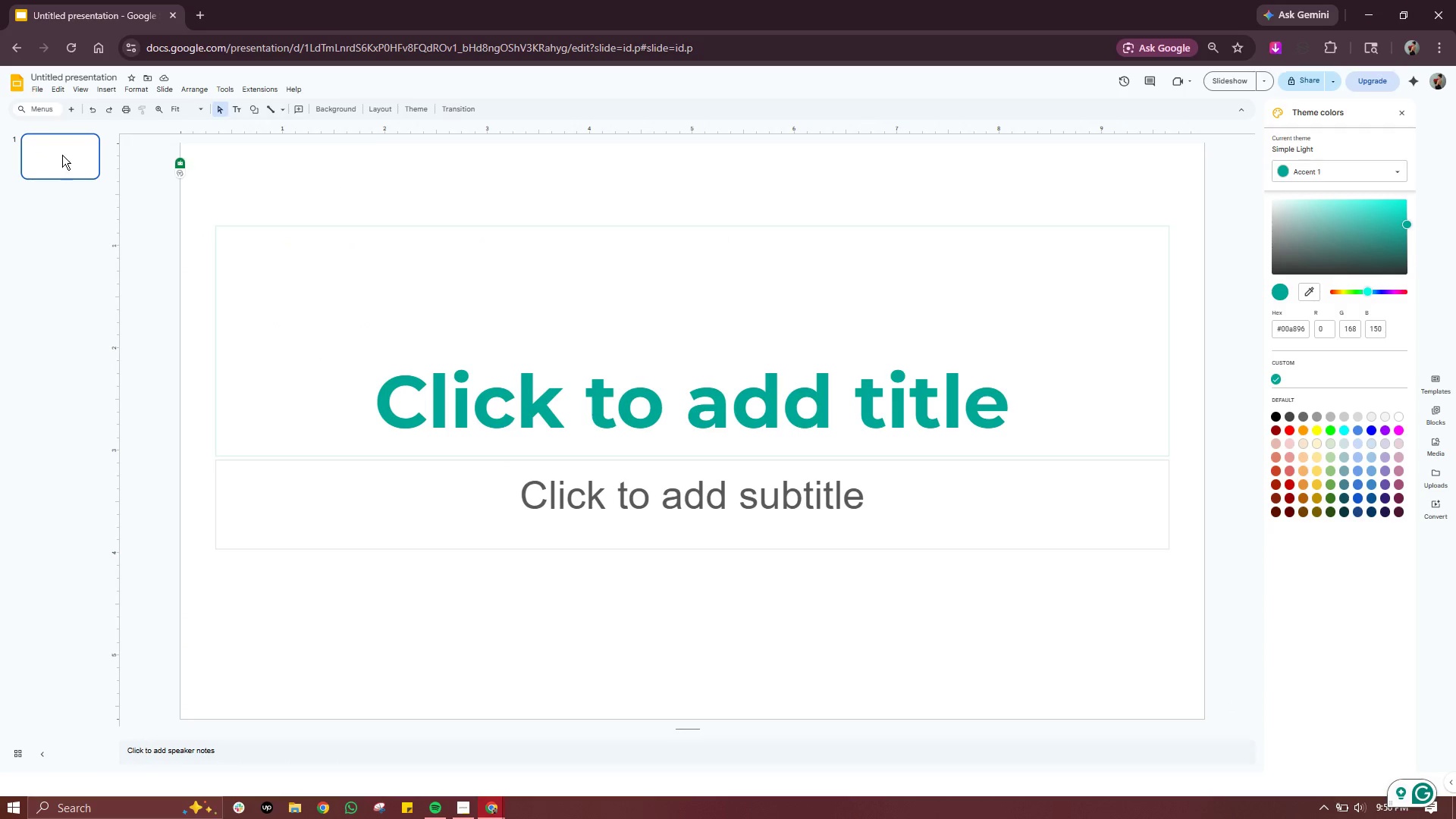 
right_click([62, 155])
 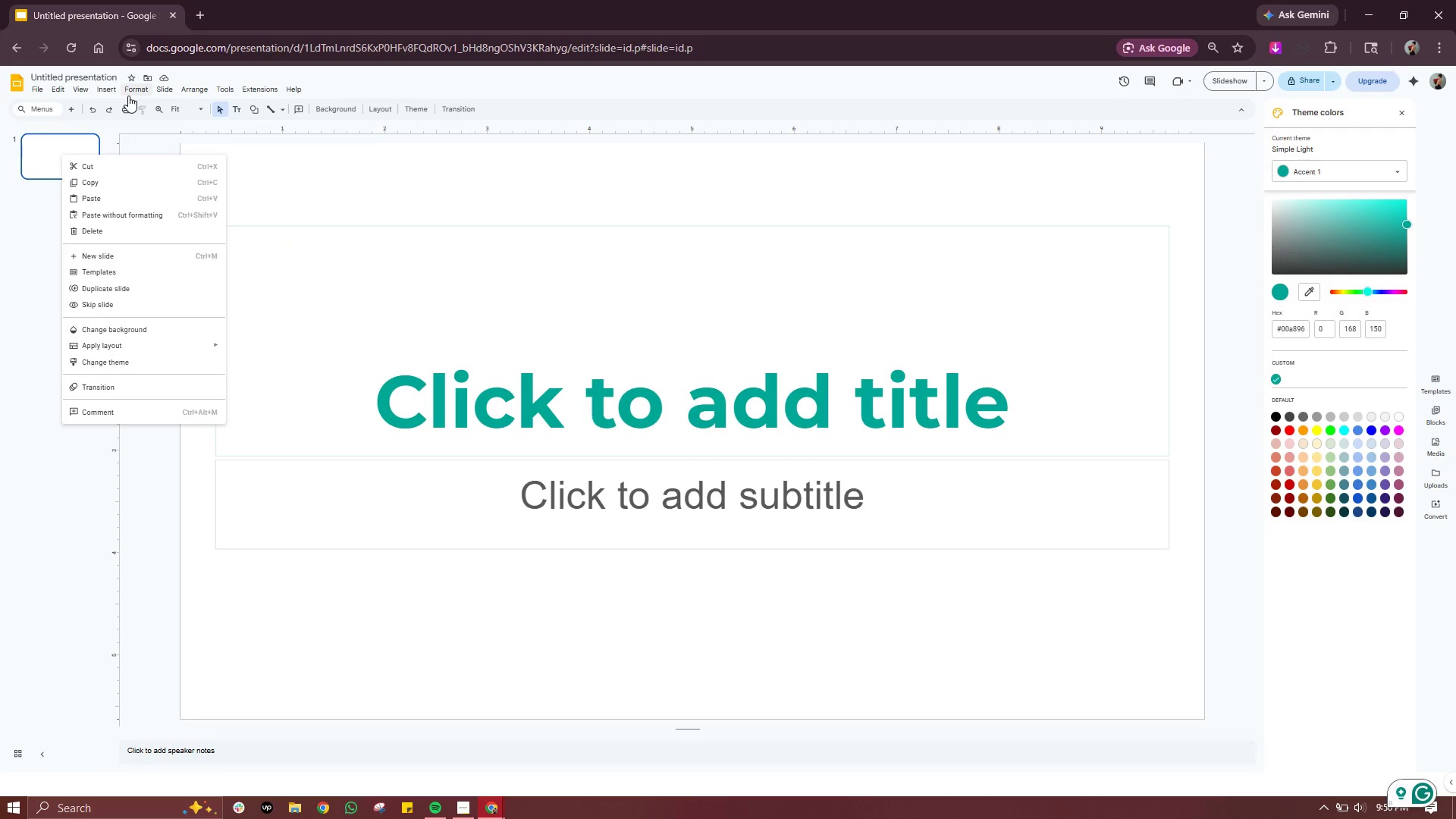 
wait(8.73)
 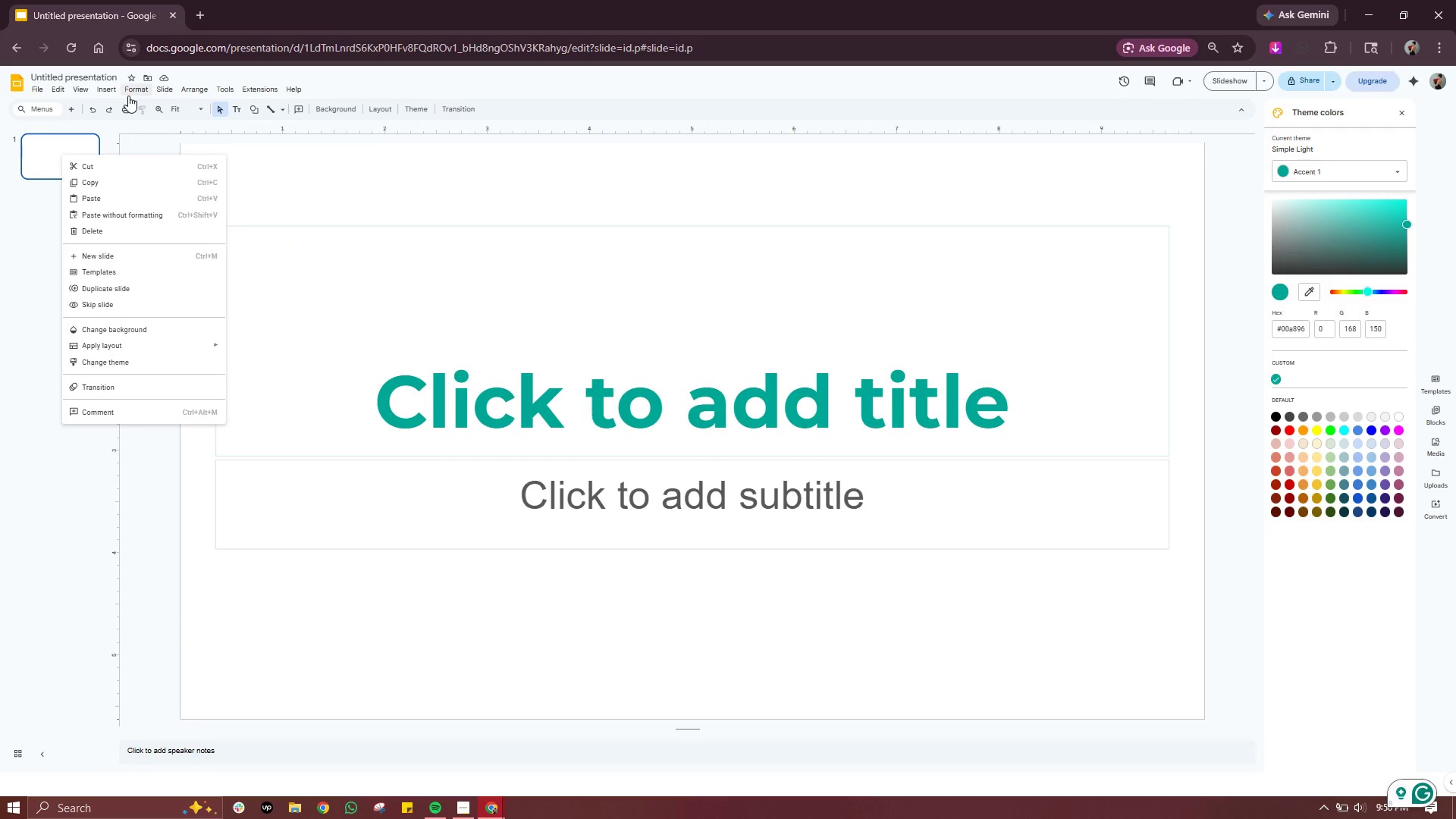 
left_click([403, 108])
 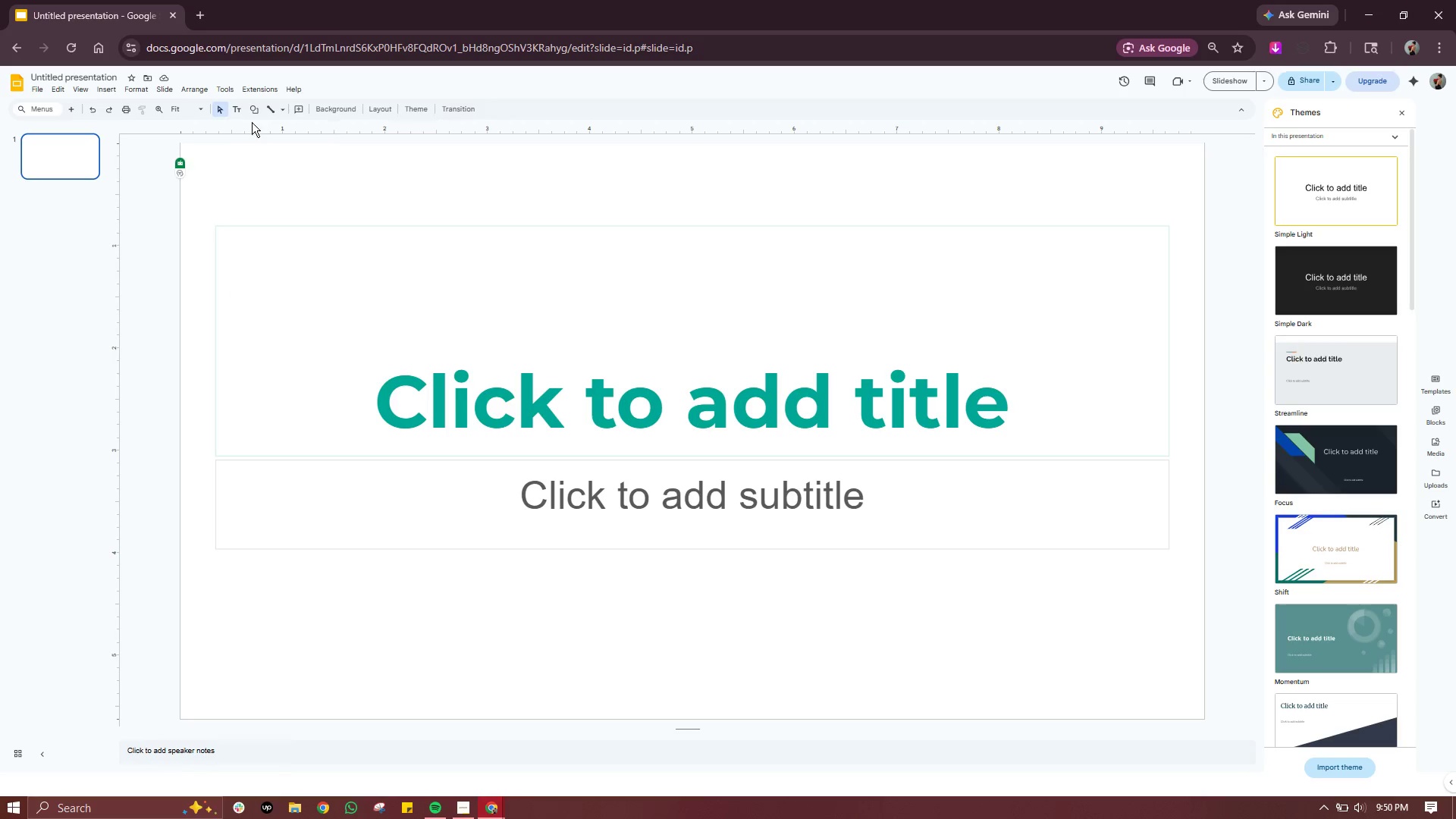 
left_click([75, 87])
 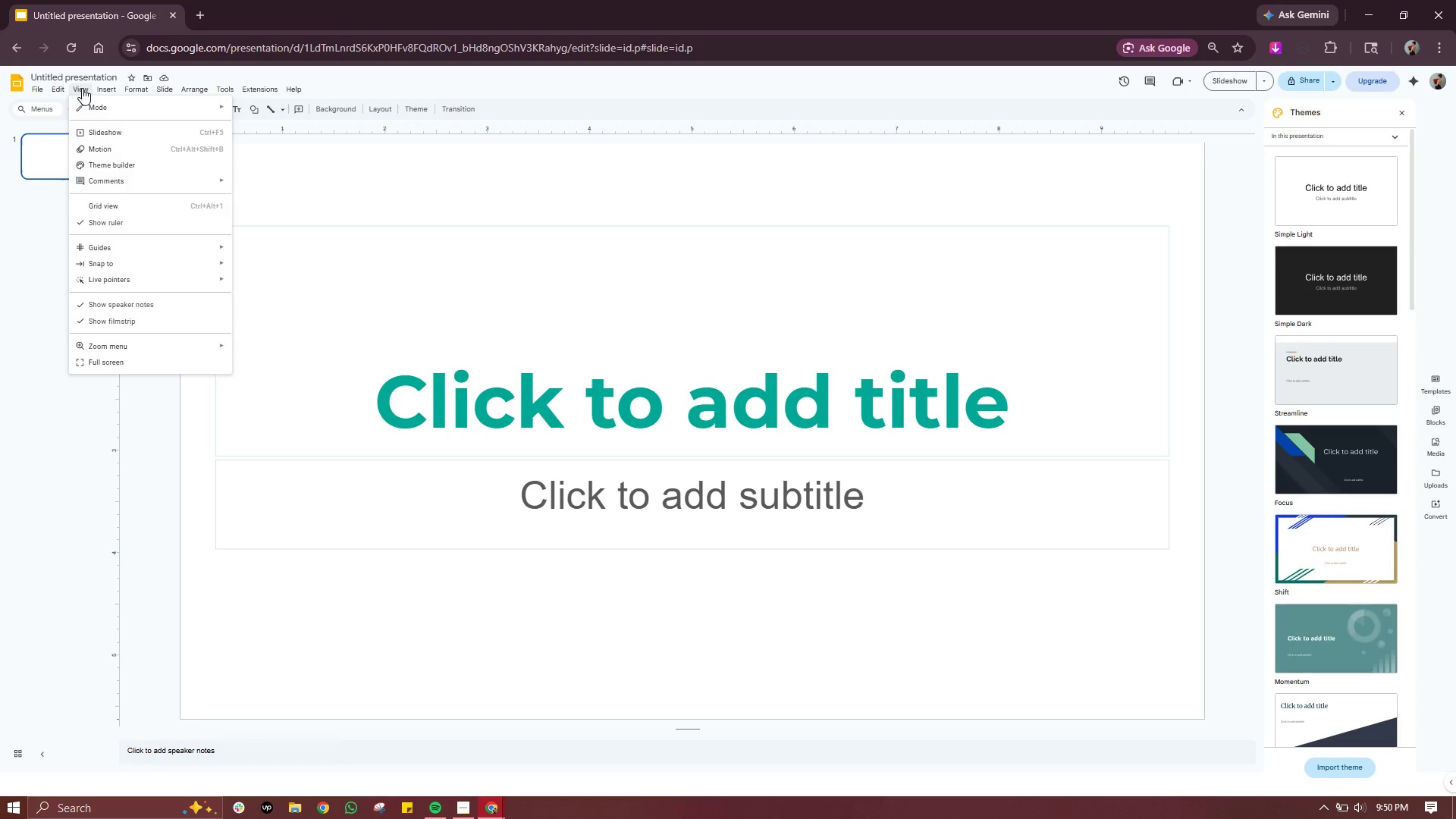 
wait(9.64)
 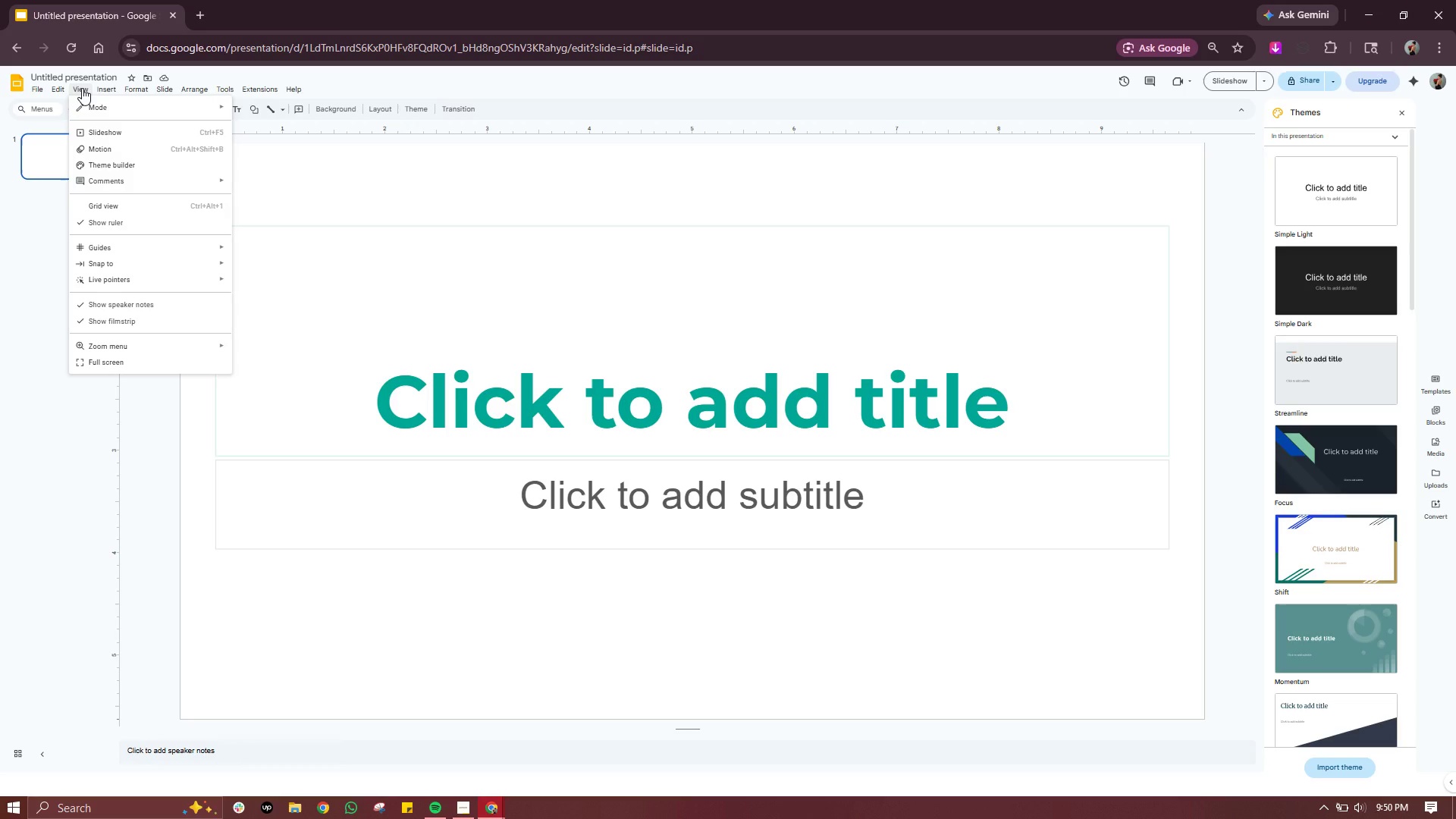 
left_click([189, 271])
 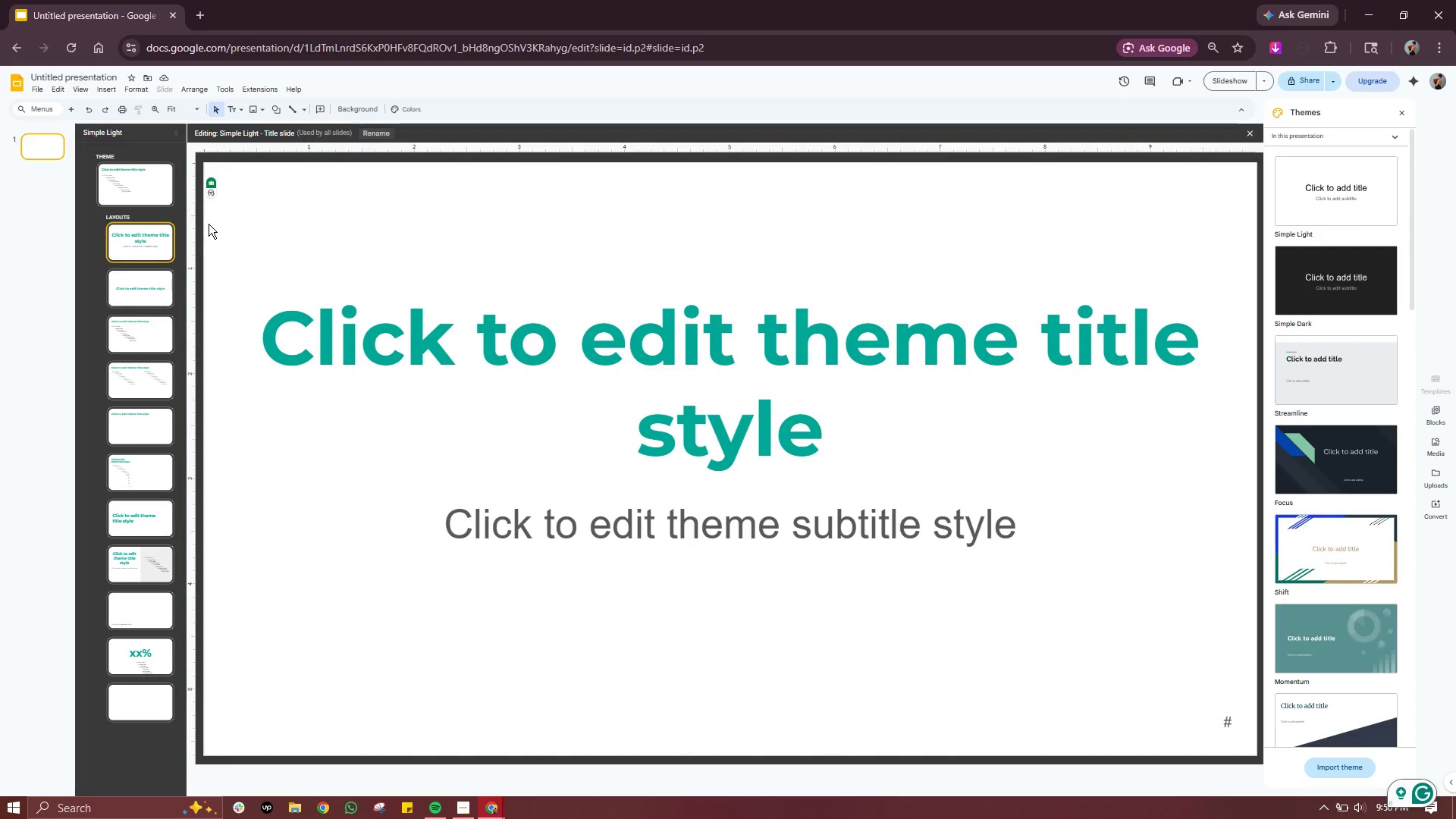 
wait(9.91)
 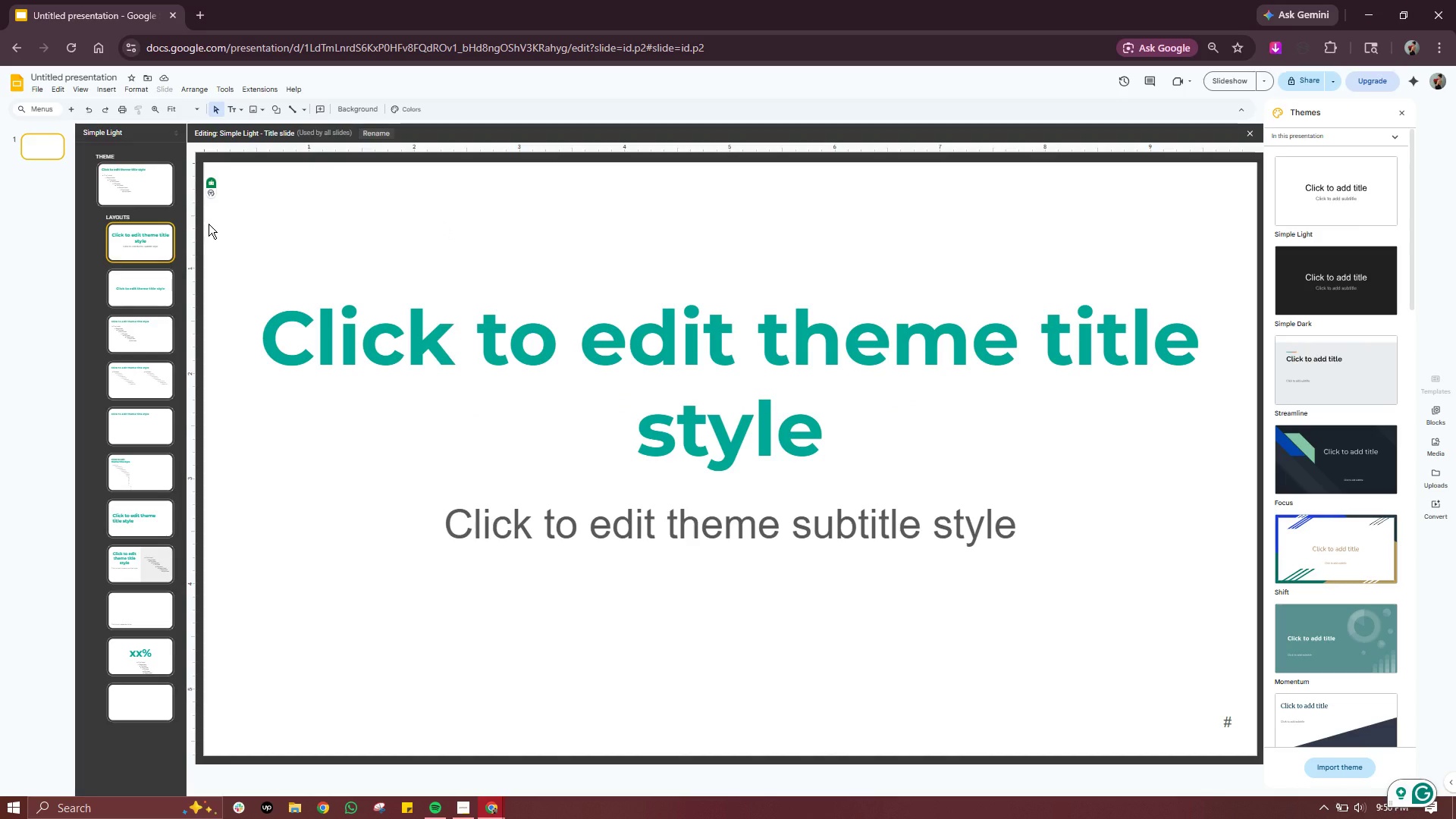 
right_click([59, 152])
 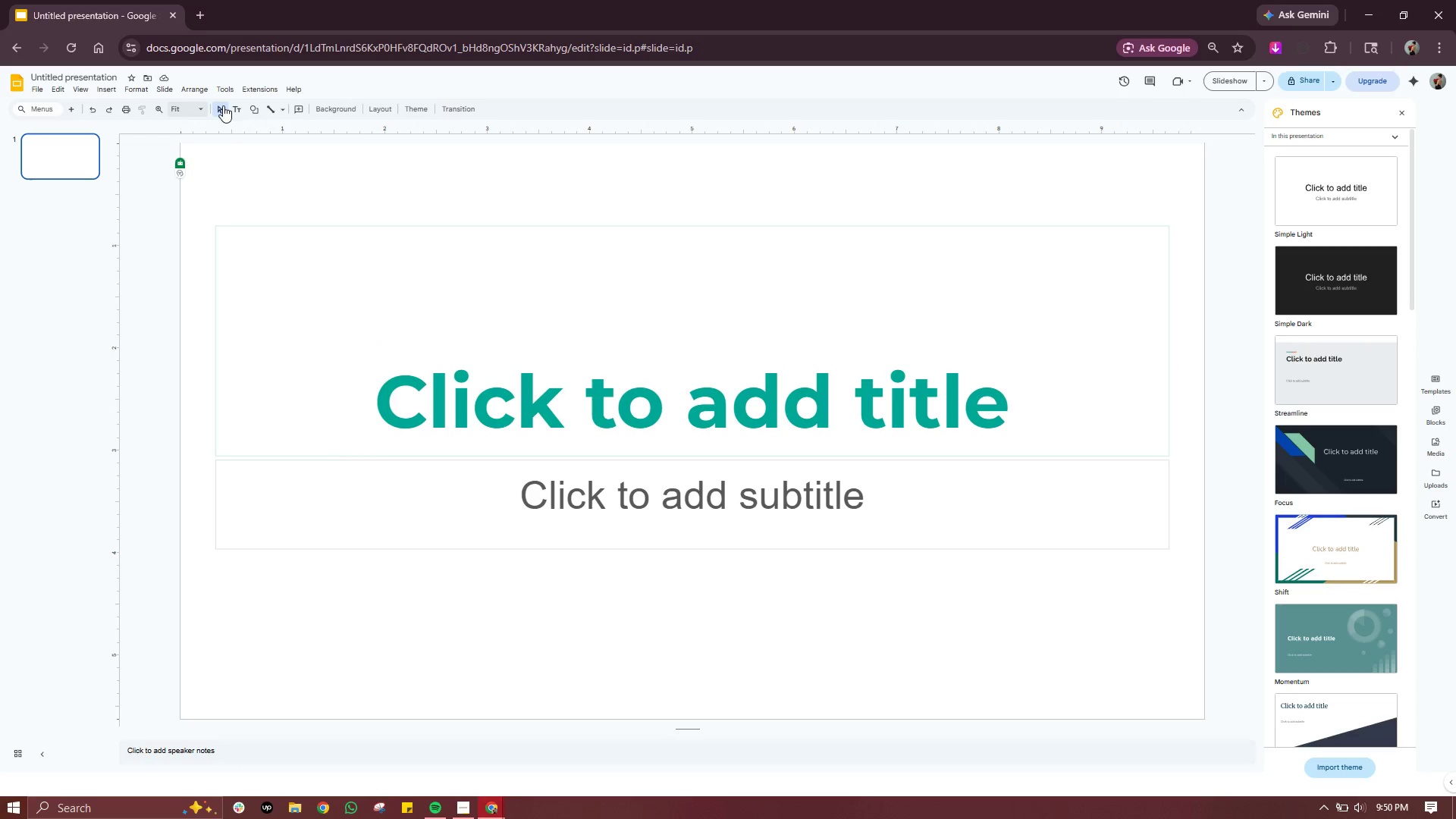 
left_click([387, 105])
 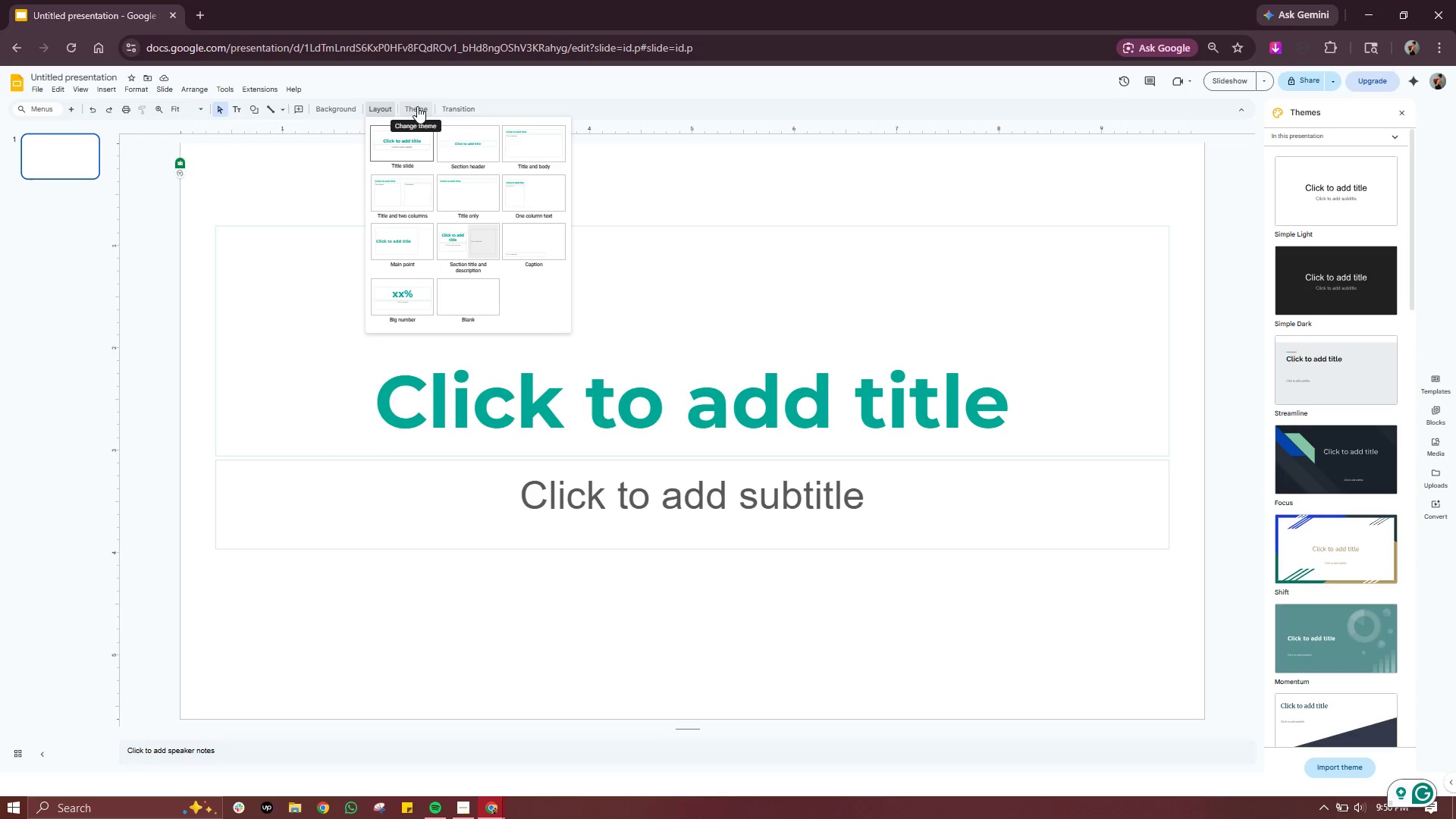 
left_click([417, 106])
 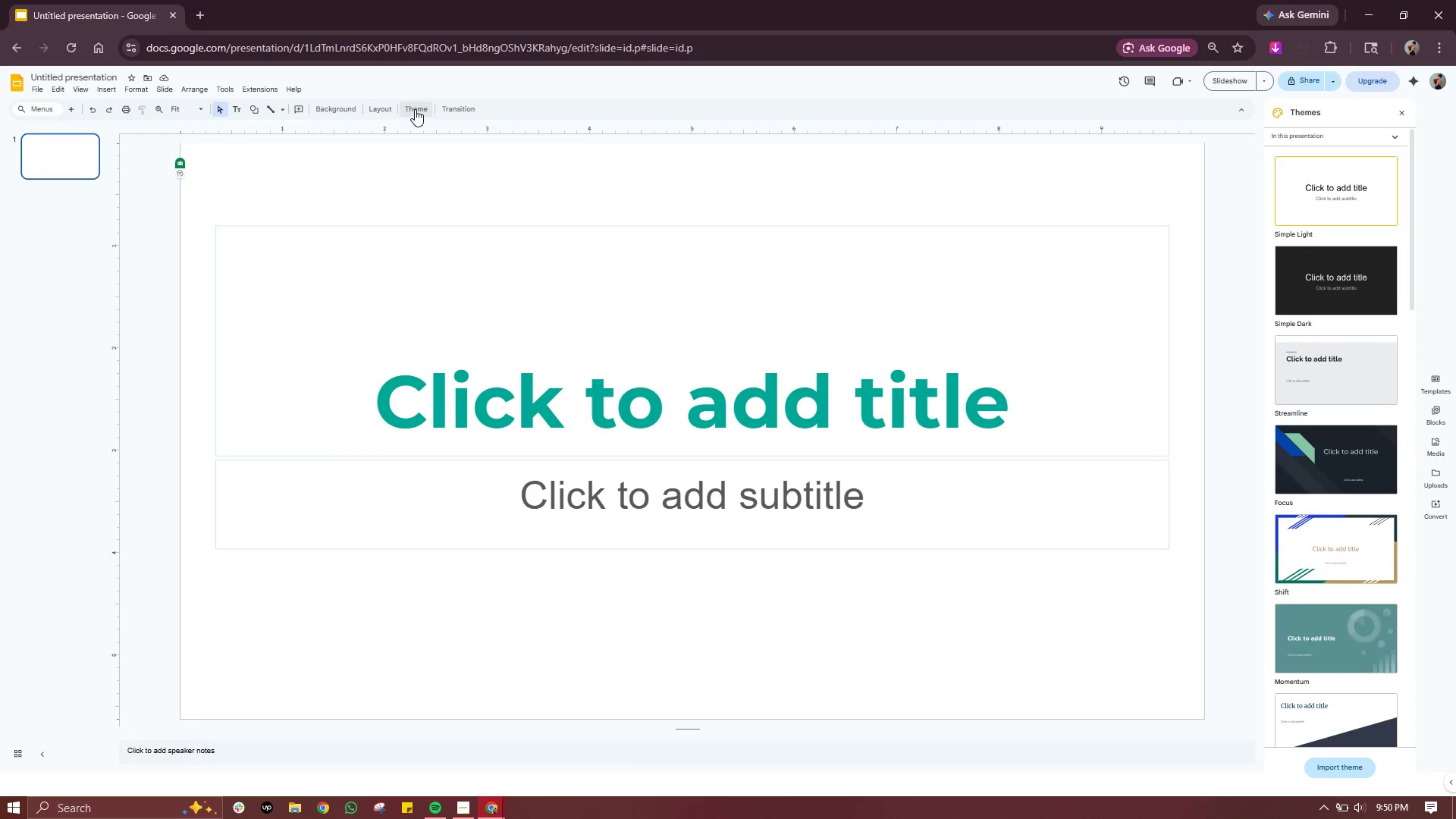 
left_click([415, 109])
 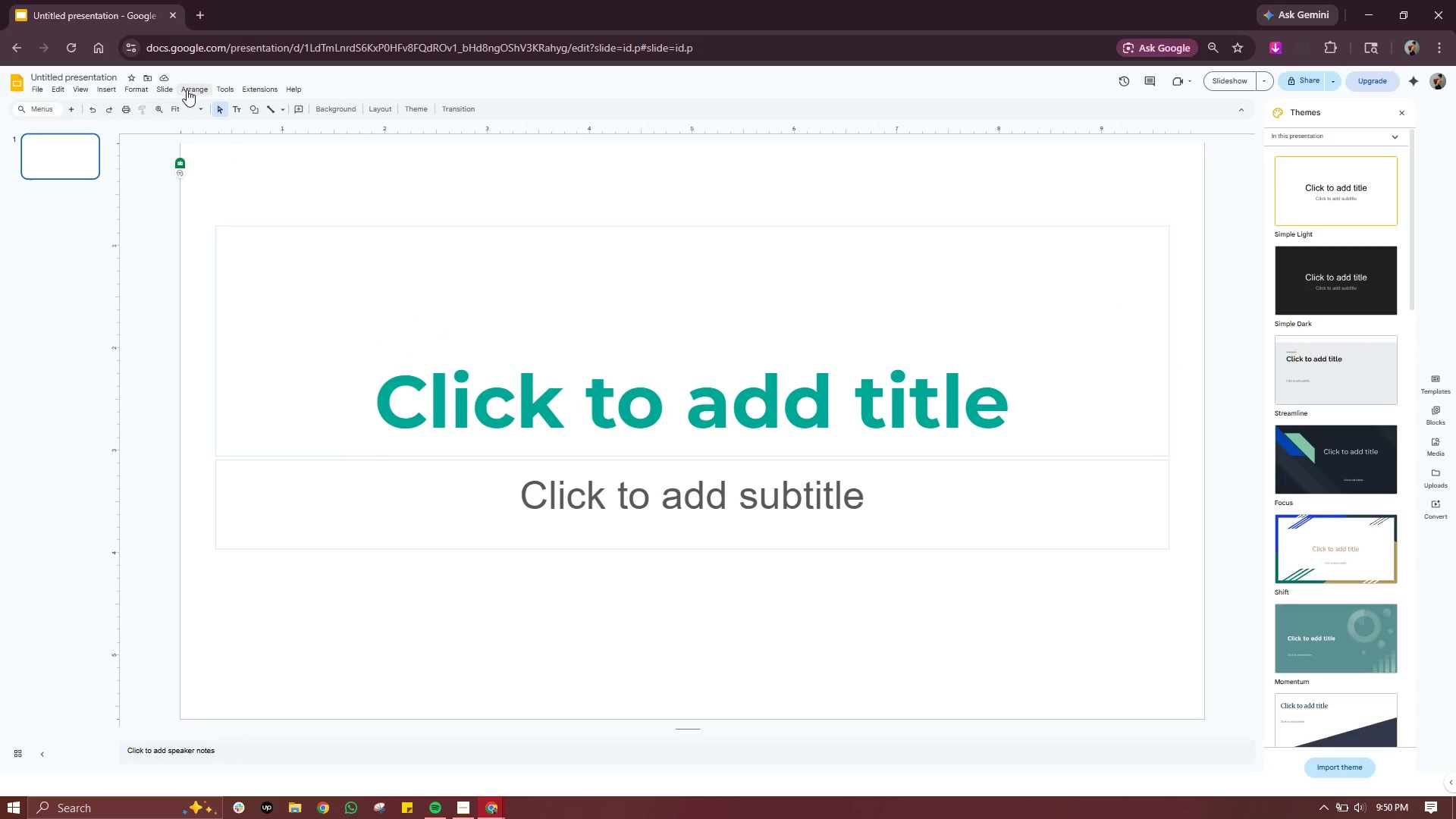 
left_click([177, 89])
 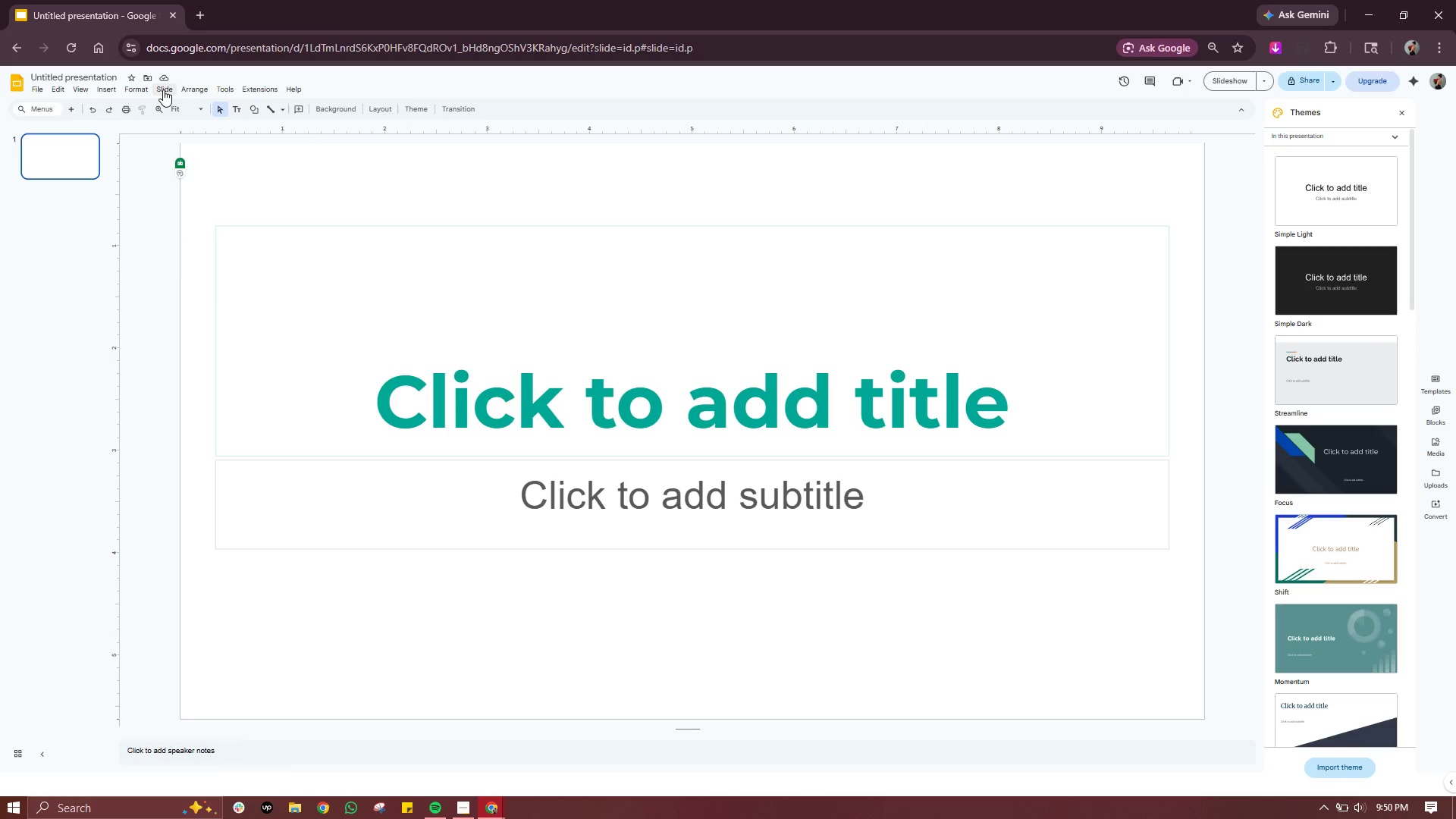 
double_click([163, 89])
 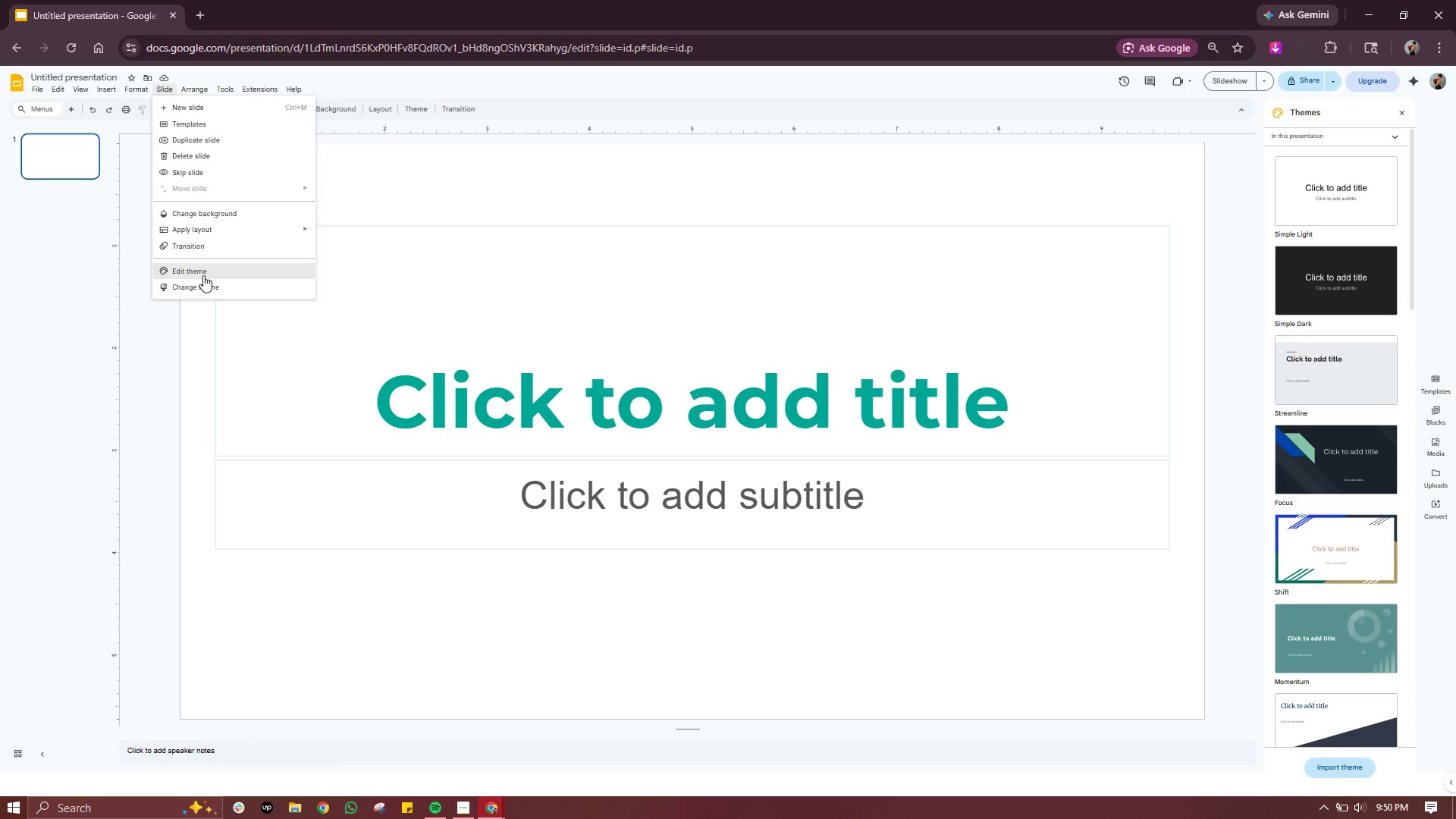 
mouse_move([245, 231])
 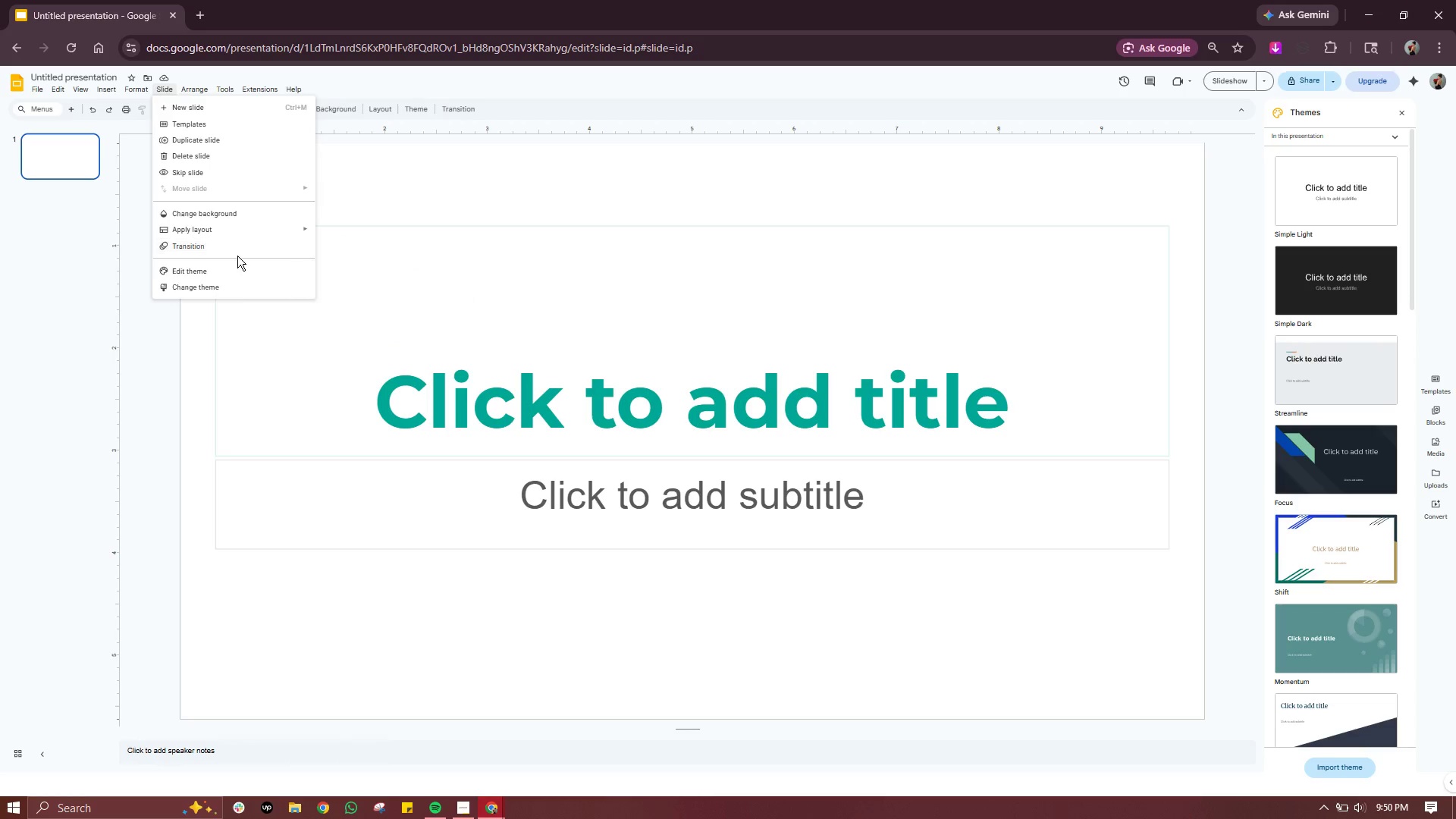 
left_click([234, 266])
 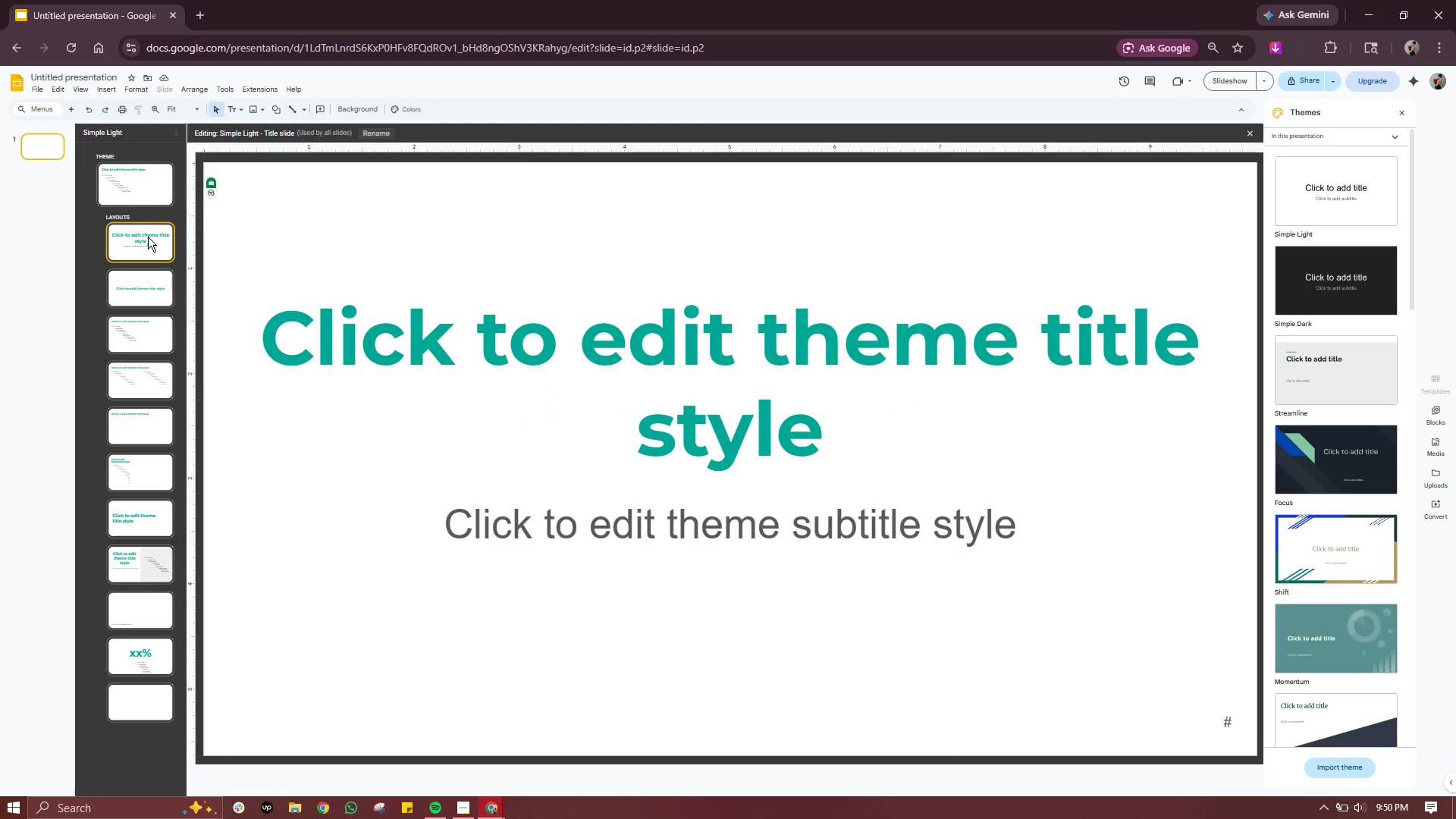 
right_click([148, 237])
 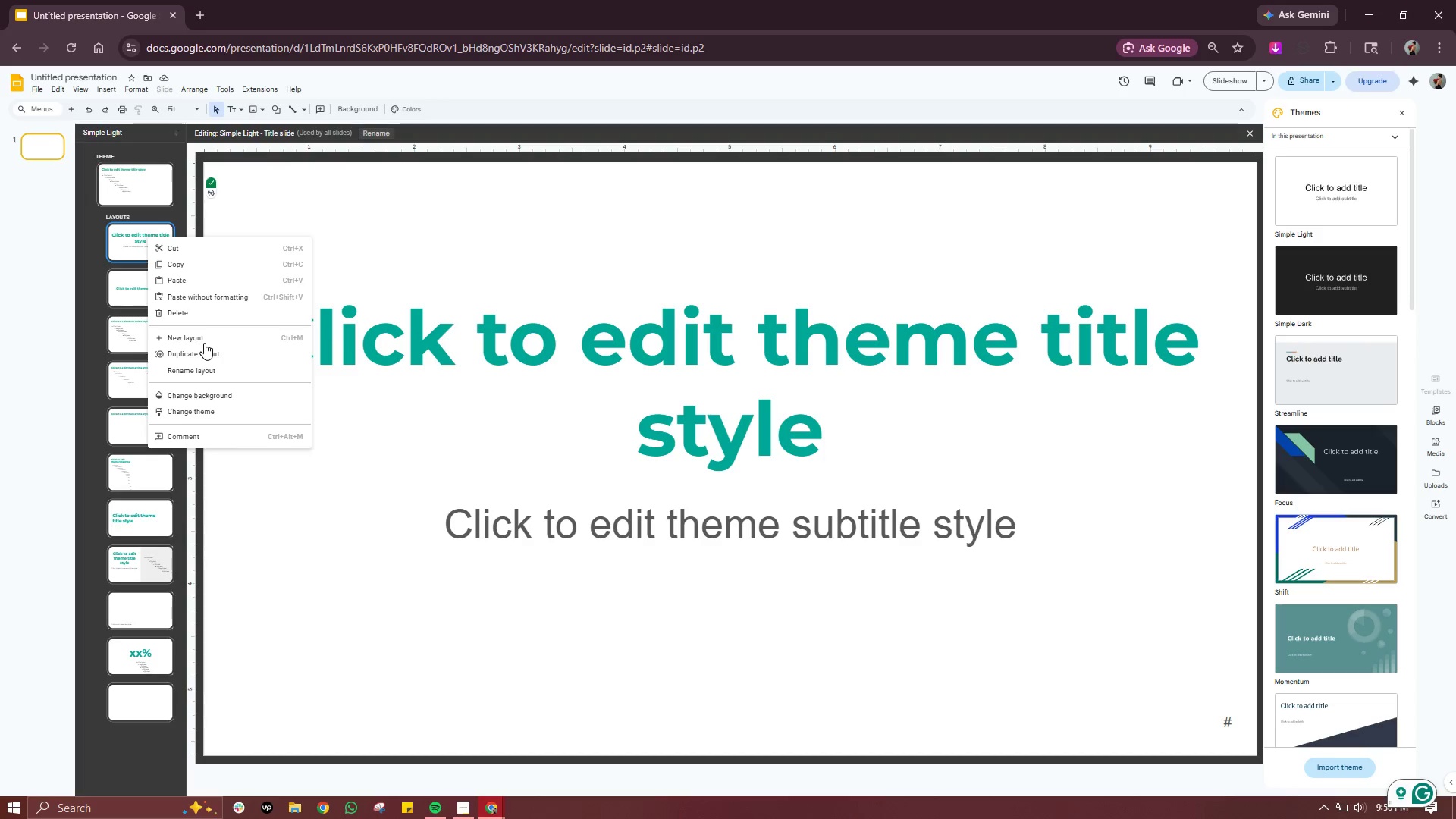 
left_click([210, 332])
 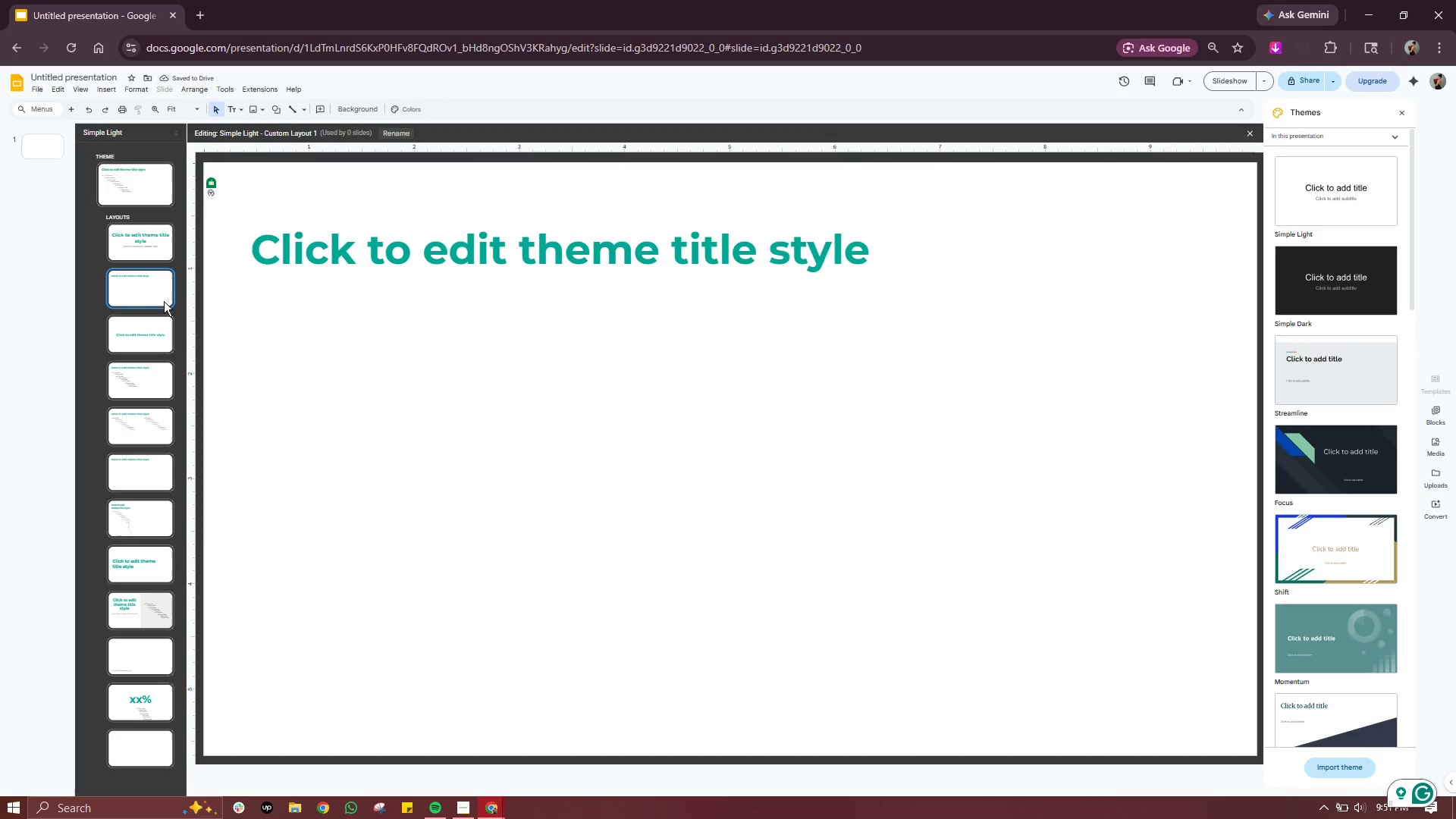 
wait(5.64)
 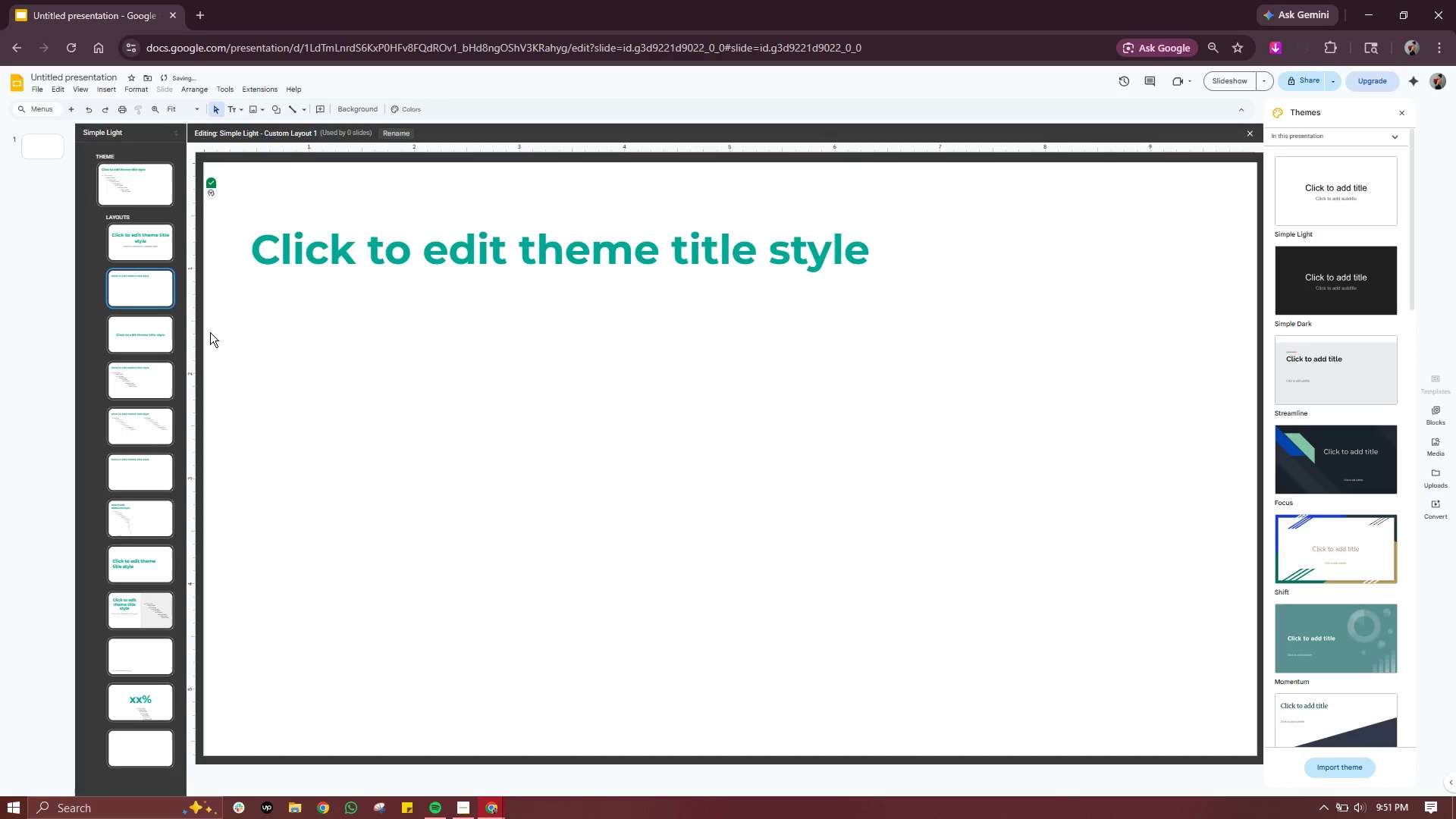 
left_click([138, 253])
 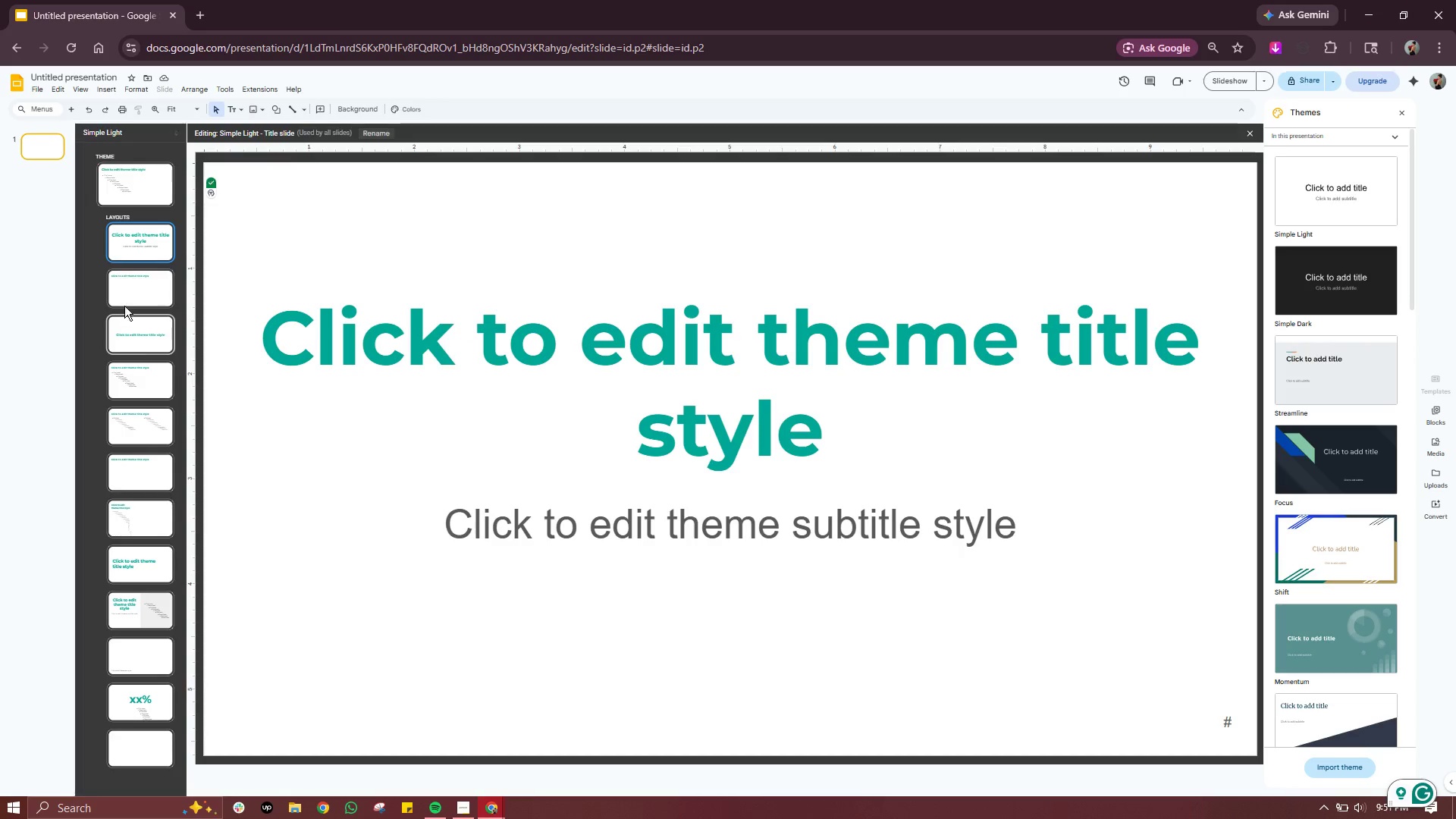 
left_click([132, 295])
 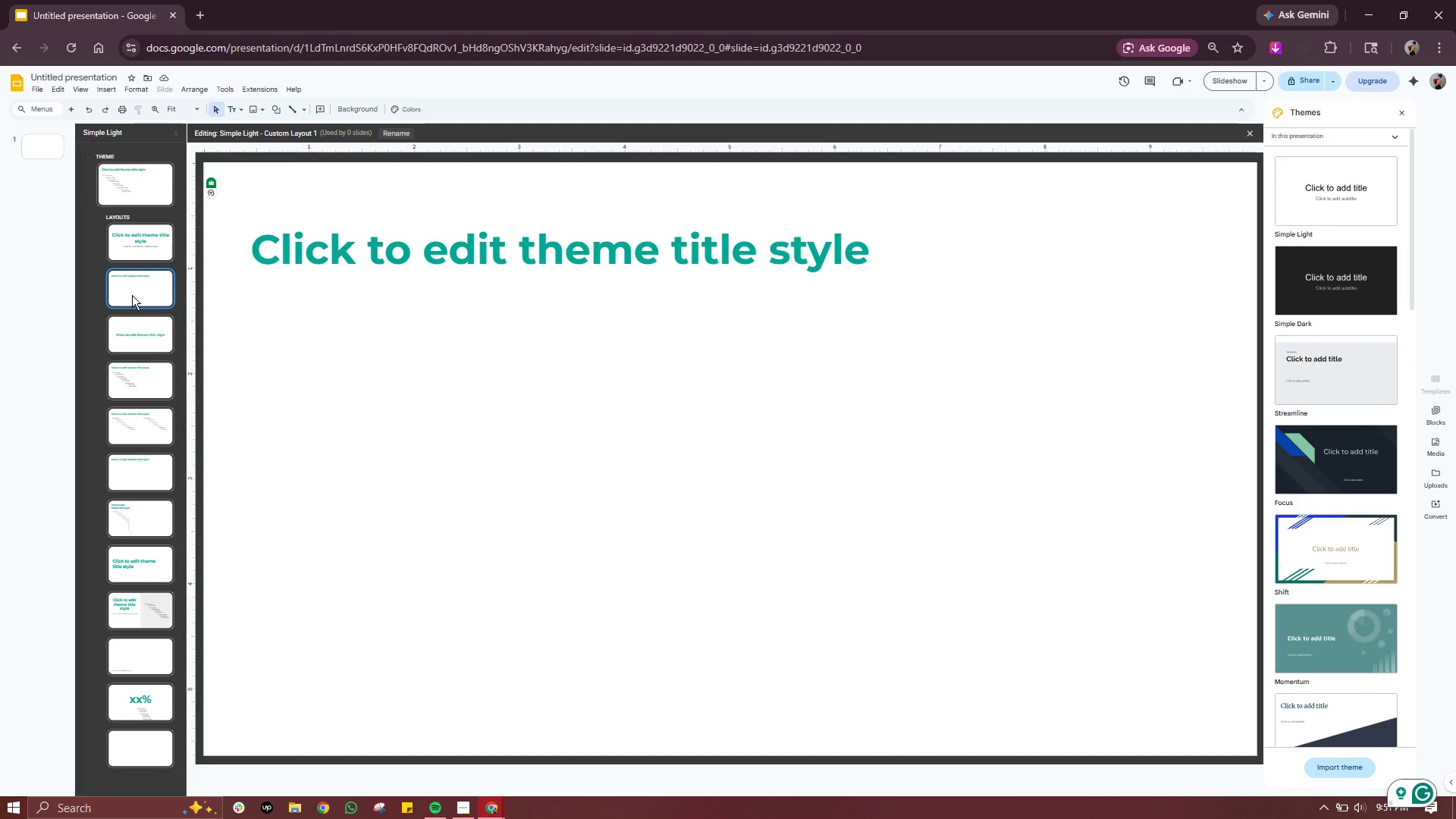 
wait(9.39)
 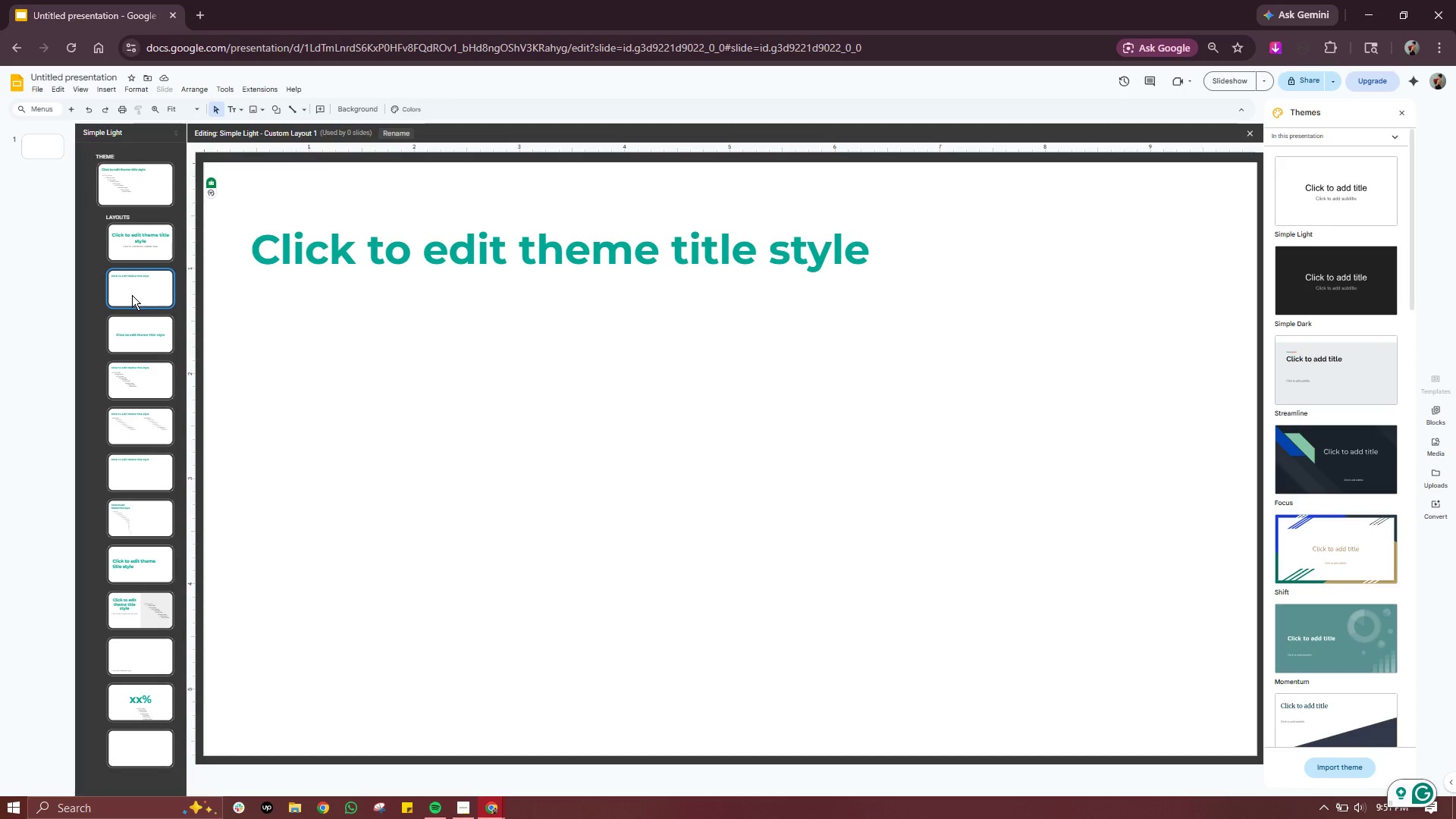 
right_click([125, 233])
 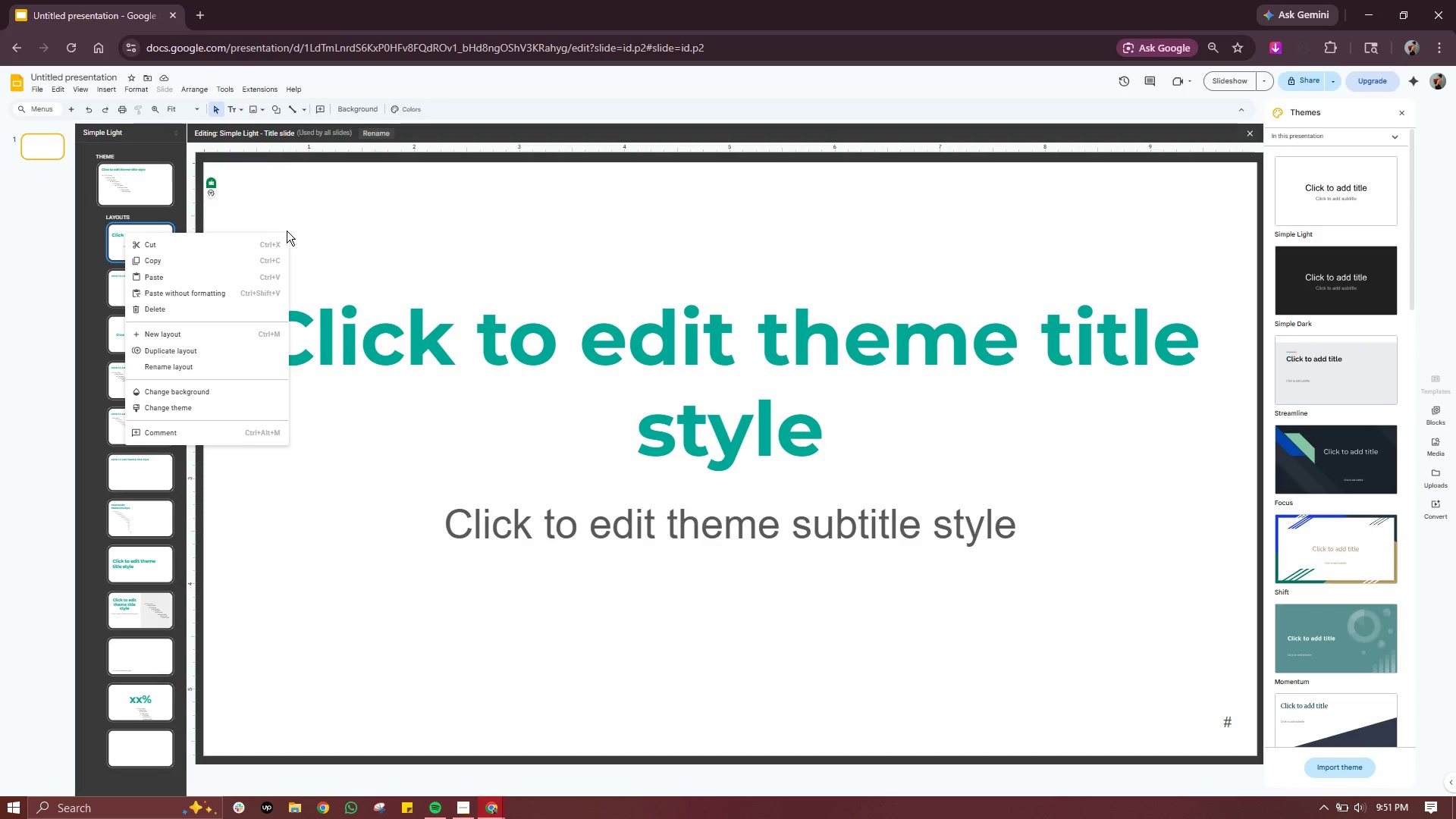 
wait(7.47)
 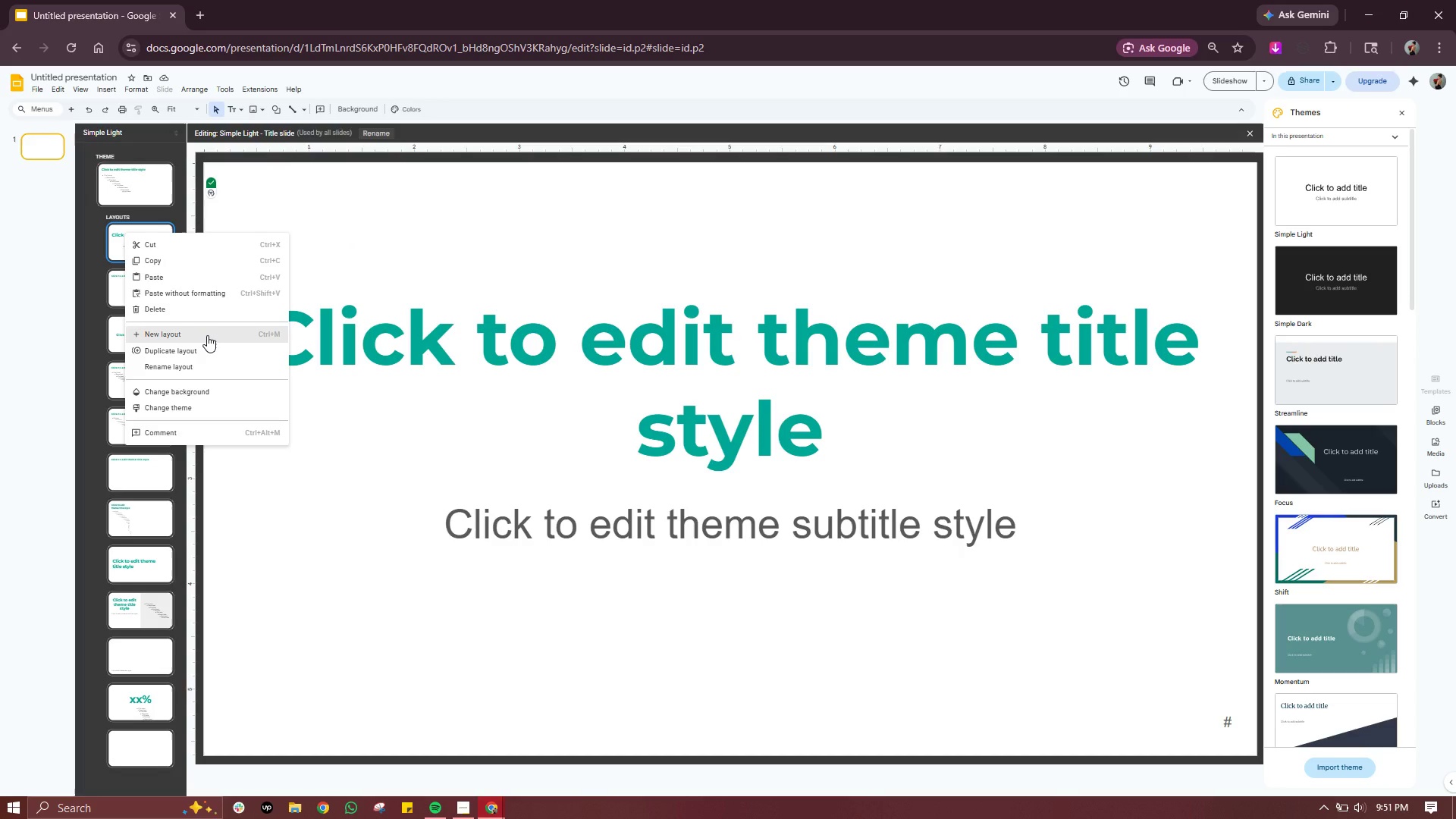 
left_click([311, 206])
 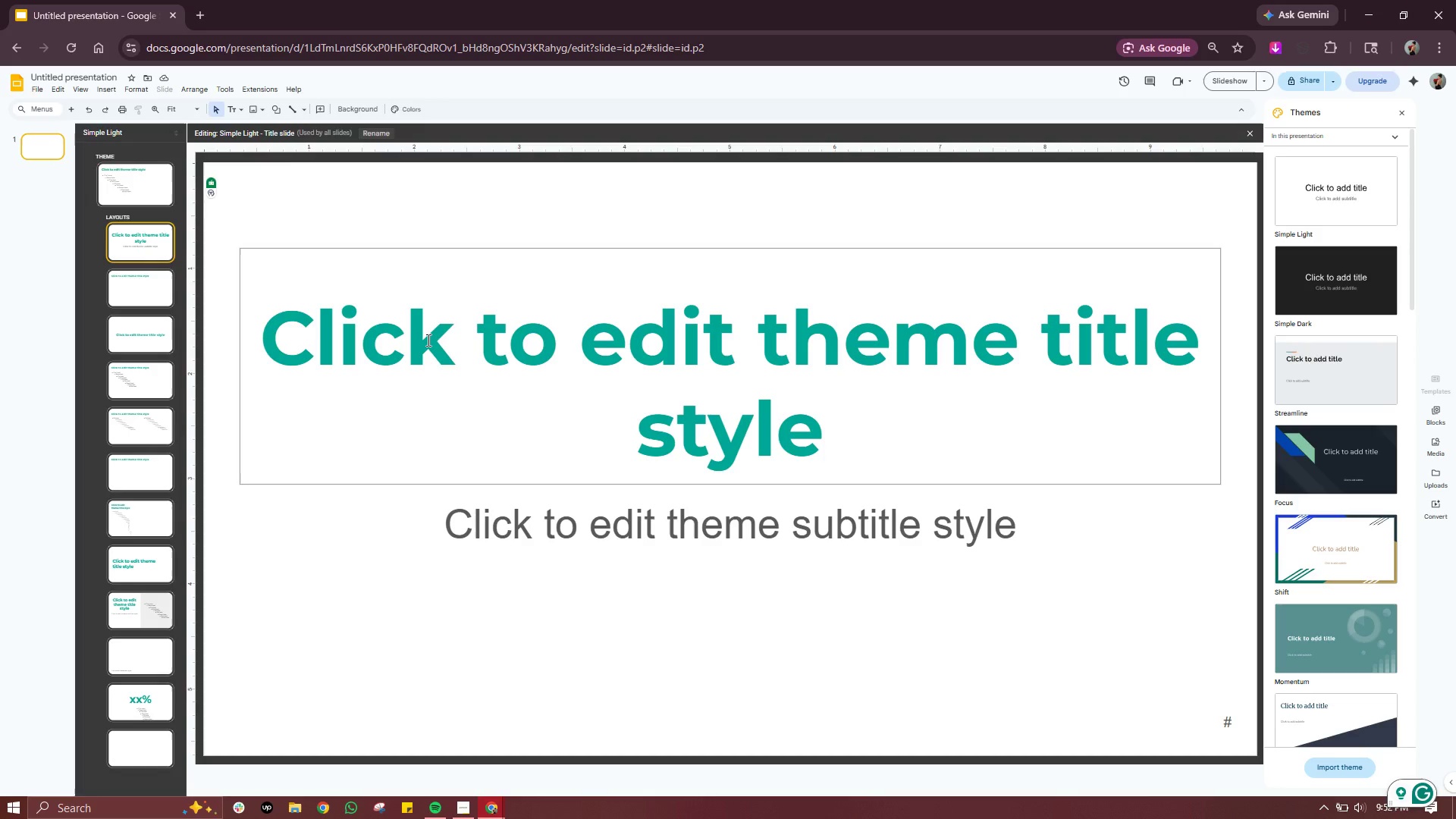 
wait(48.19)
 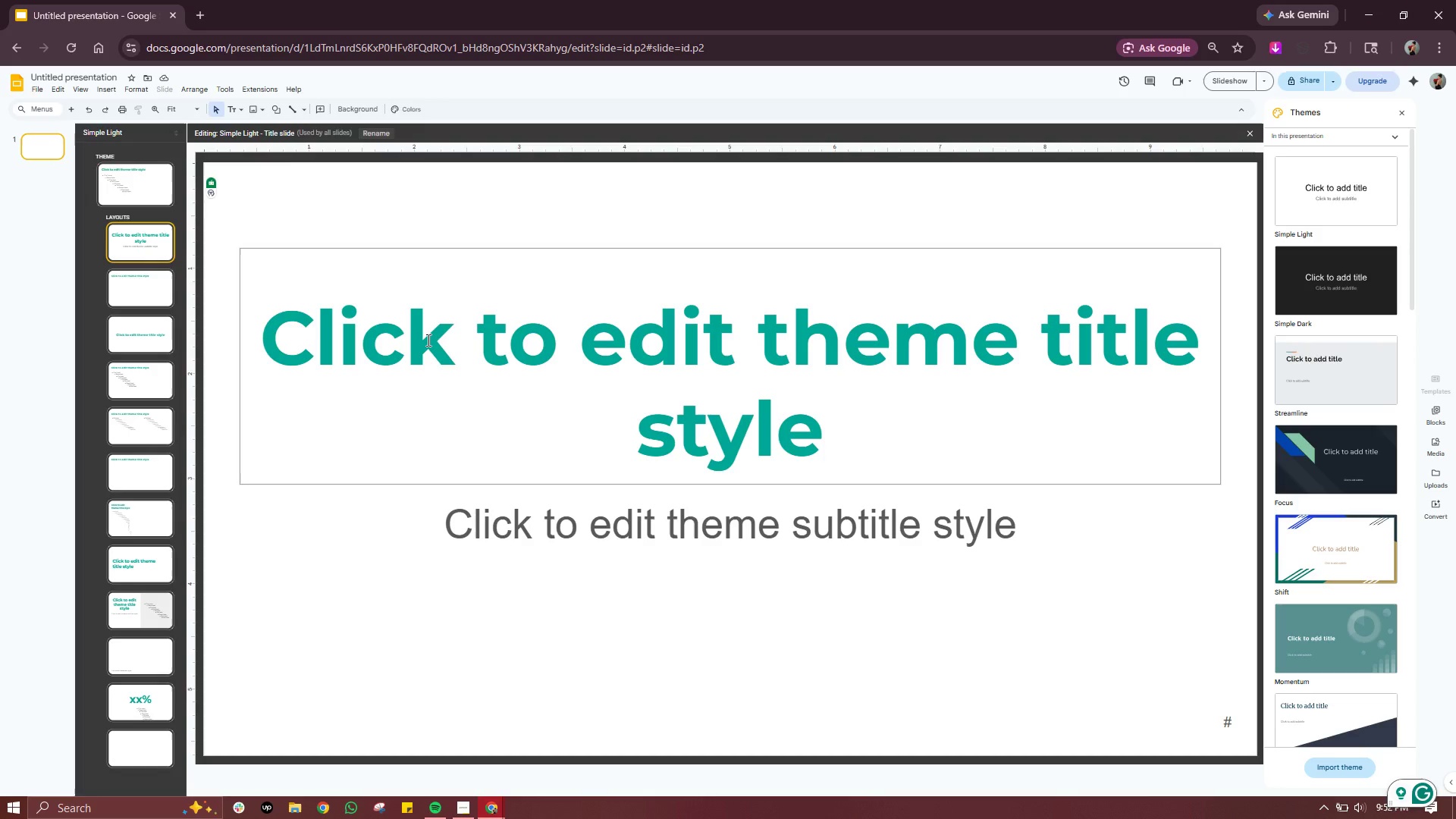 
left_click([133, 195])
 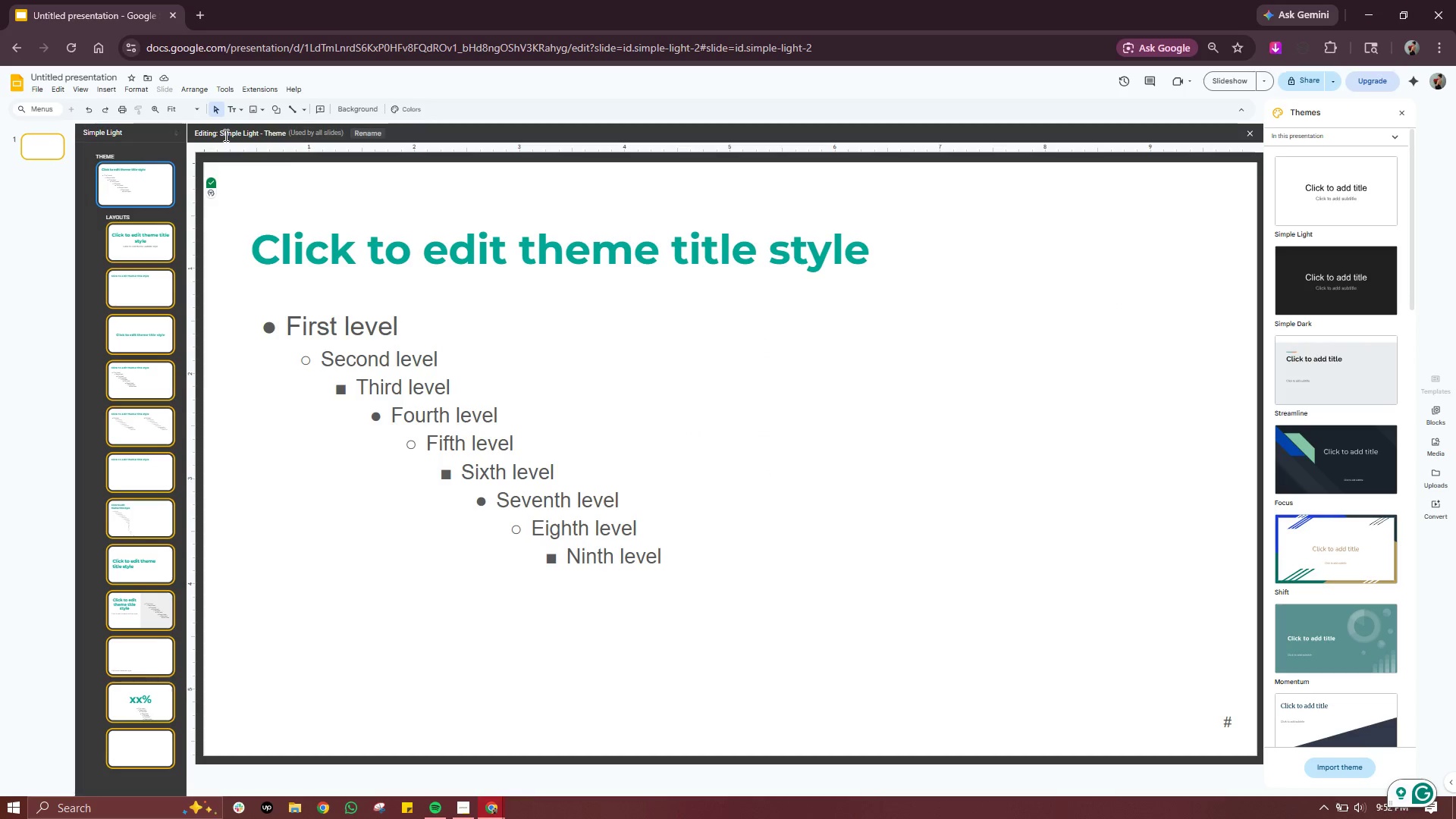 
double_click([225, 135])
 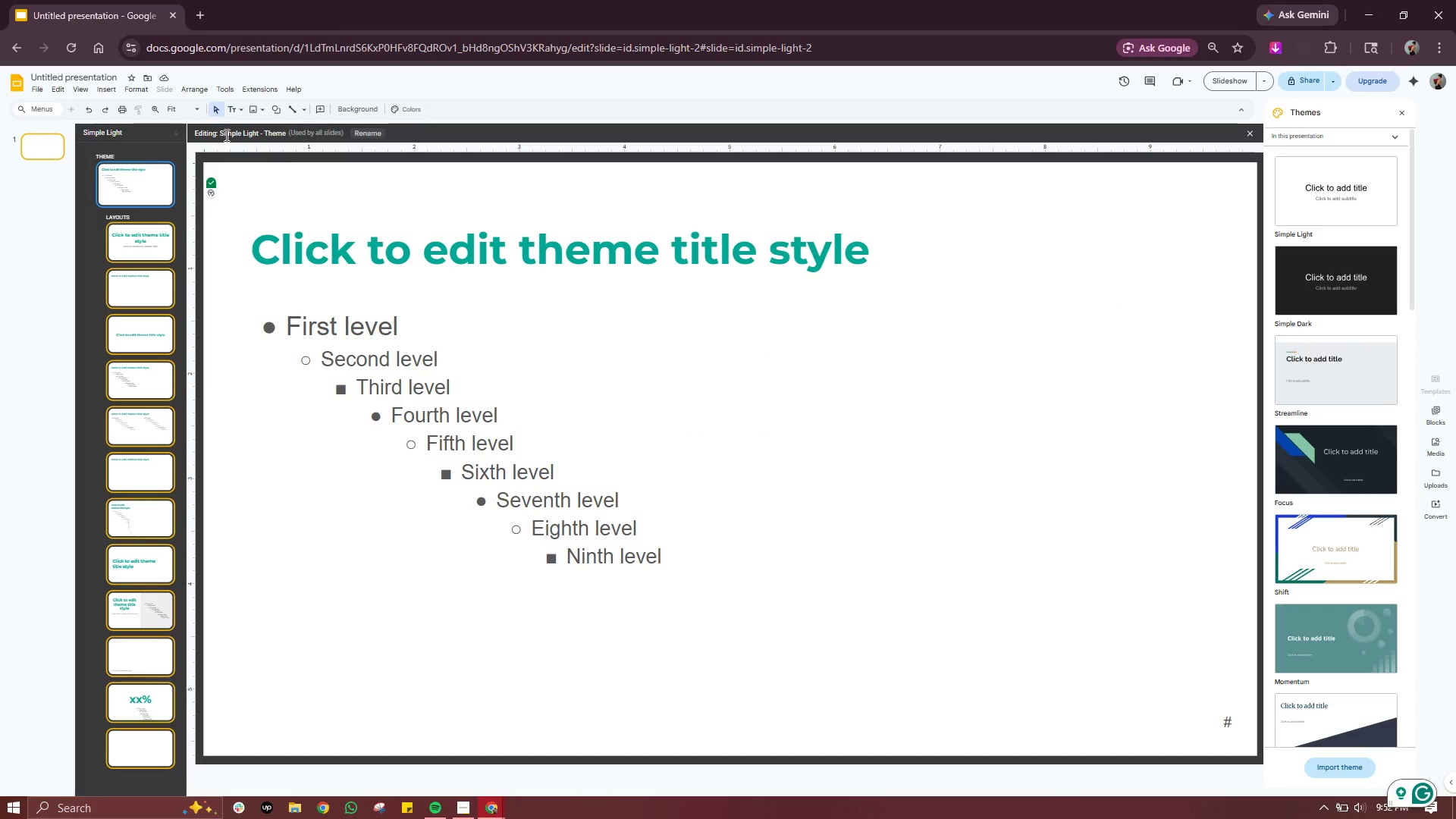 
triple_click([225, 135])
 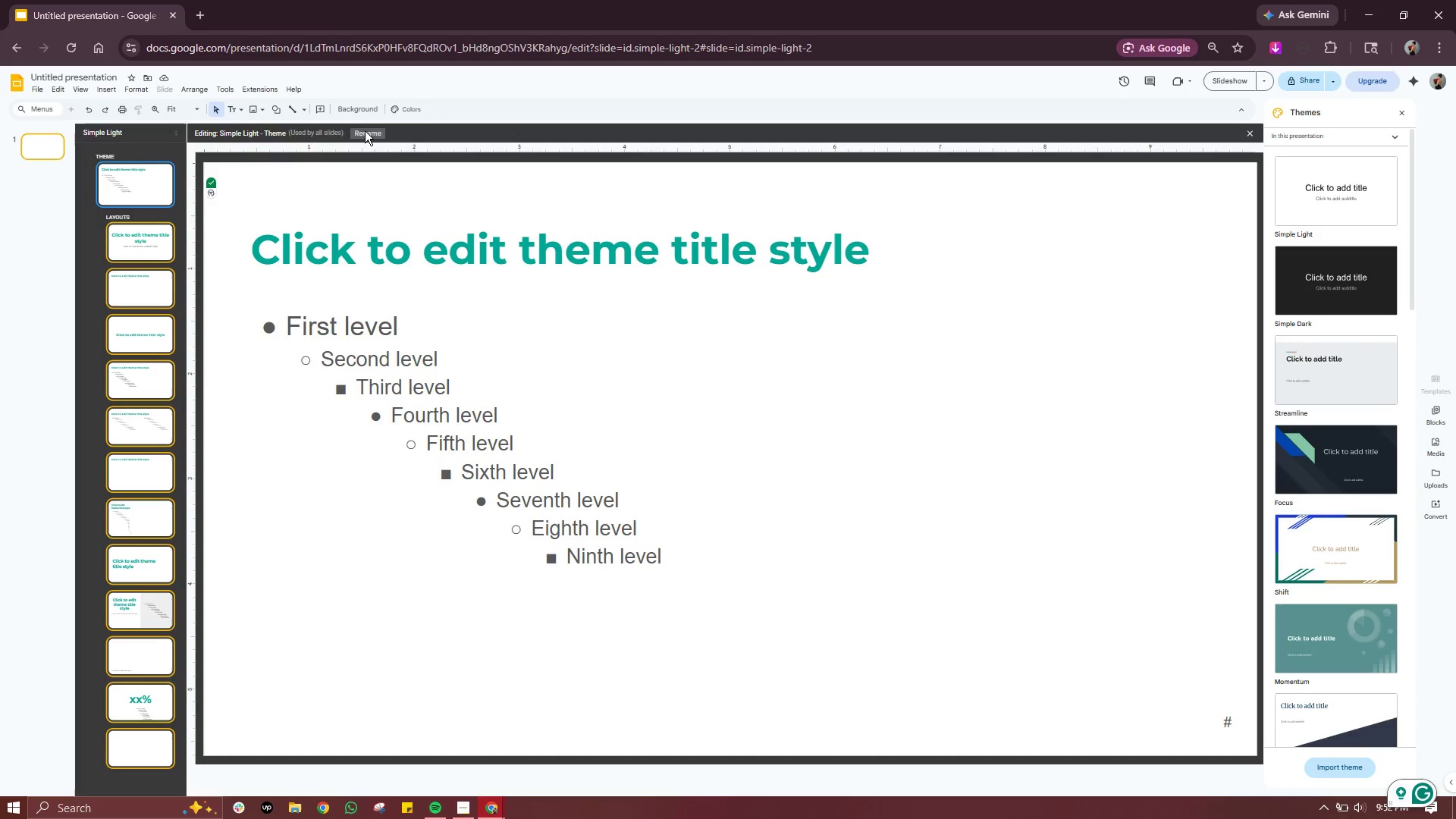 
left_click([365, 130])
 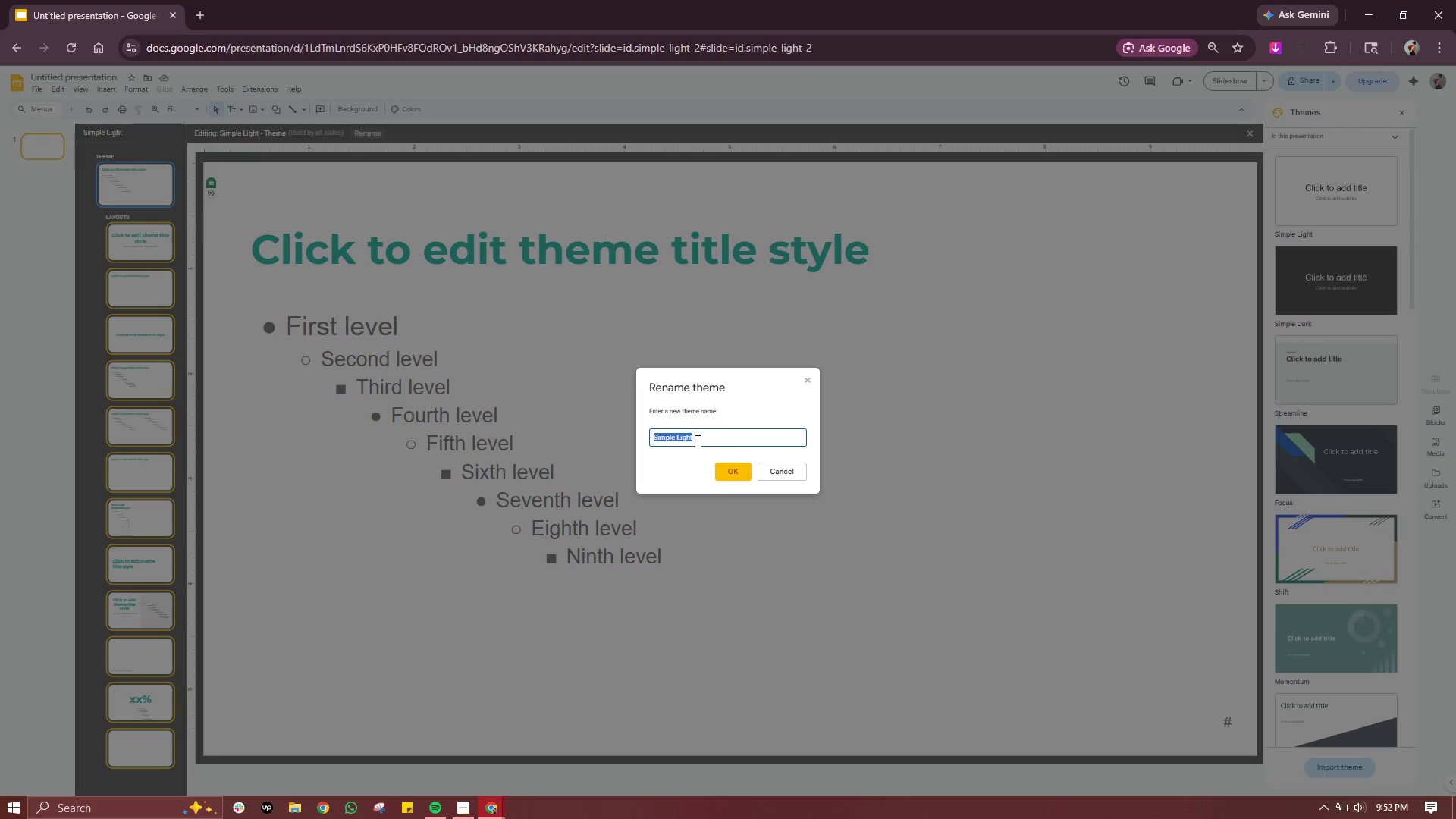 
double_click([696, 440])
 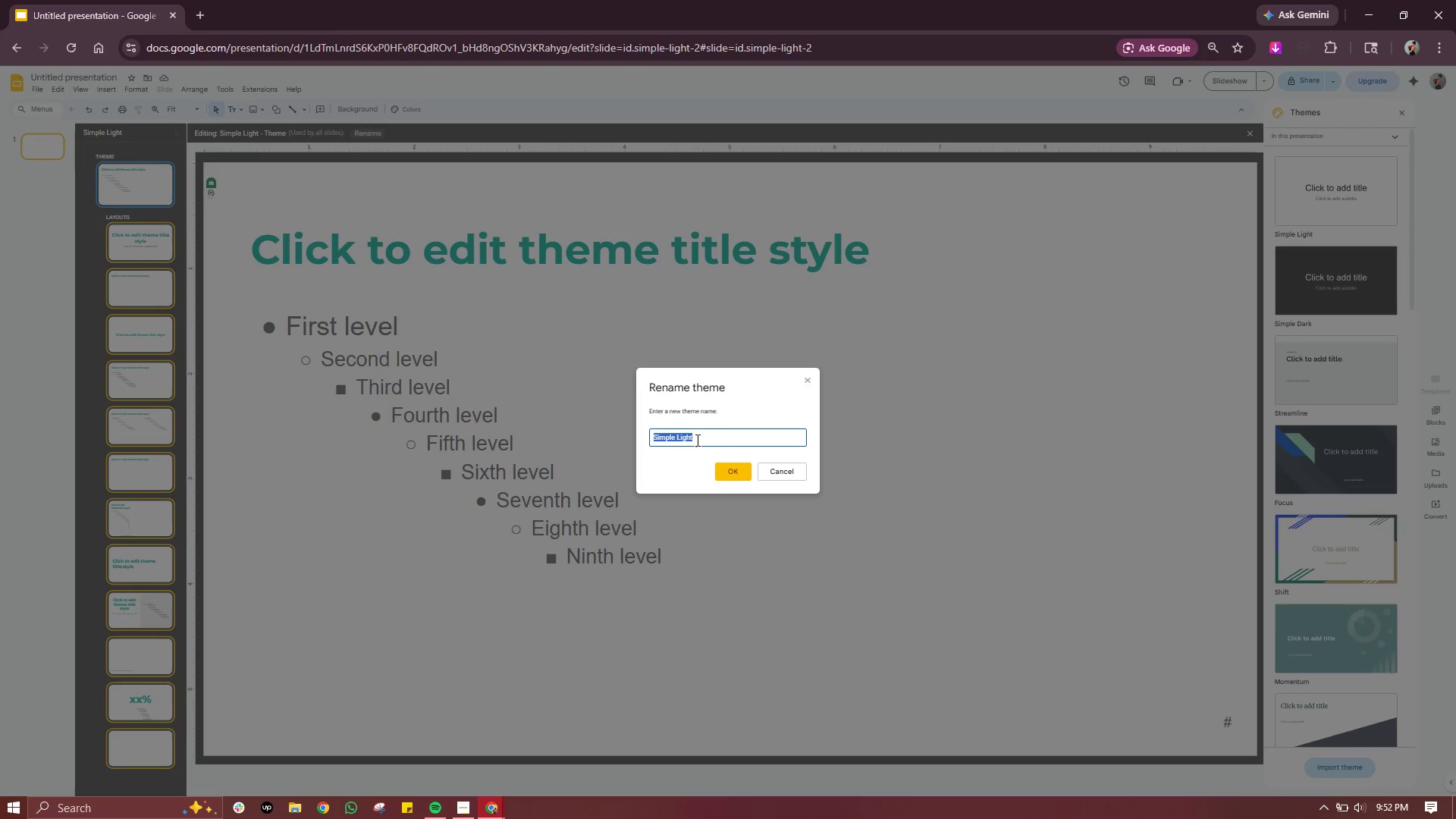 
triple_click([696, 440])
 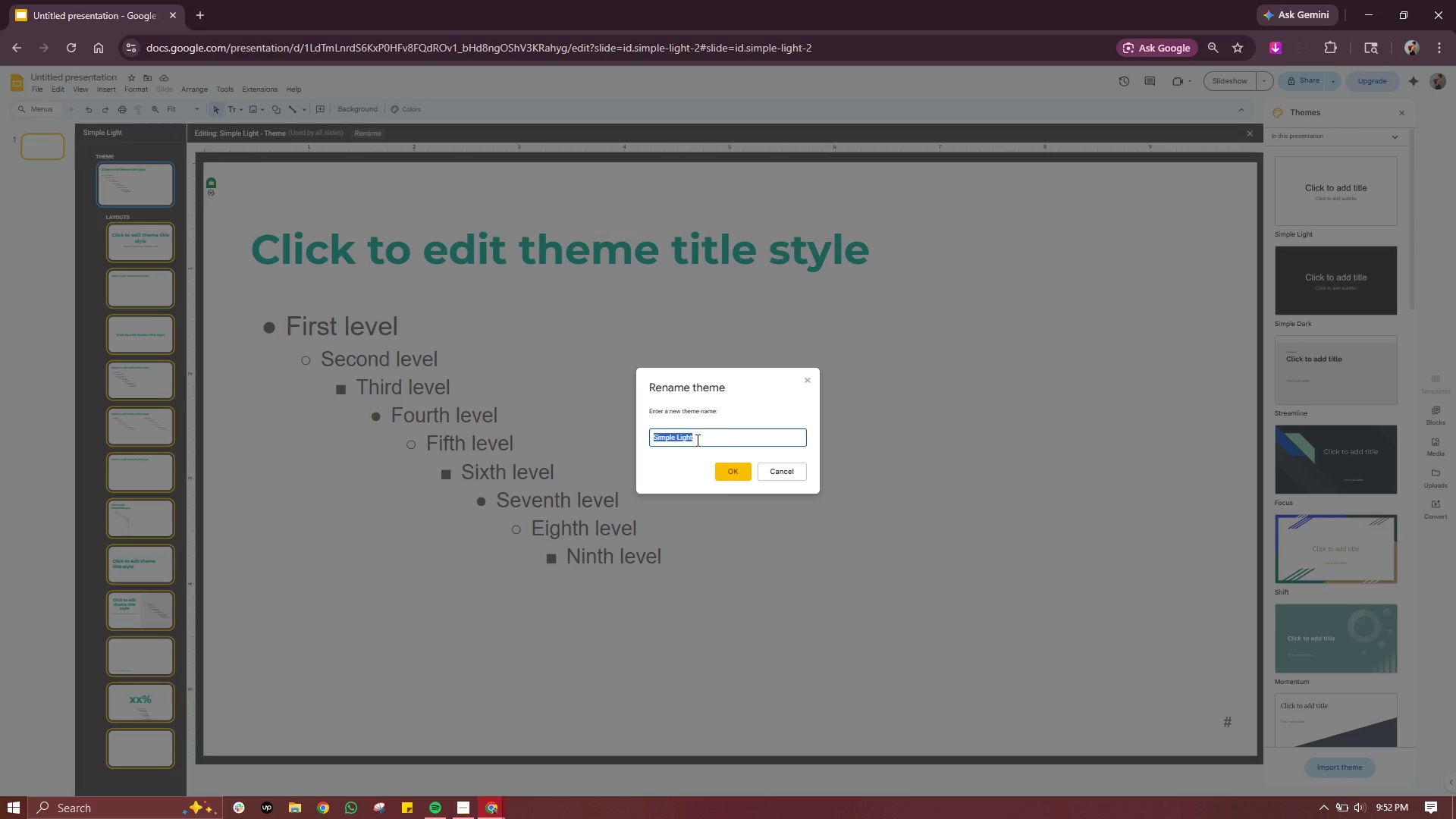 
wait(19.59)
 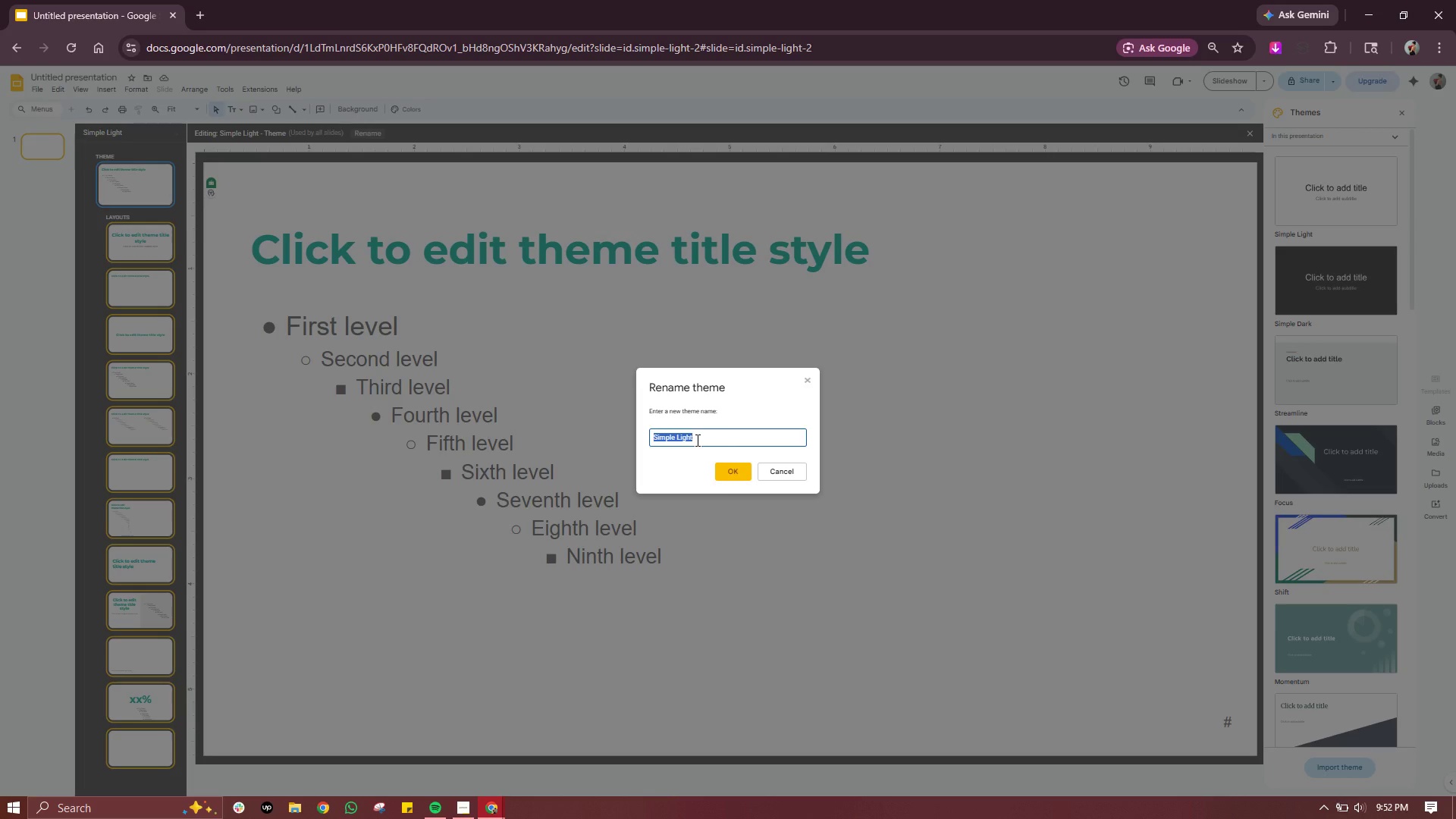 
type(PROJECT )
key(Backspace)
 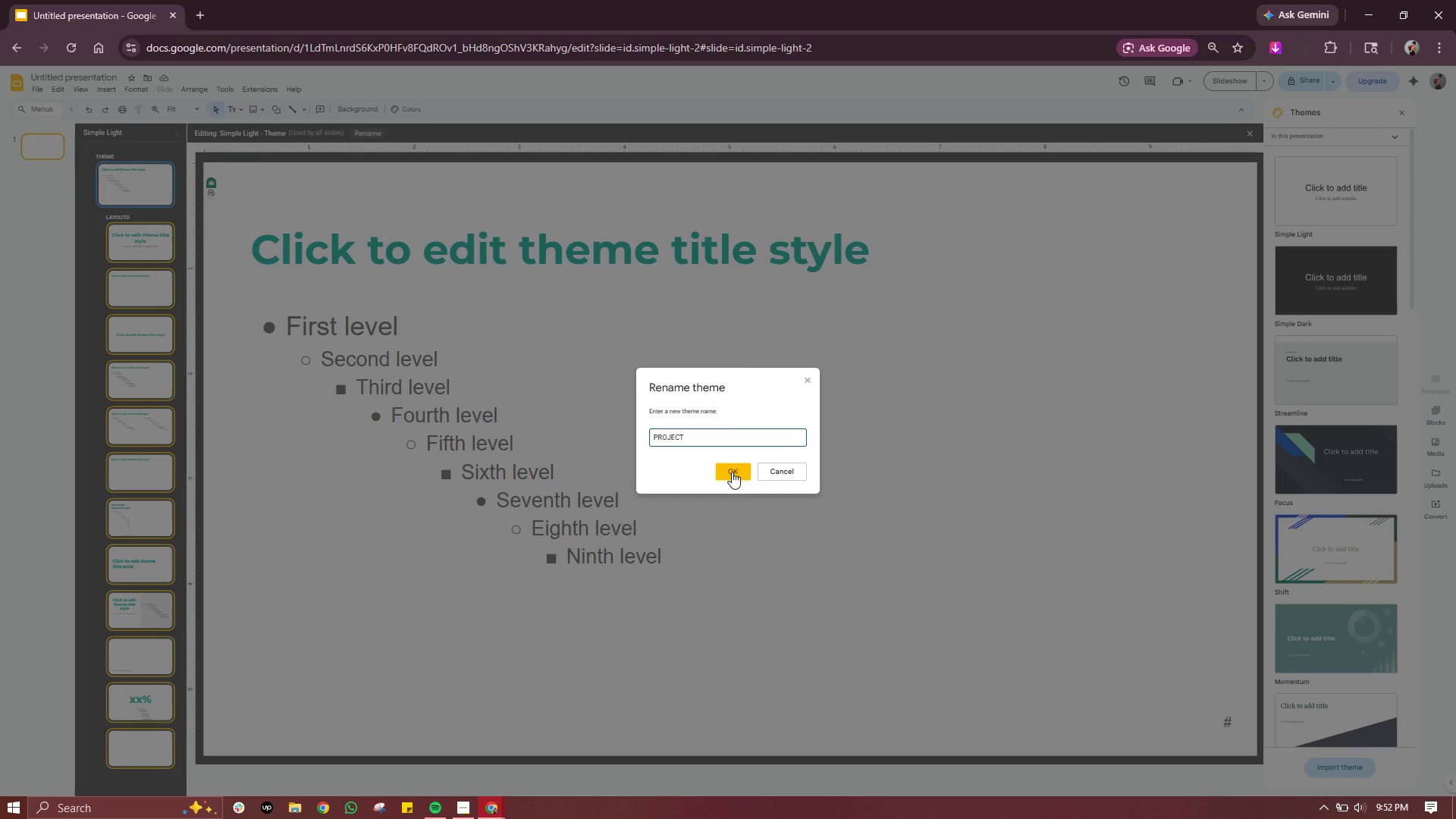 
left_click([732, 472])
 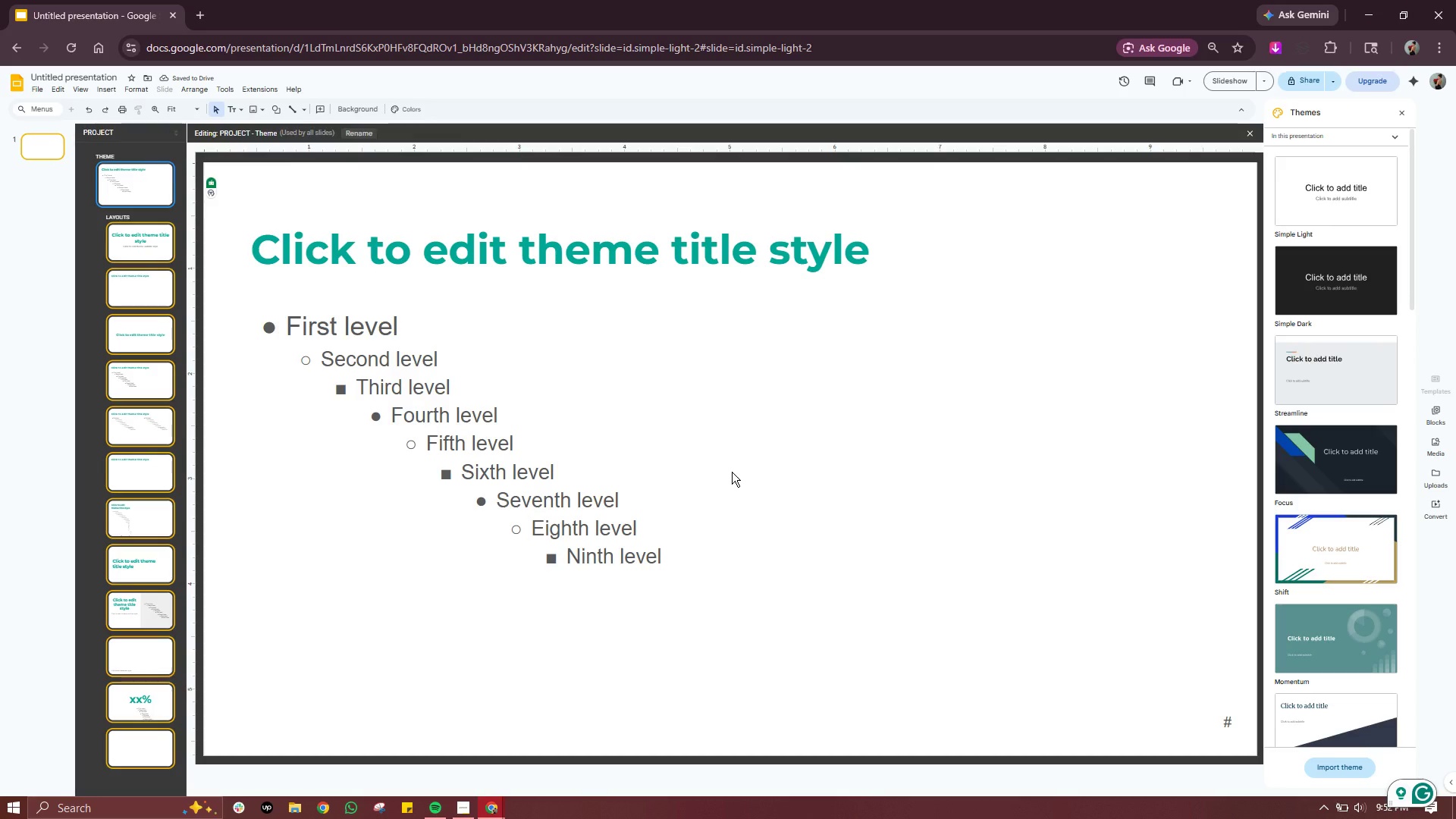 
wait(7.17)
 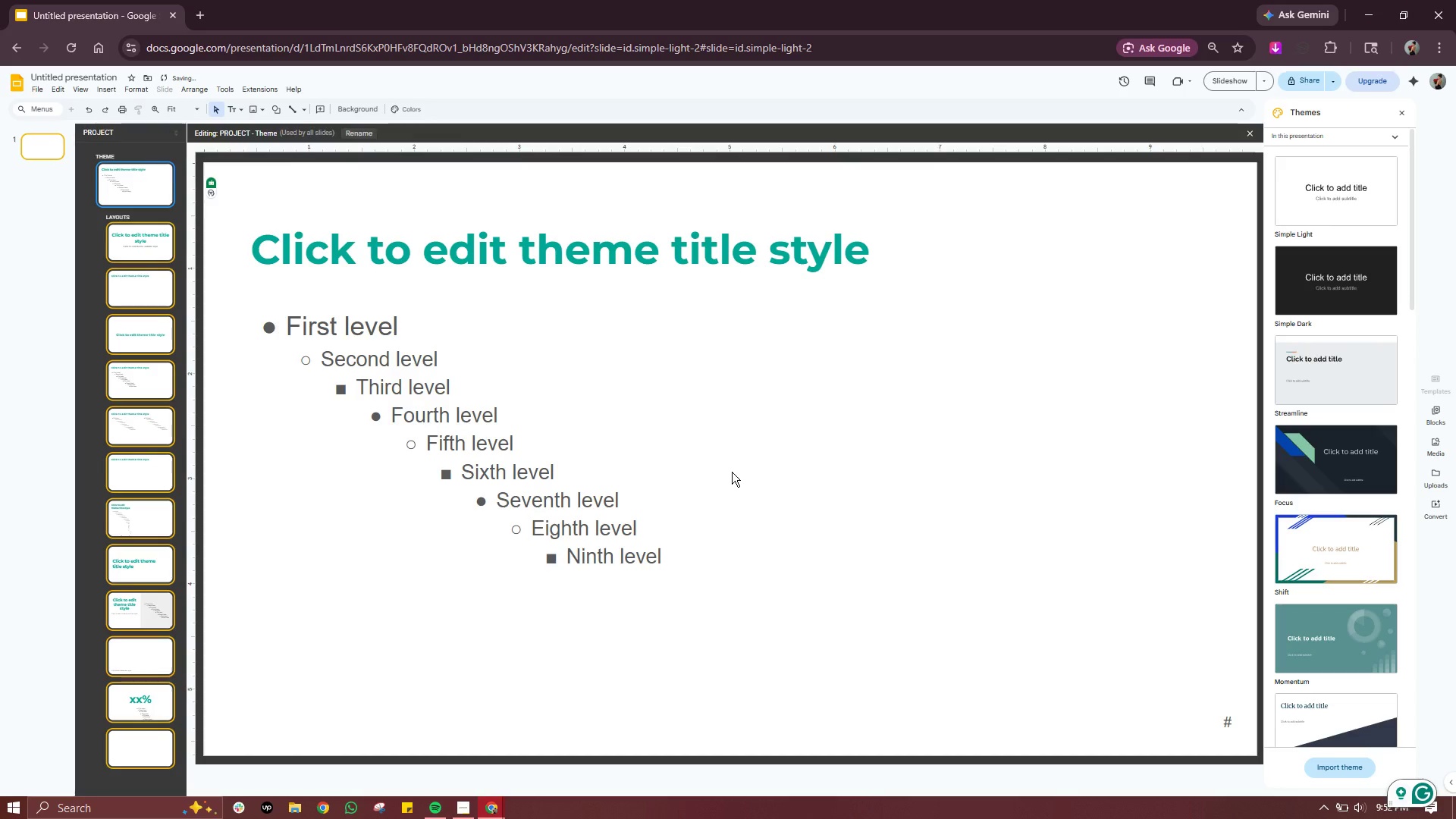 
left_click([133, 398])
 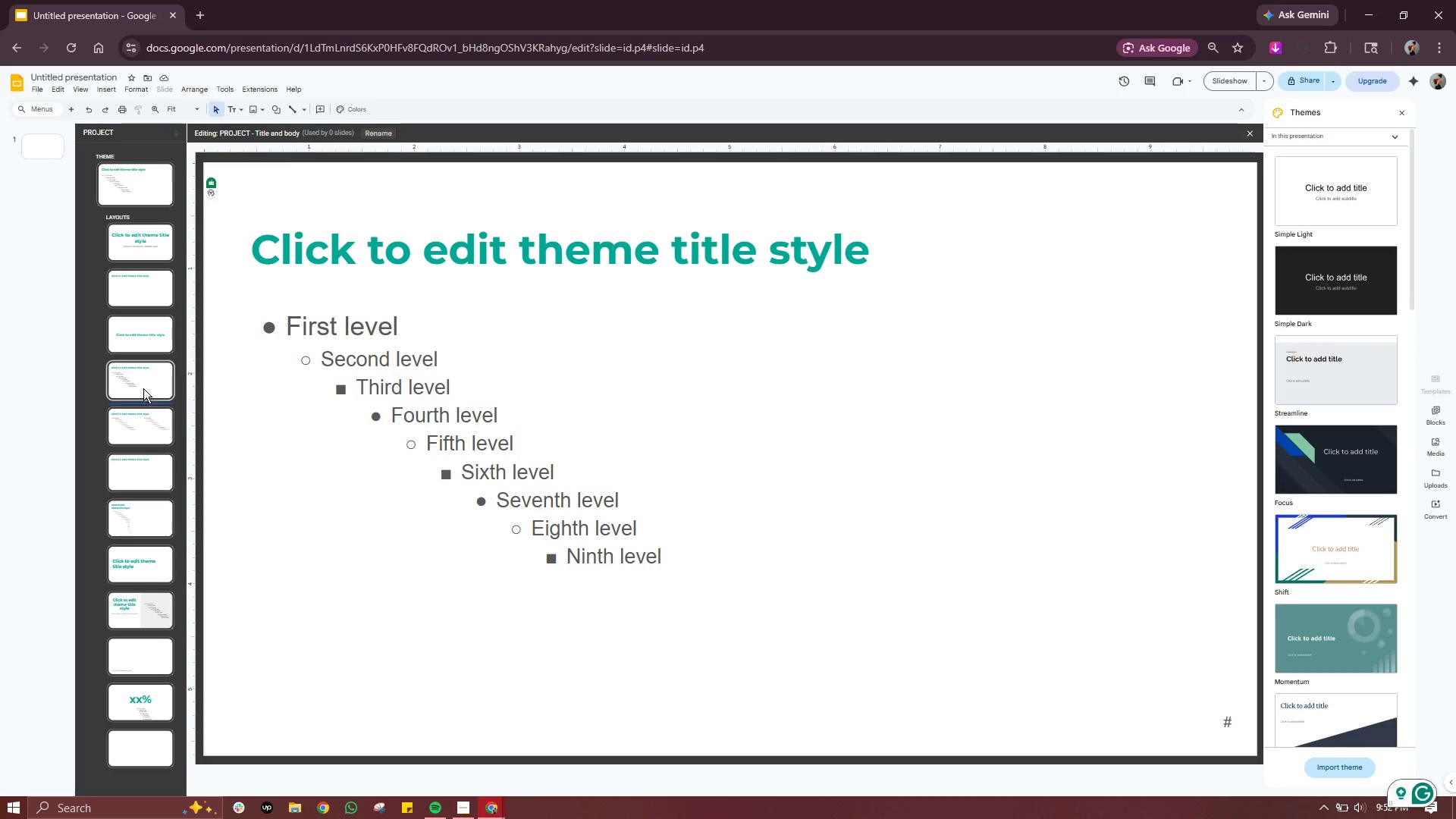 
left_click([143, 382])
 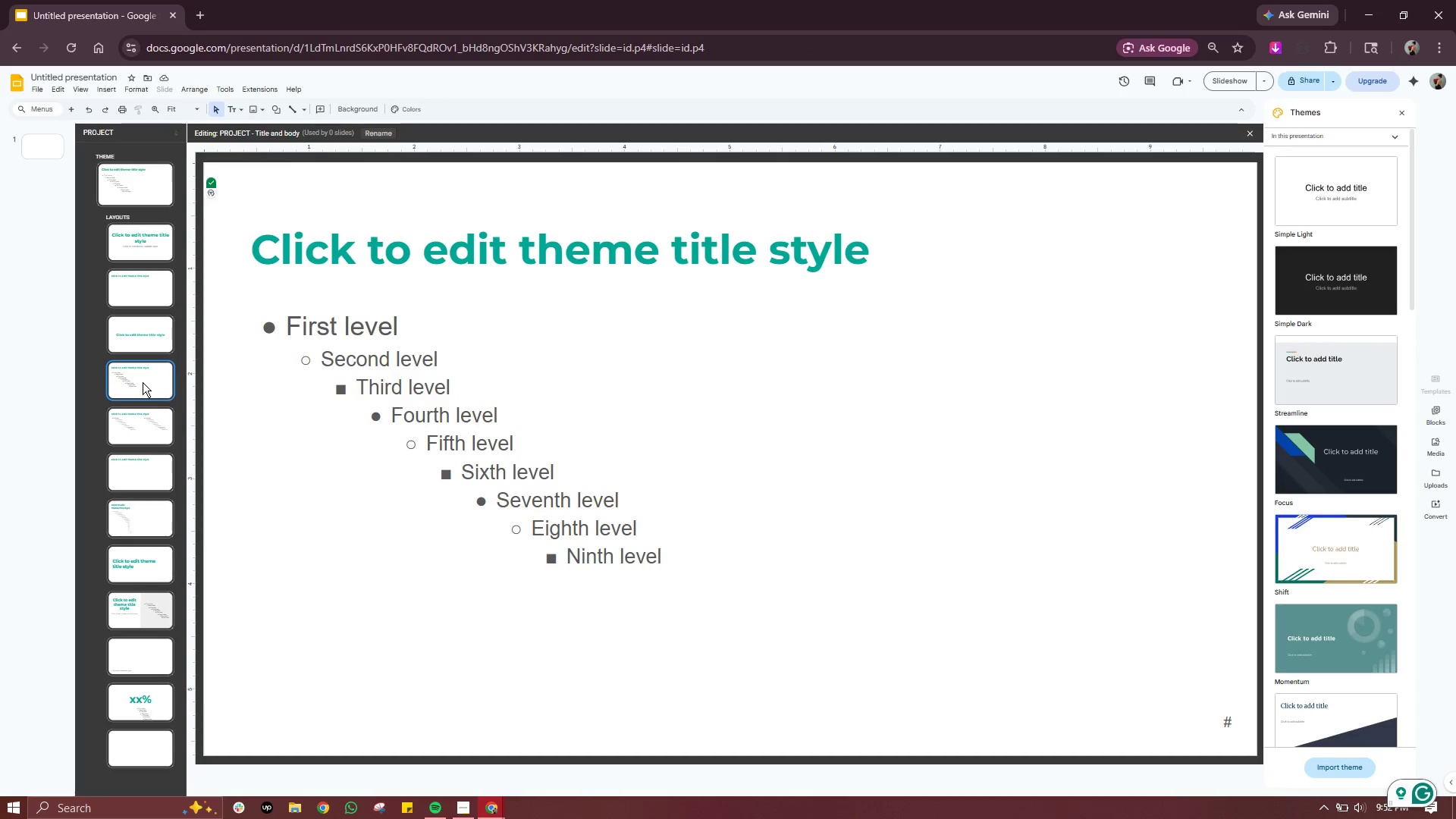 
right_click([143, 382])
 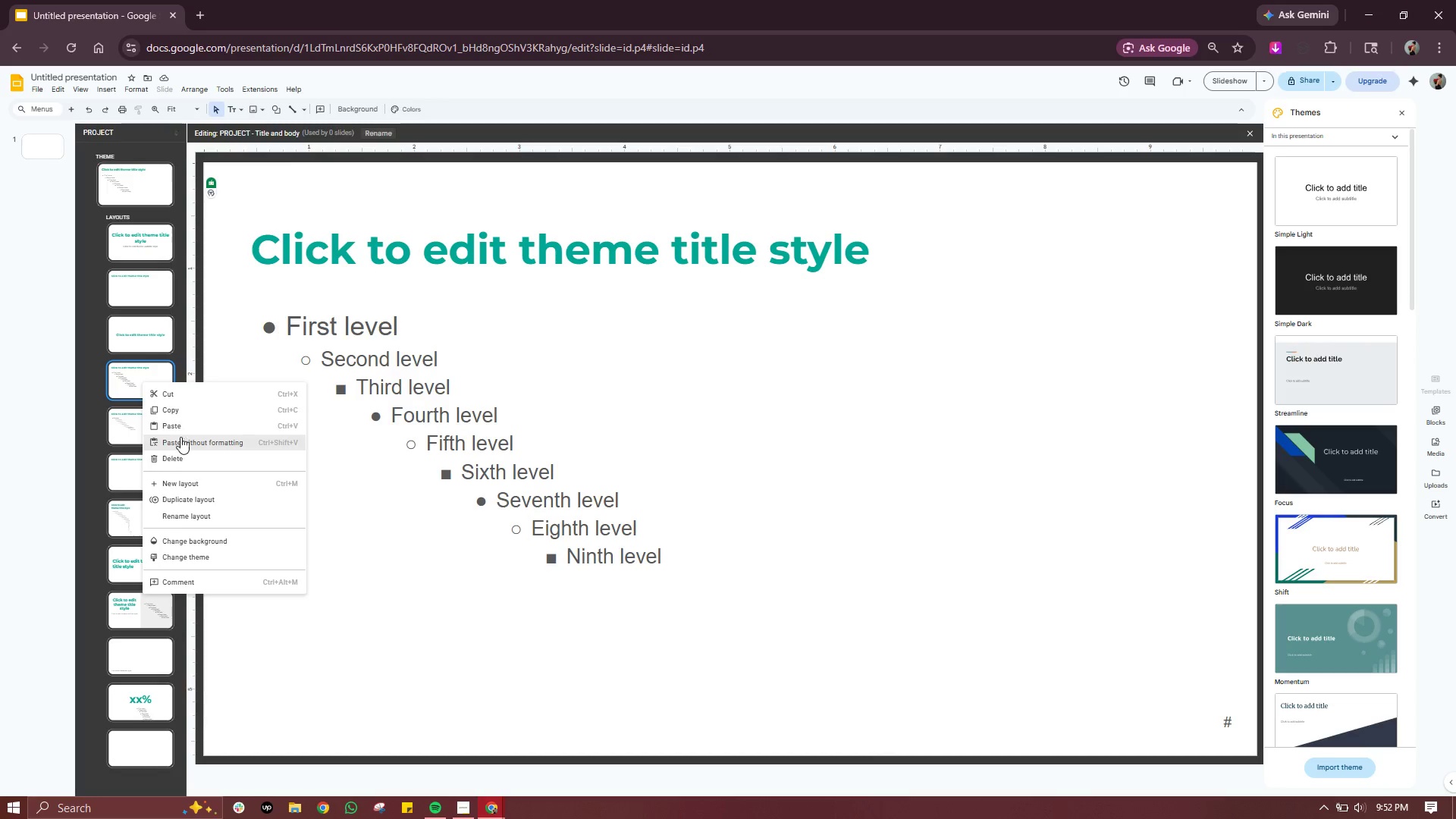 
left_click([176, 460])
 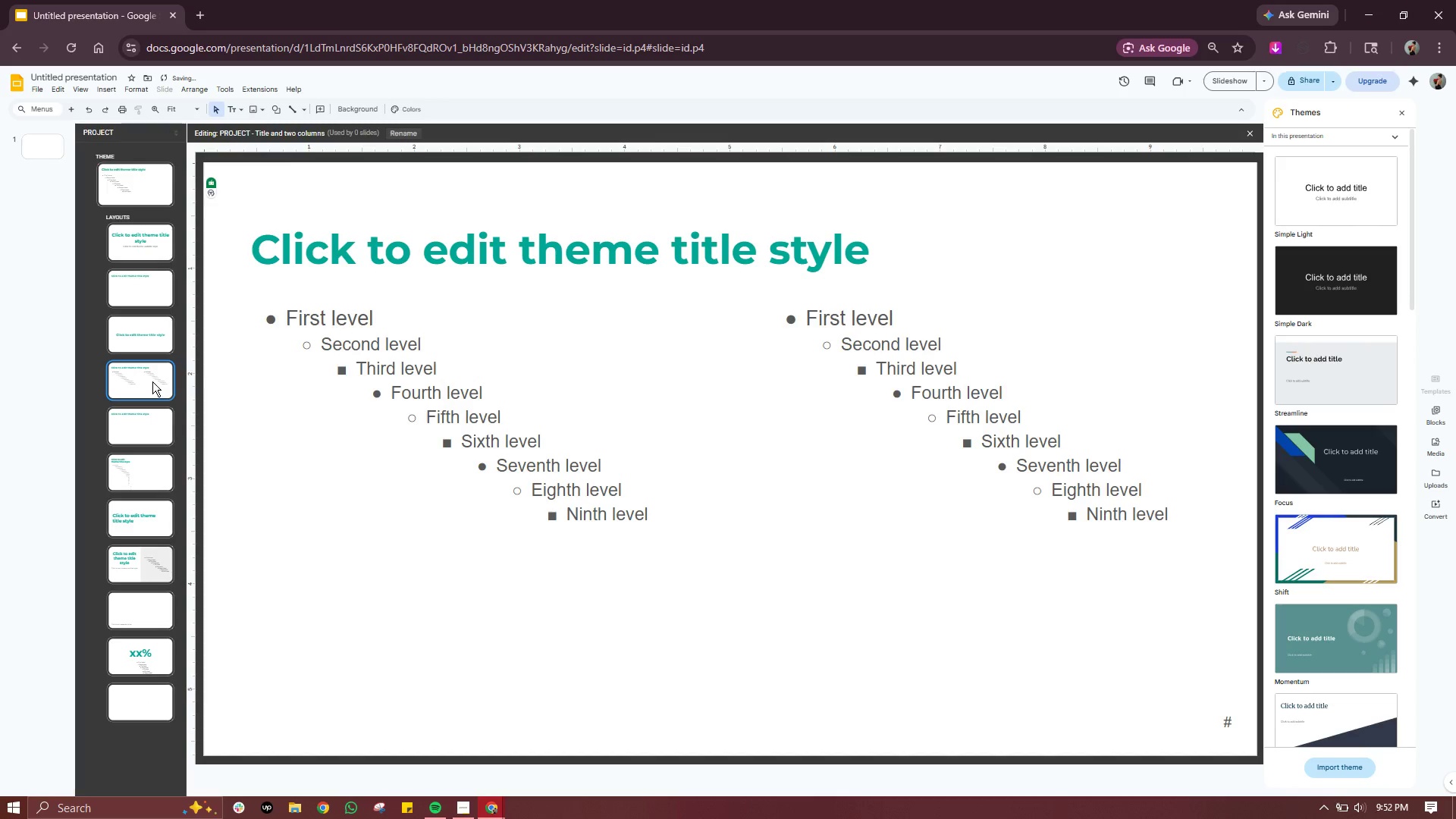 
right_click([152, 381])
 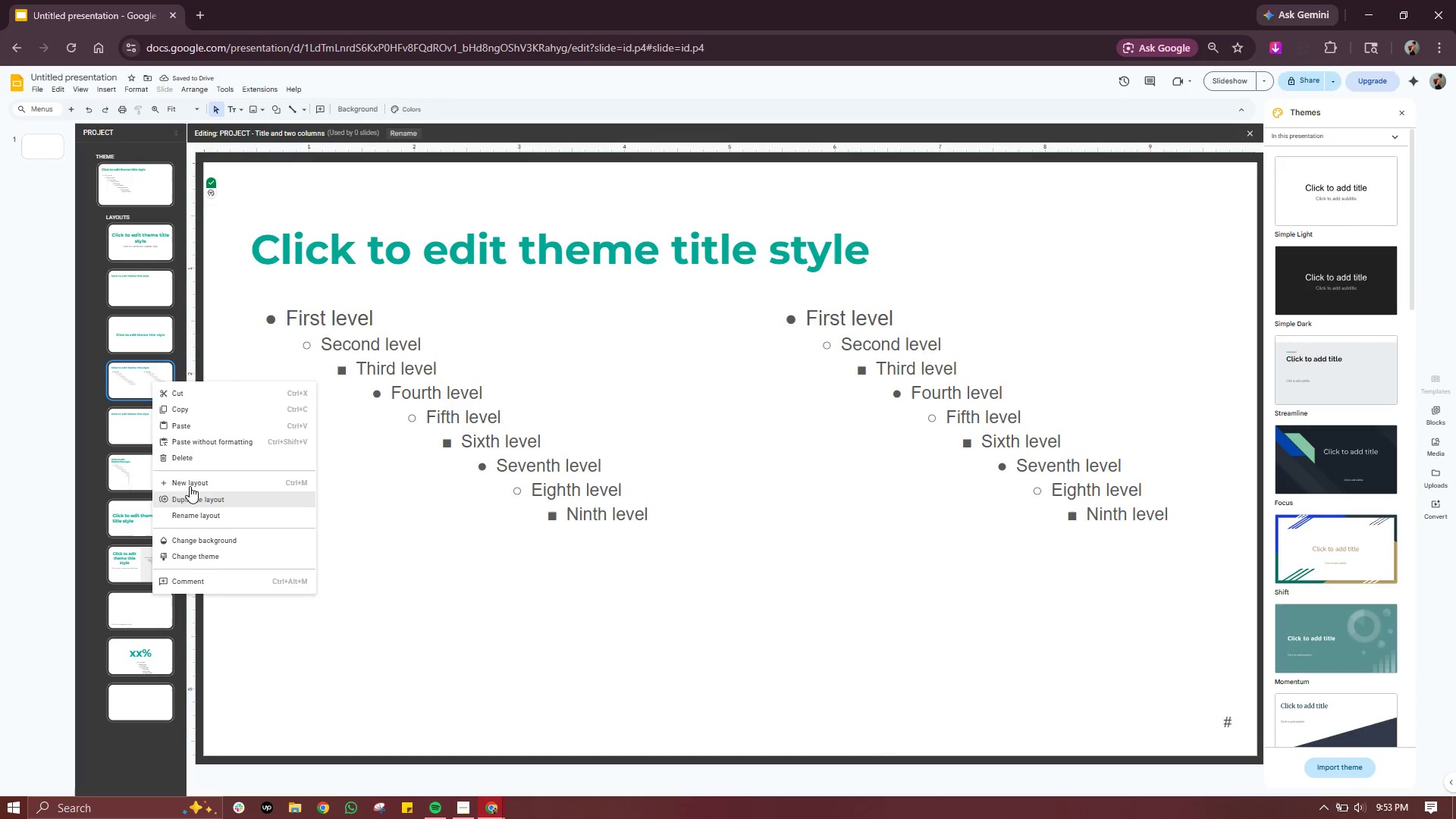 
left_click([190, 459])
 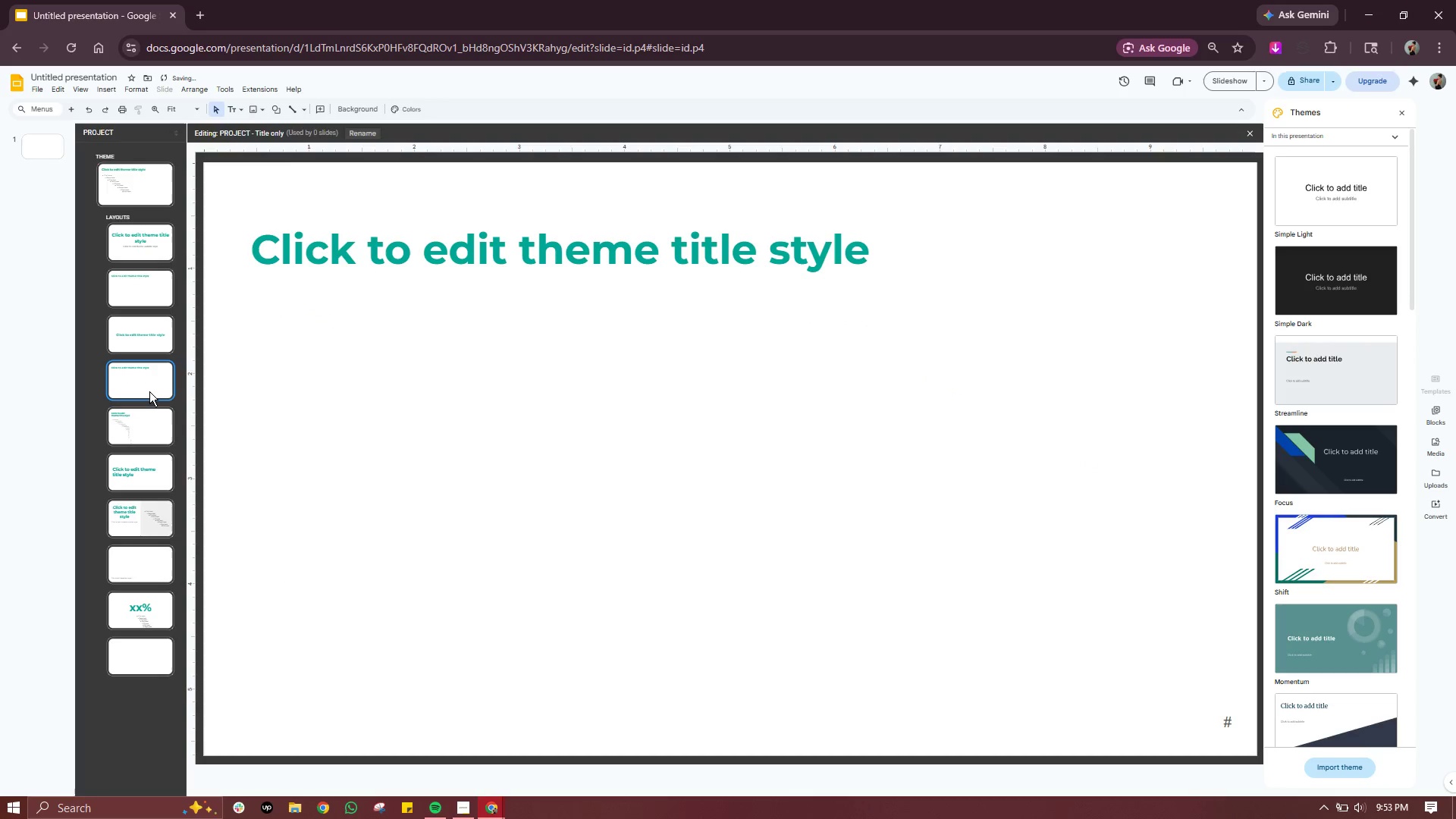 
left_click([149, 391])
 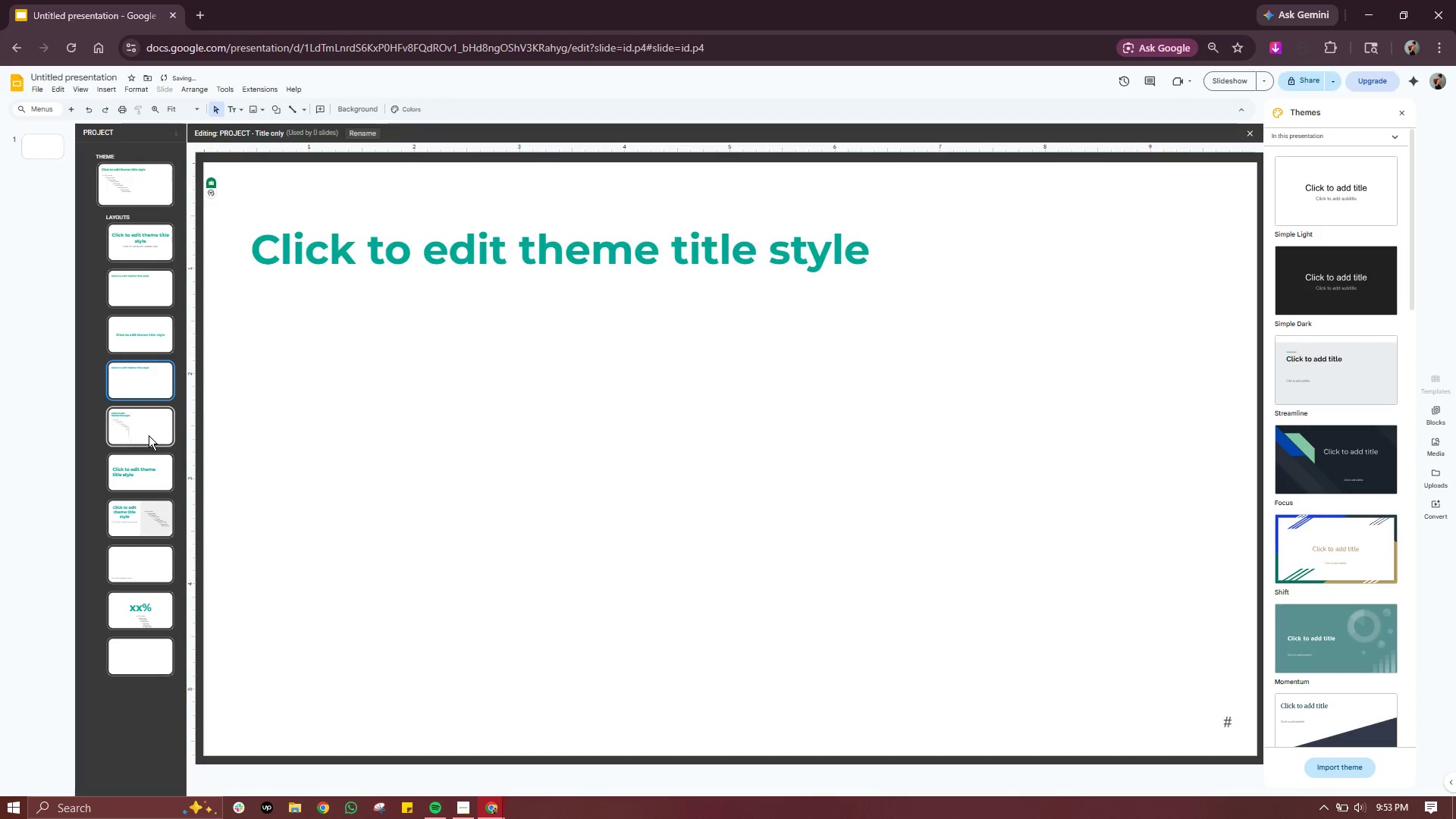 
left_click([149, 435])
 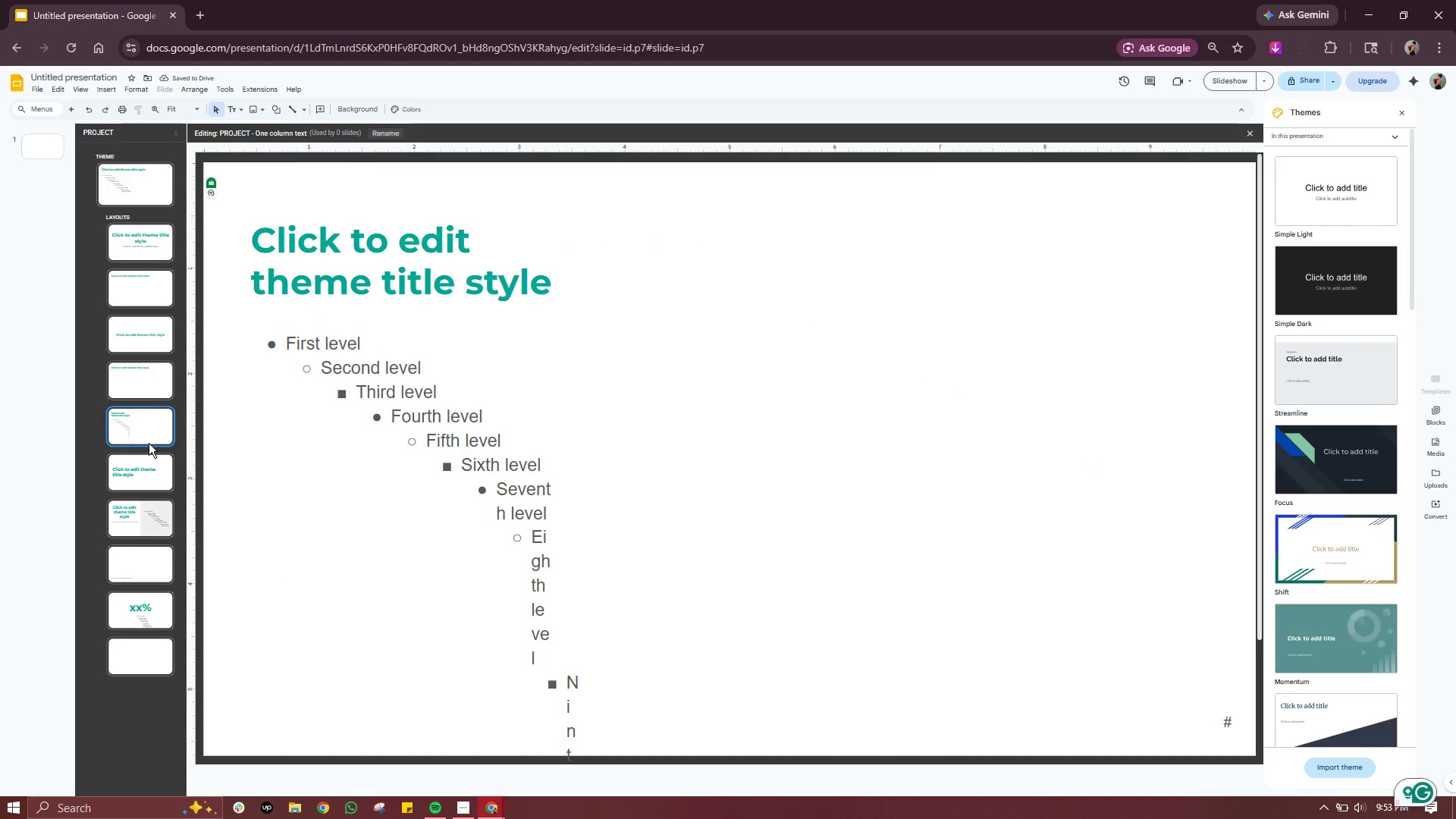 
right_click([149, 438])
 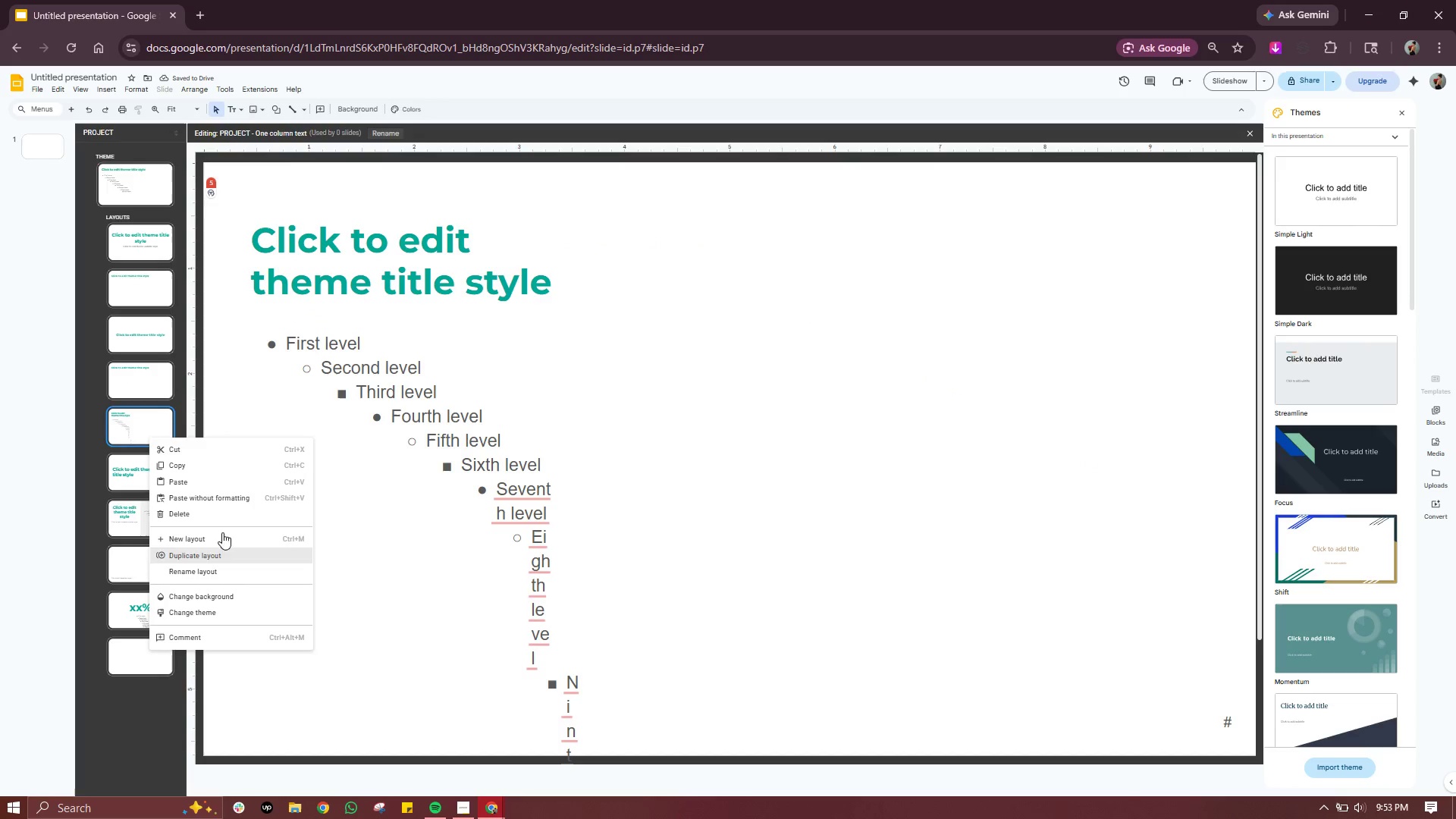 
left_click([224, 513])
 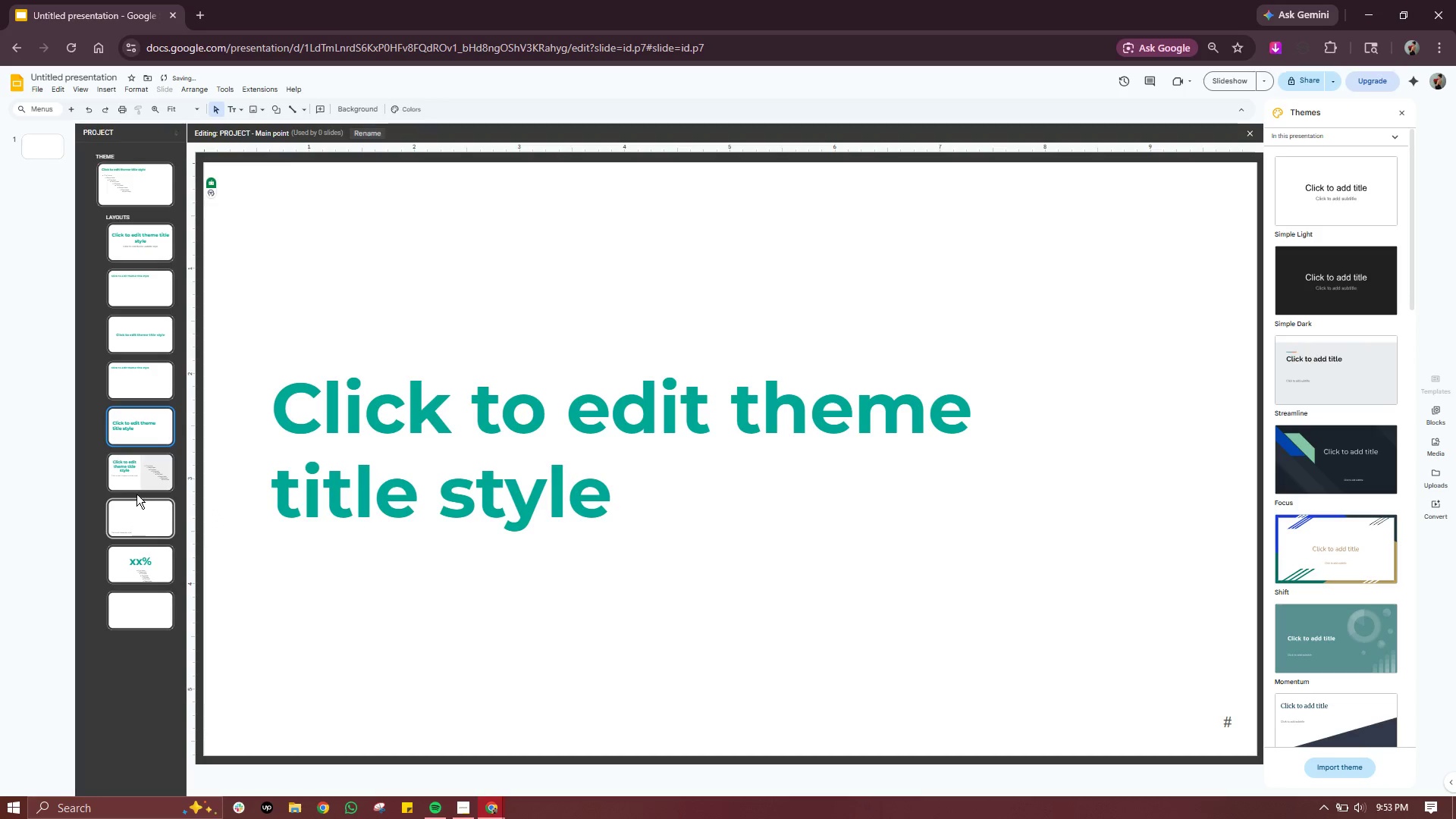 
left_click([136, 494])
 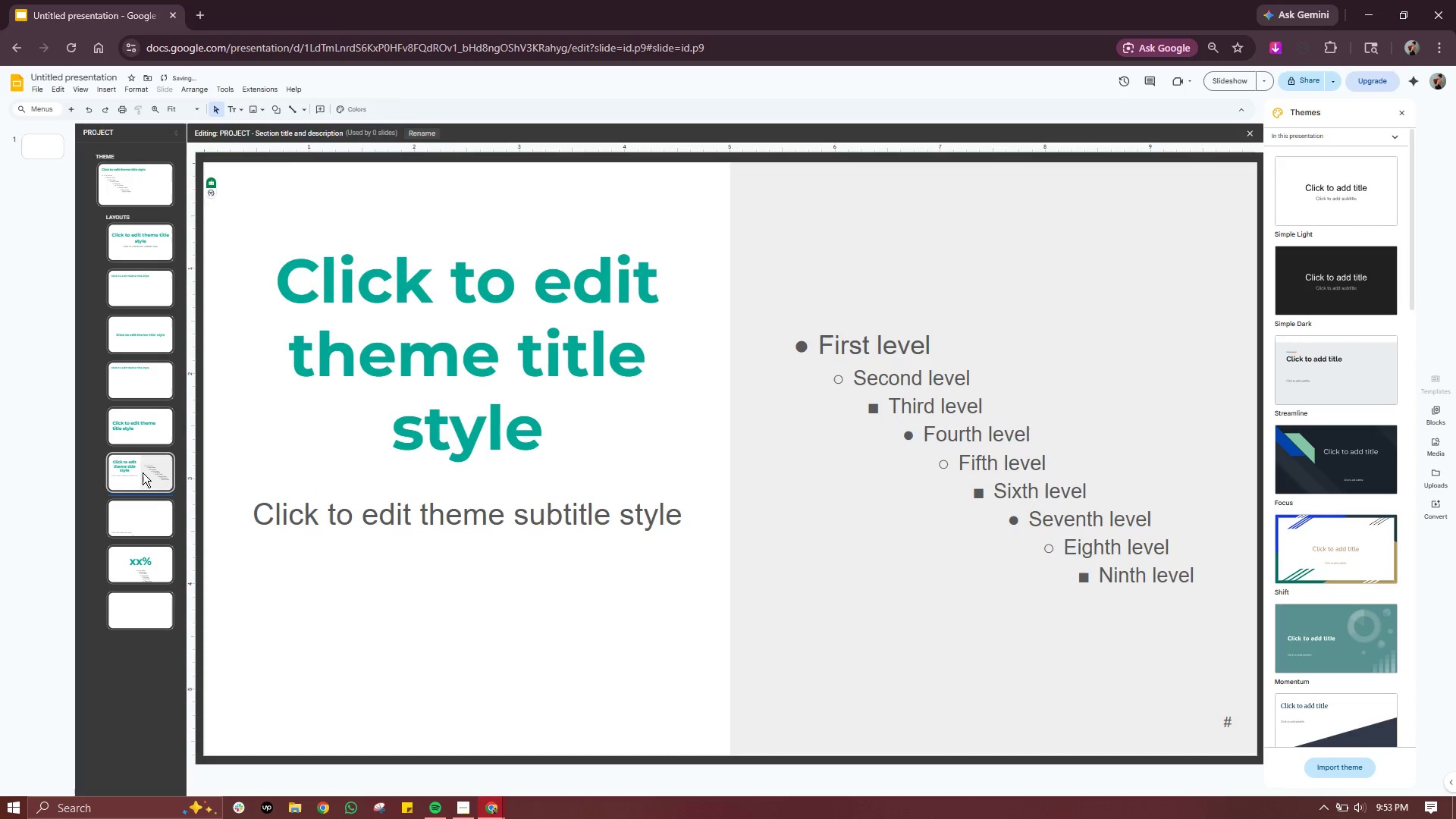 
left_click([143, 472])
 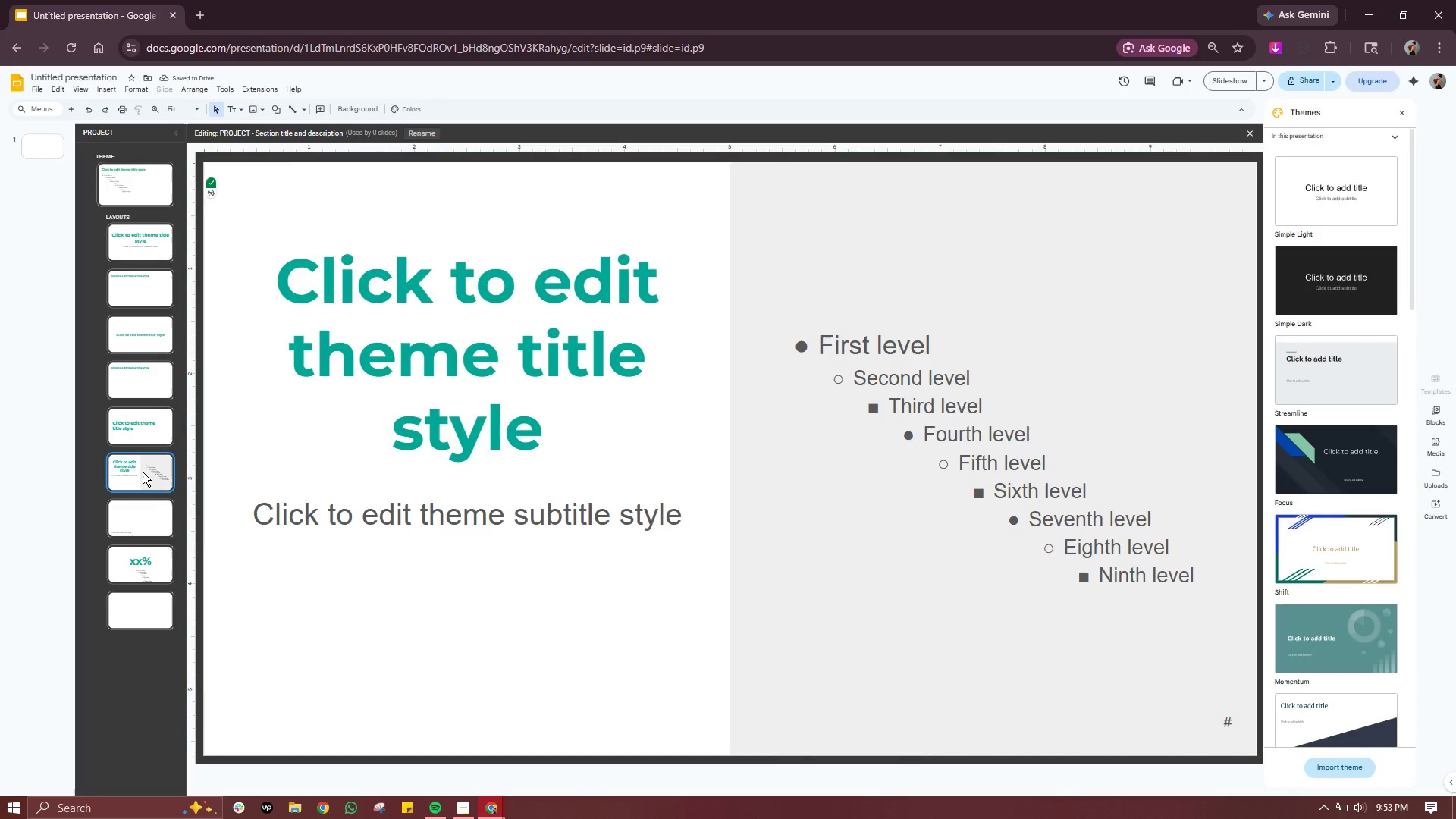 
right_click([143, 472])
 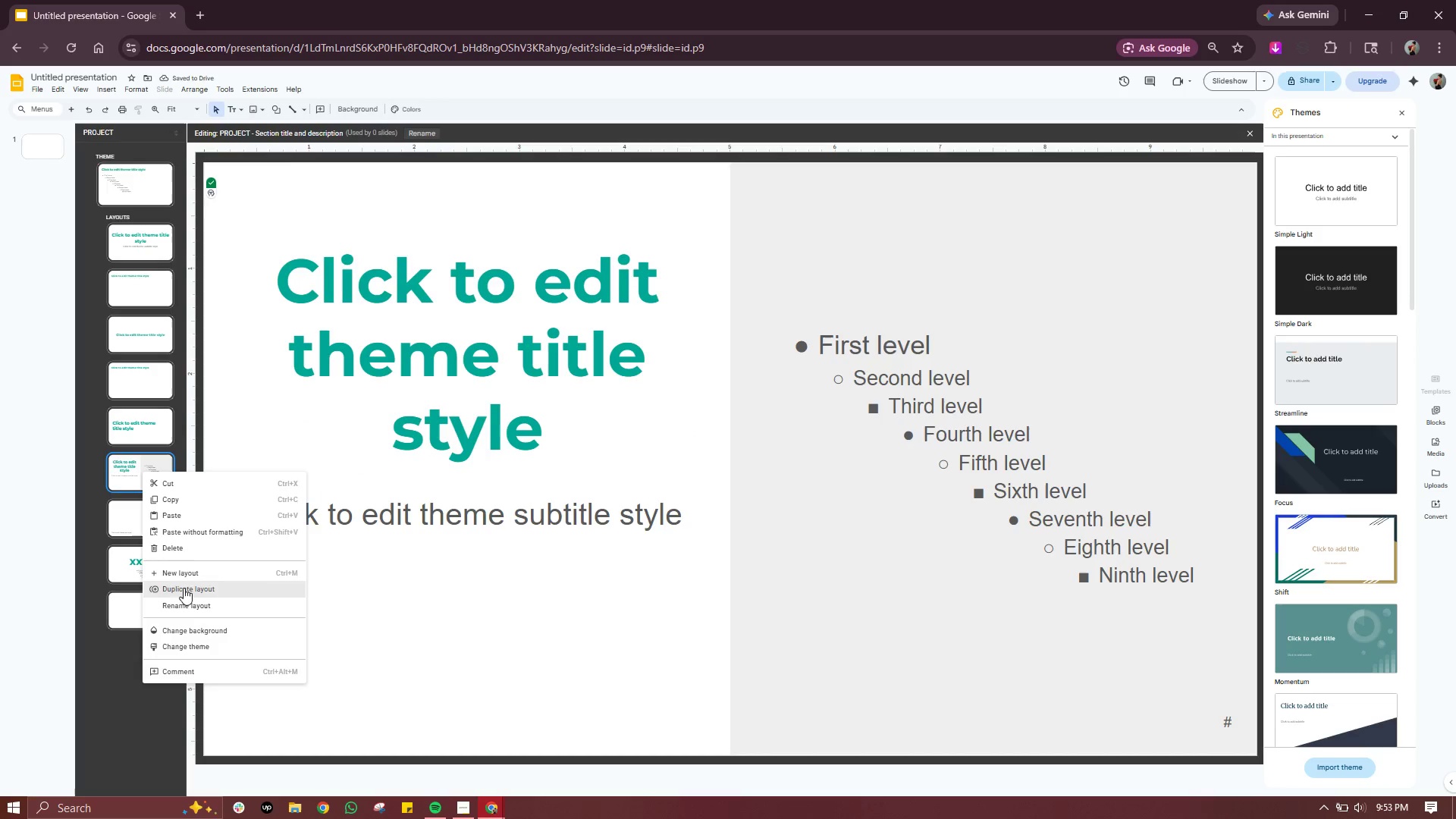 
left_click([180, 550])
 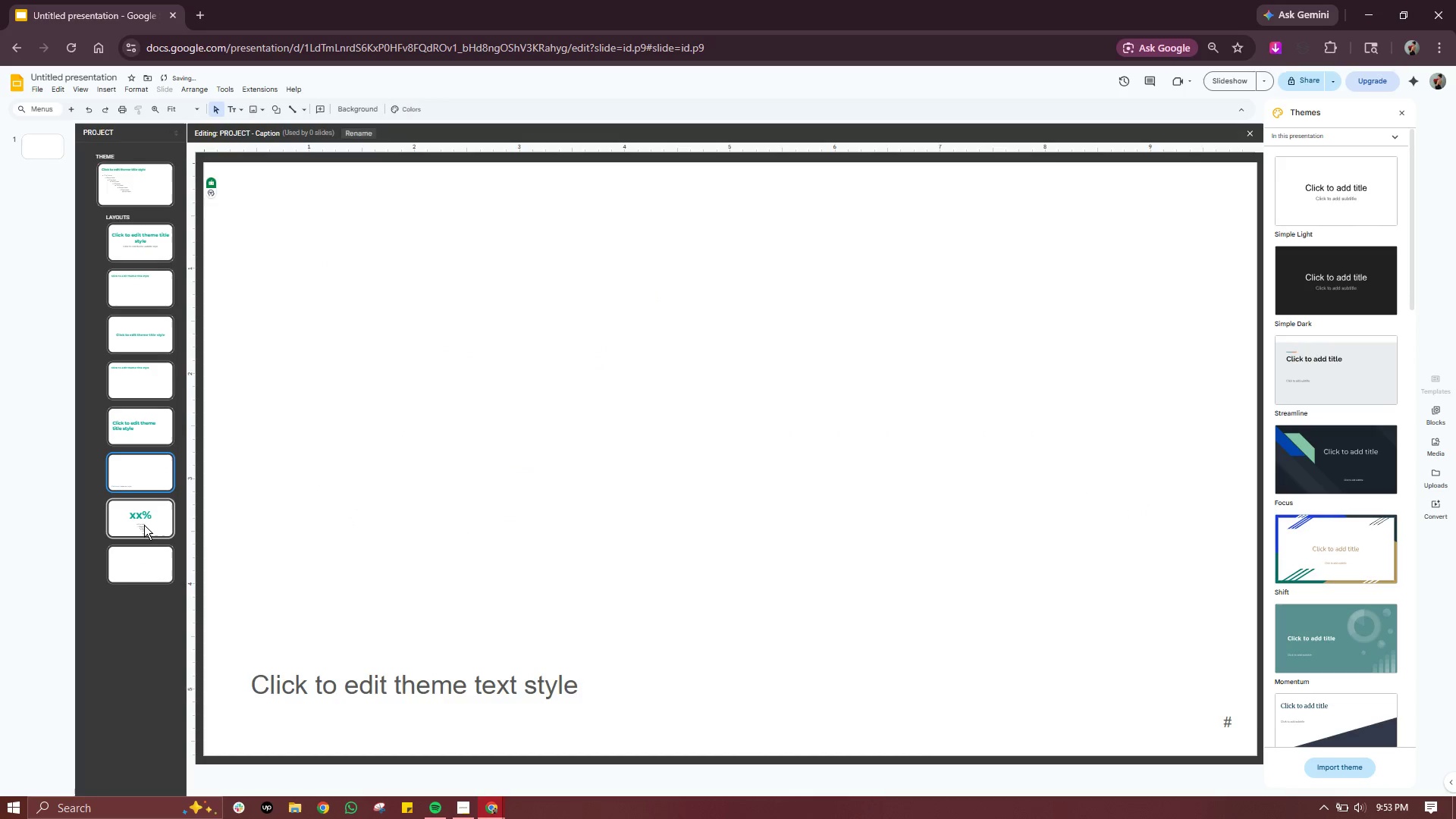 
left_click([144, 525])
 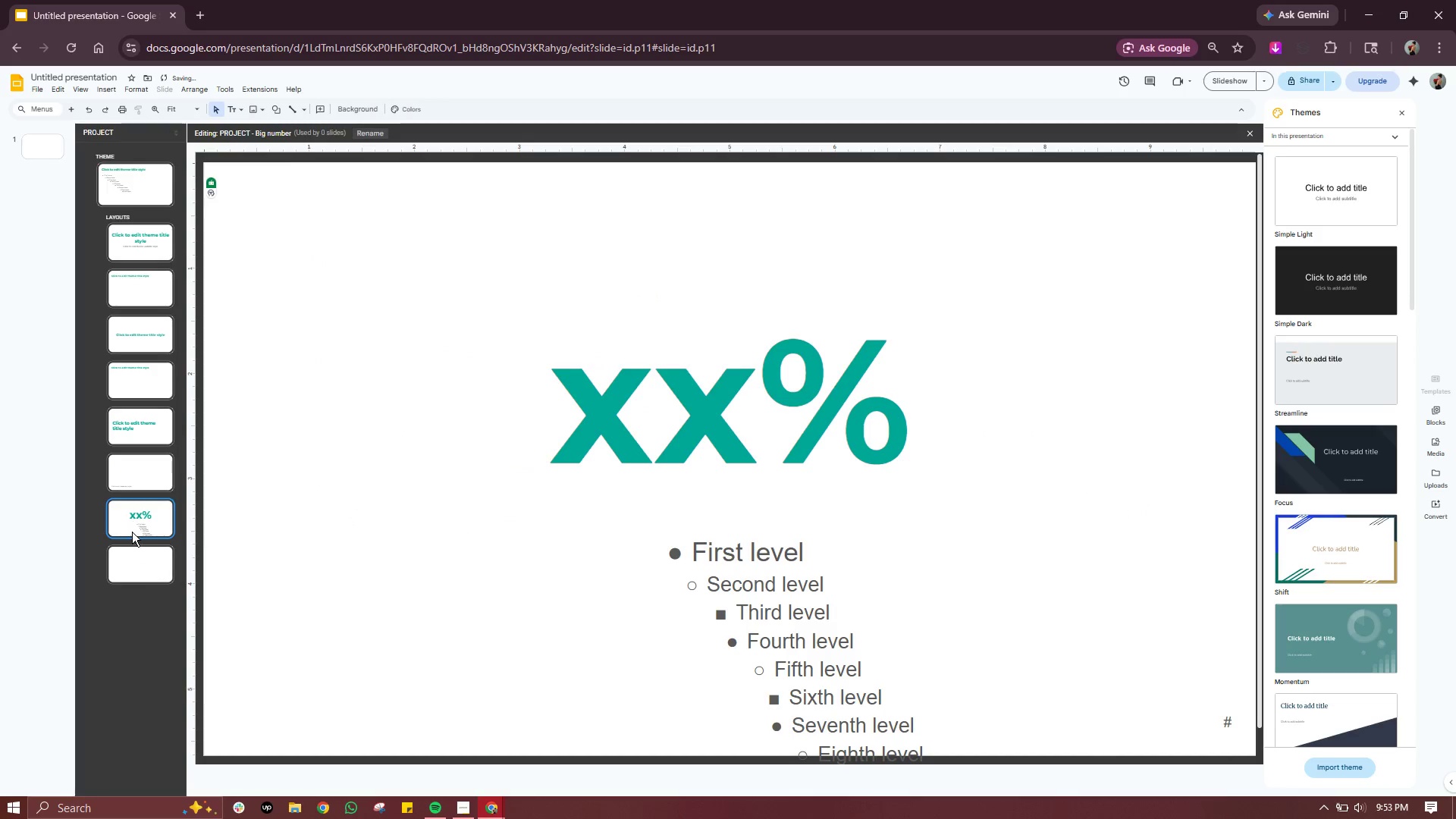 
right_click([132, 532])
 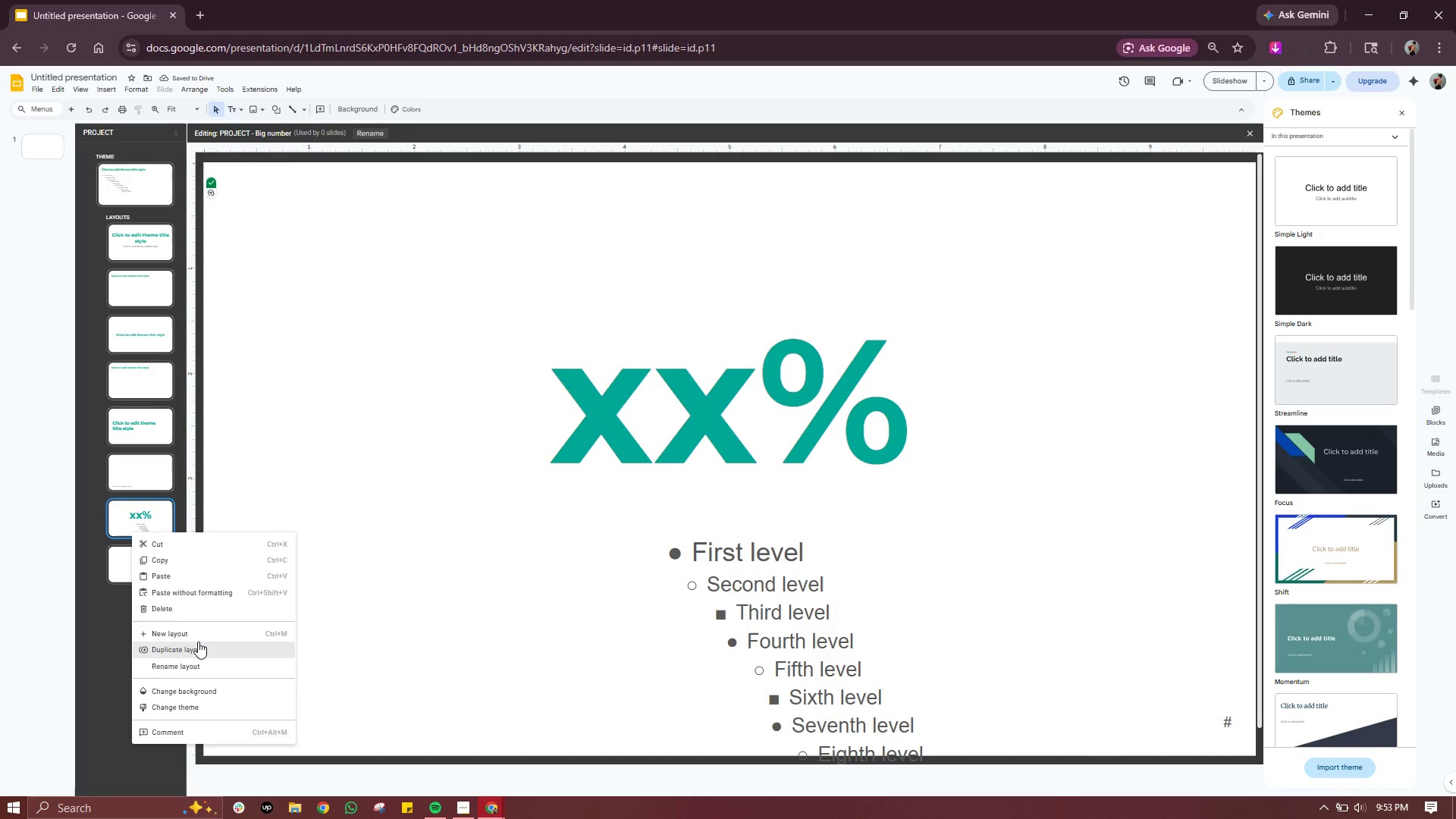 
left_click([198, 642])
 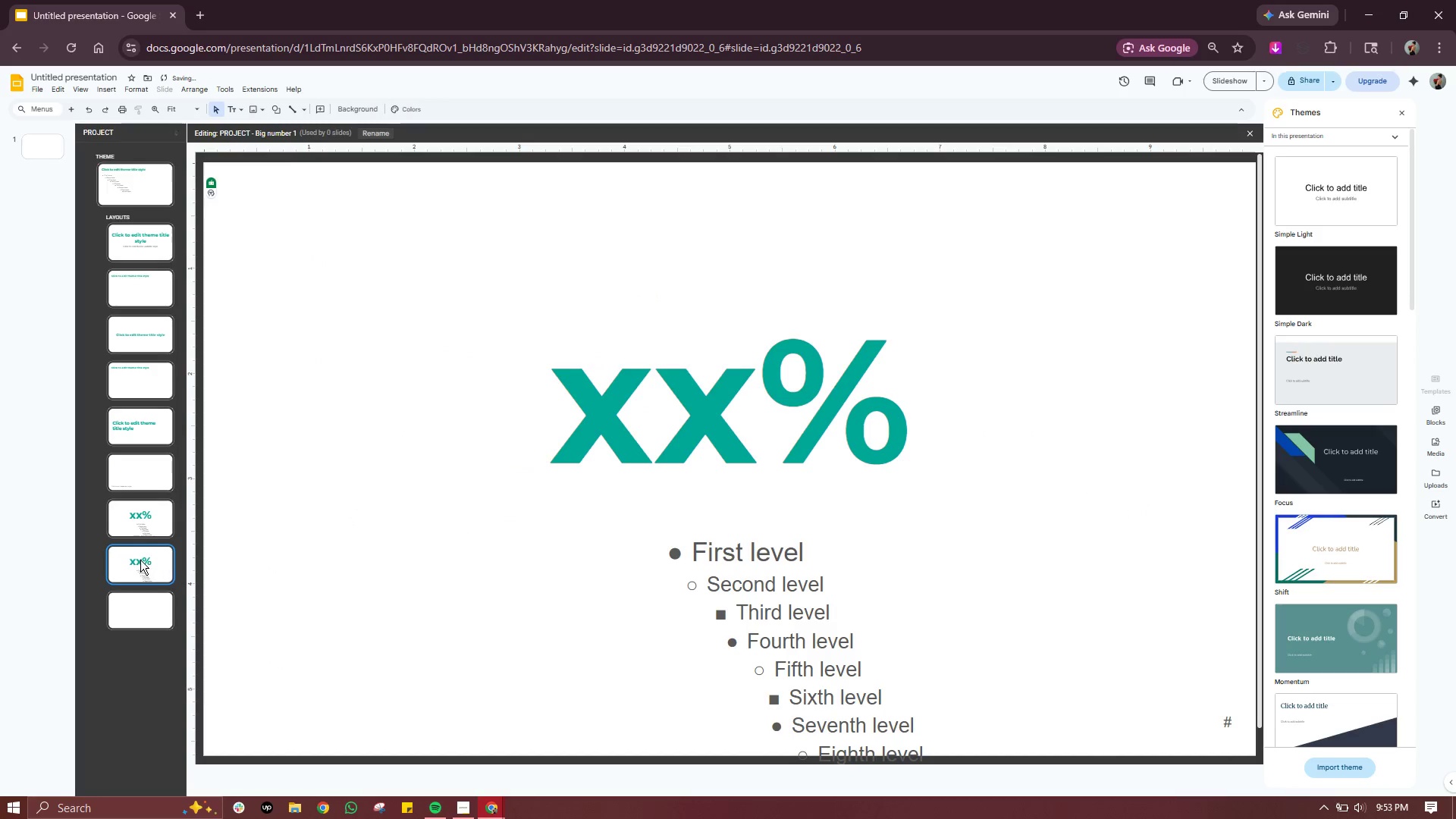 
right_click([140, 560])
 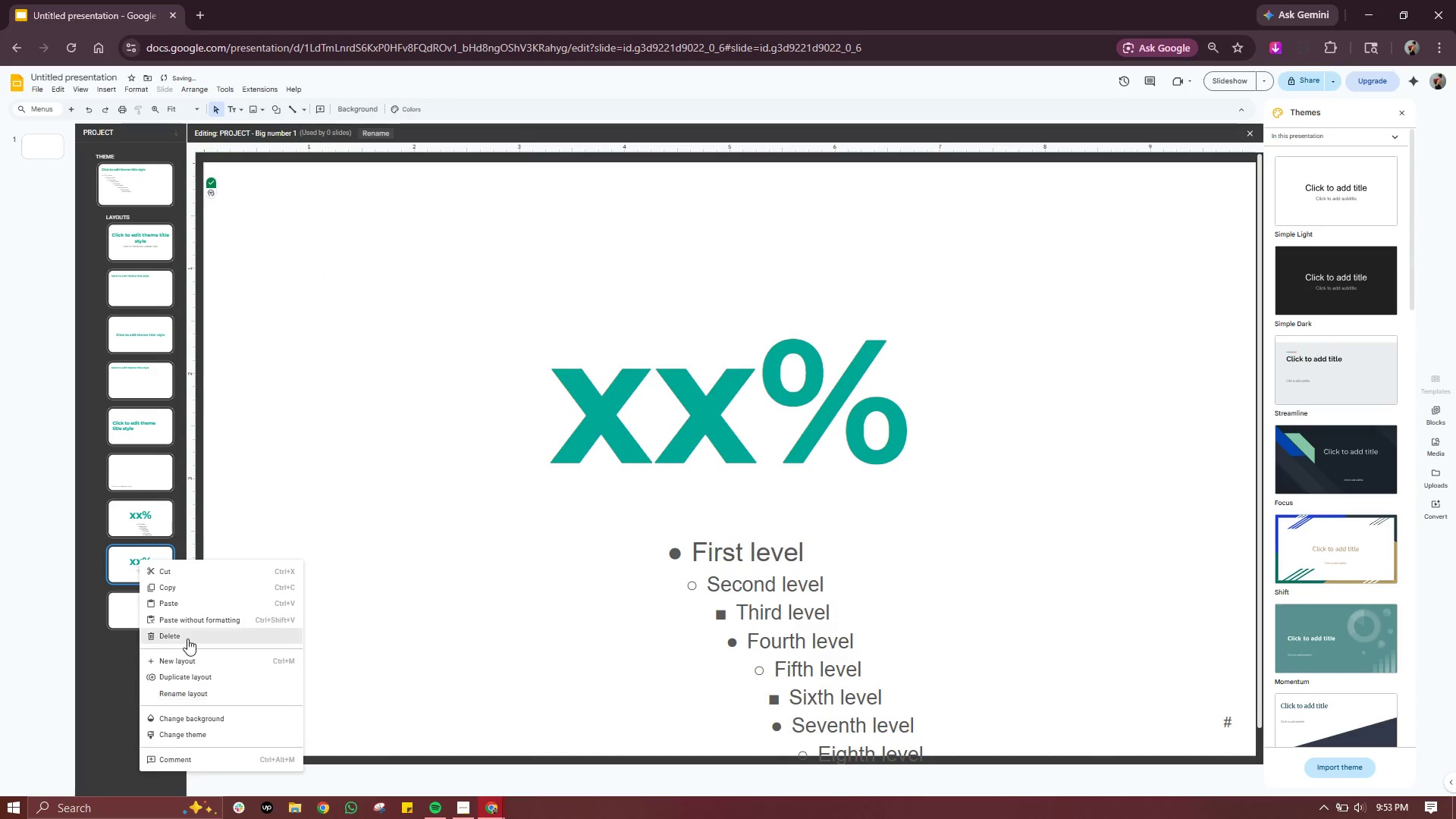 
left_click([187, 639])
 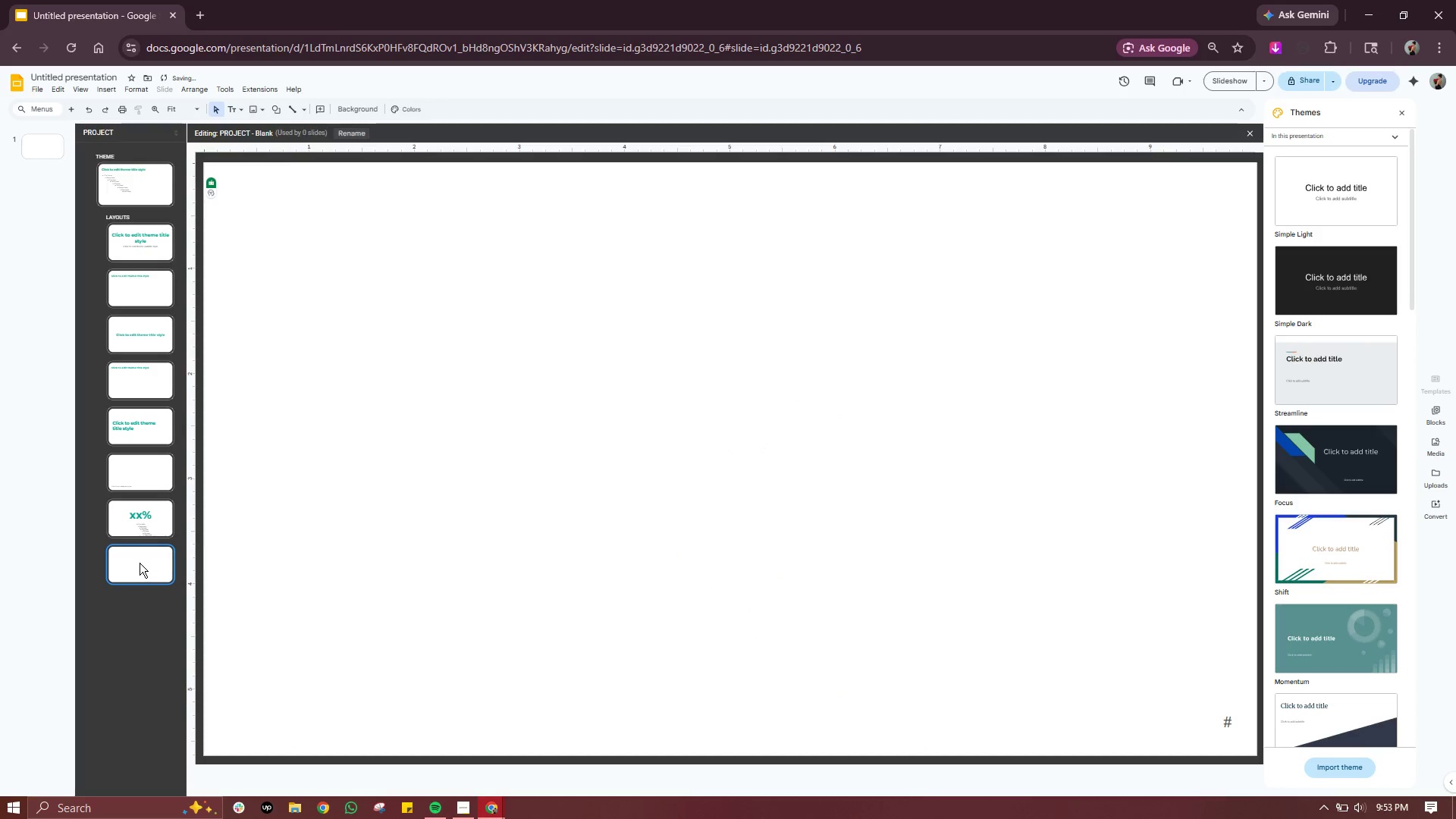 
left_click([140, 563])
 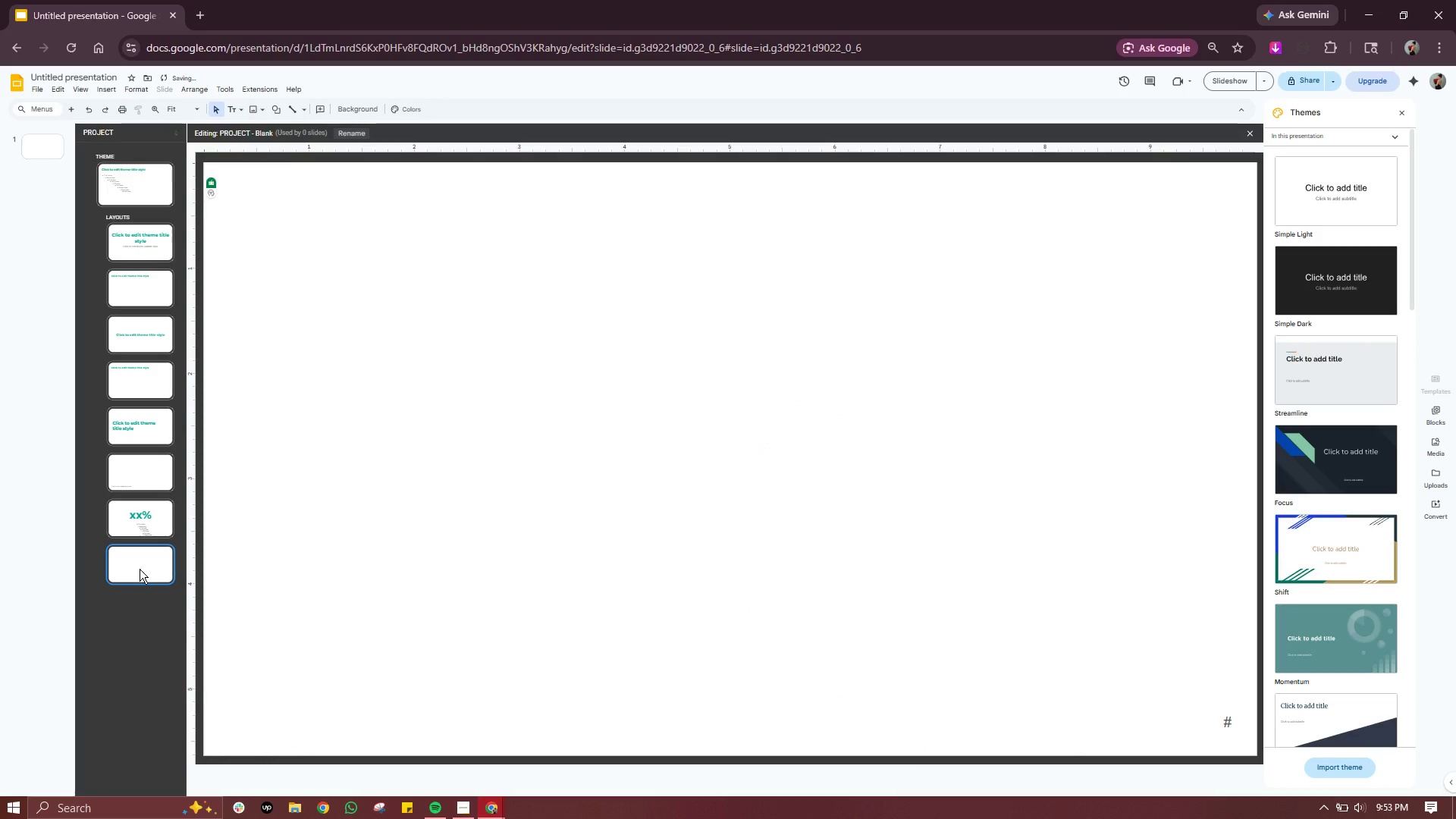 
right_click([140, 569])
 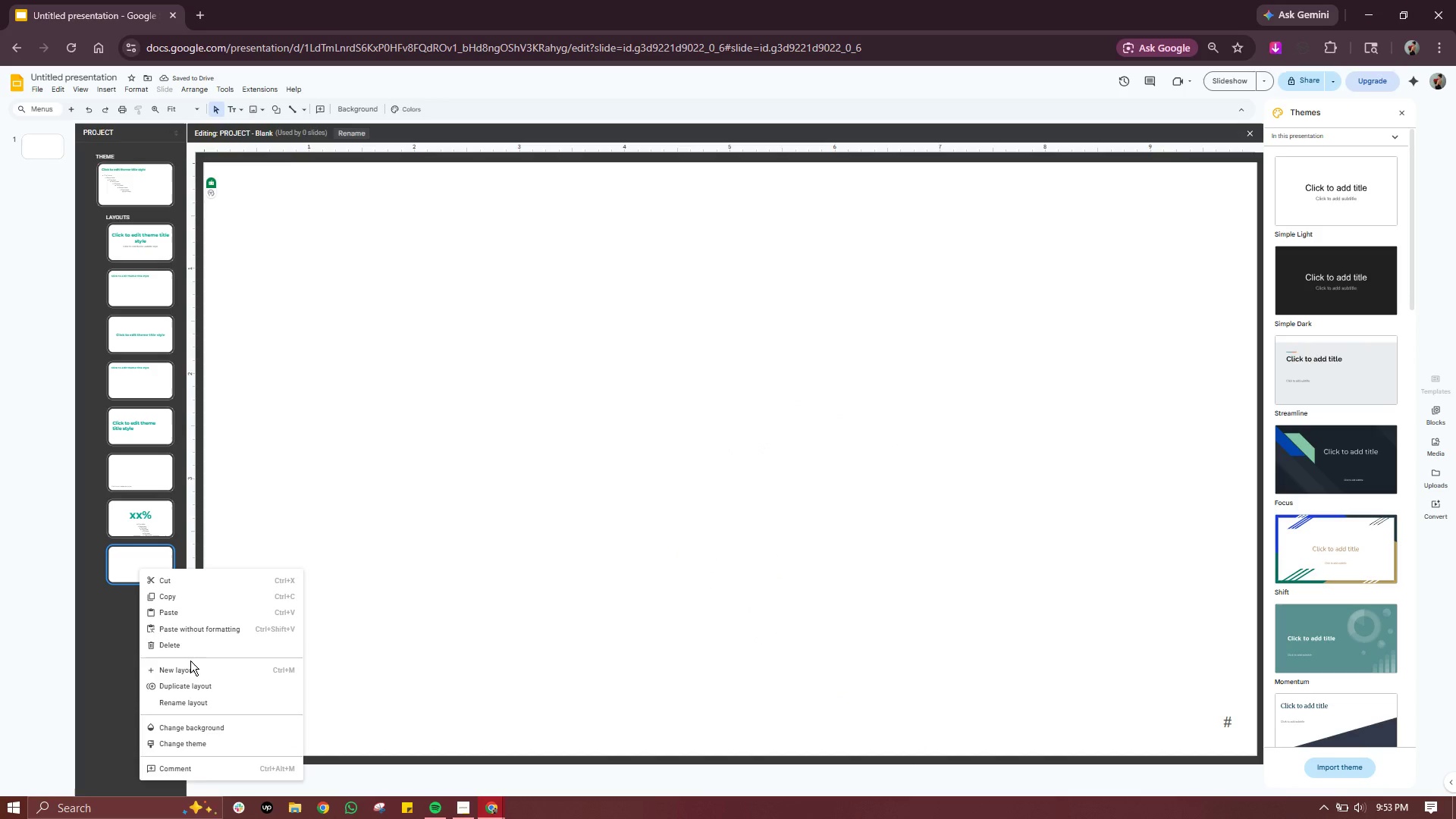 
left_click([191, 648])
 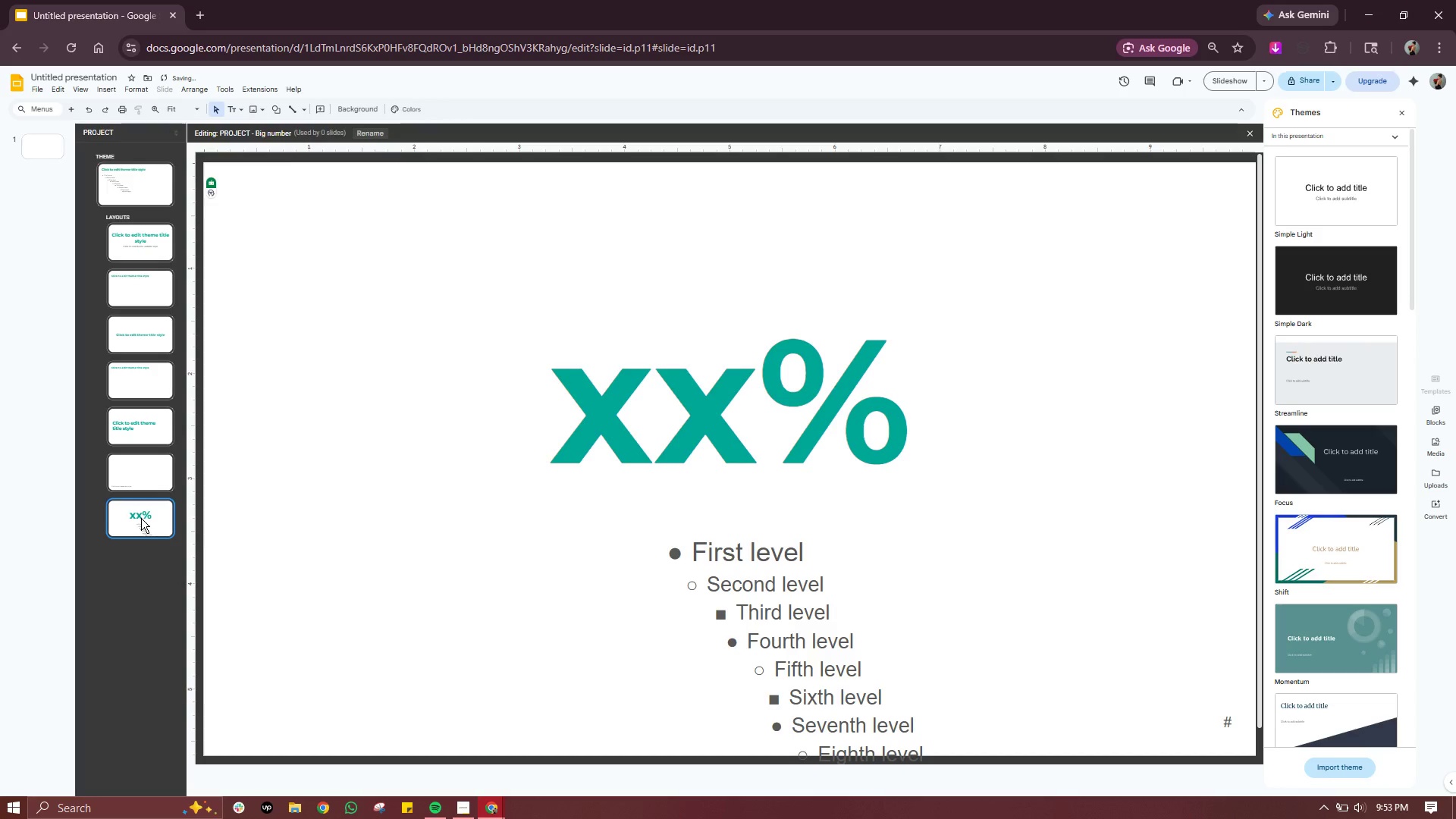 
right_click([141, 517])
 